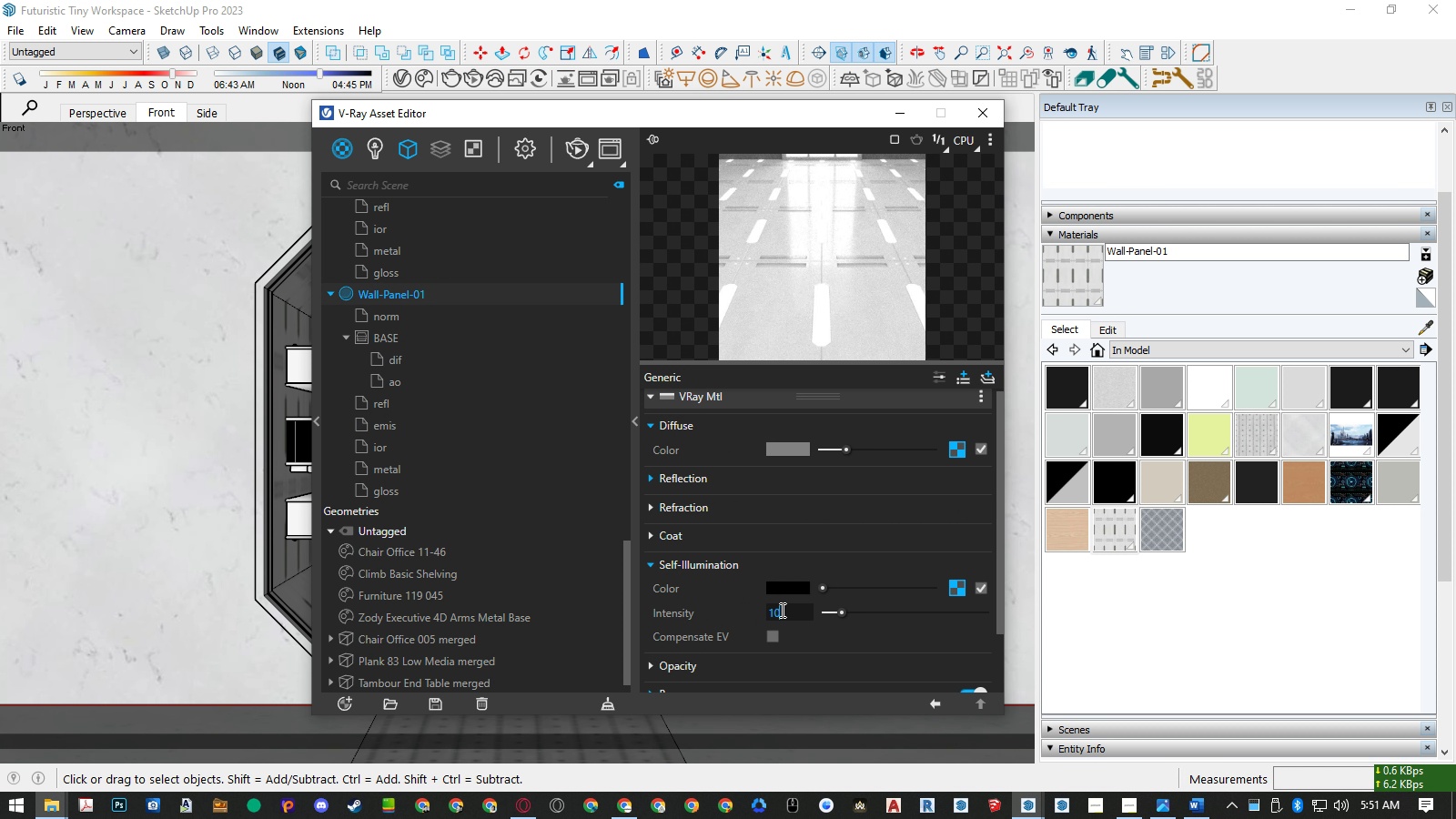 
key(NumpadEnter)
 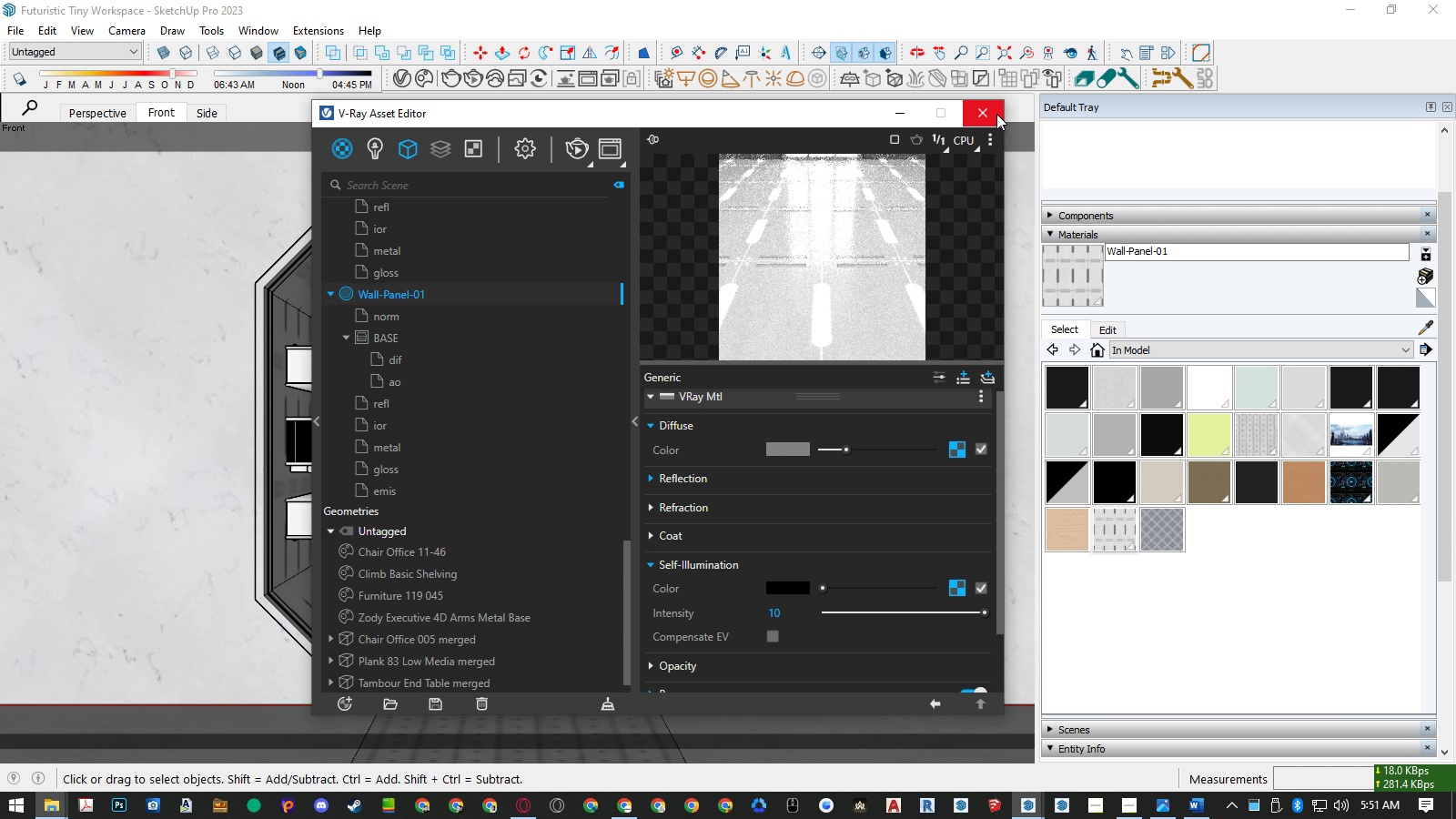 
left_click([996, 114])
 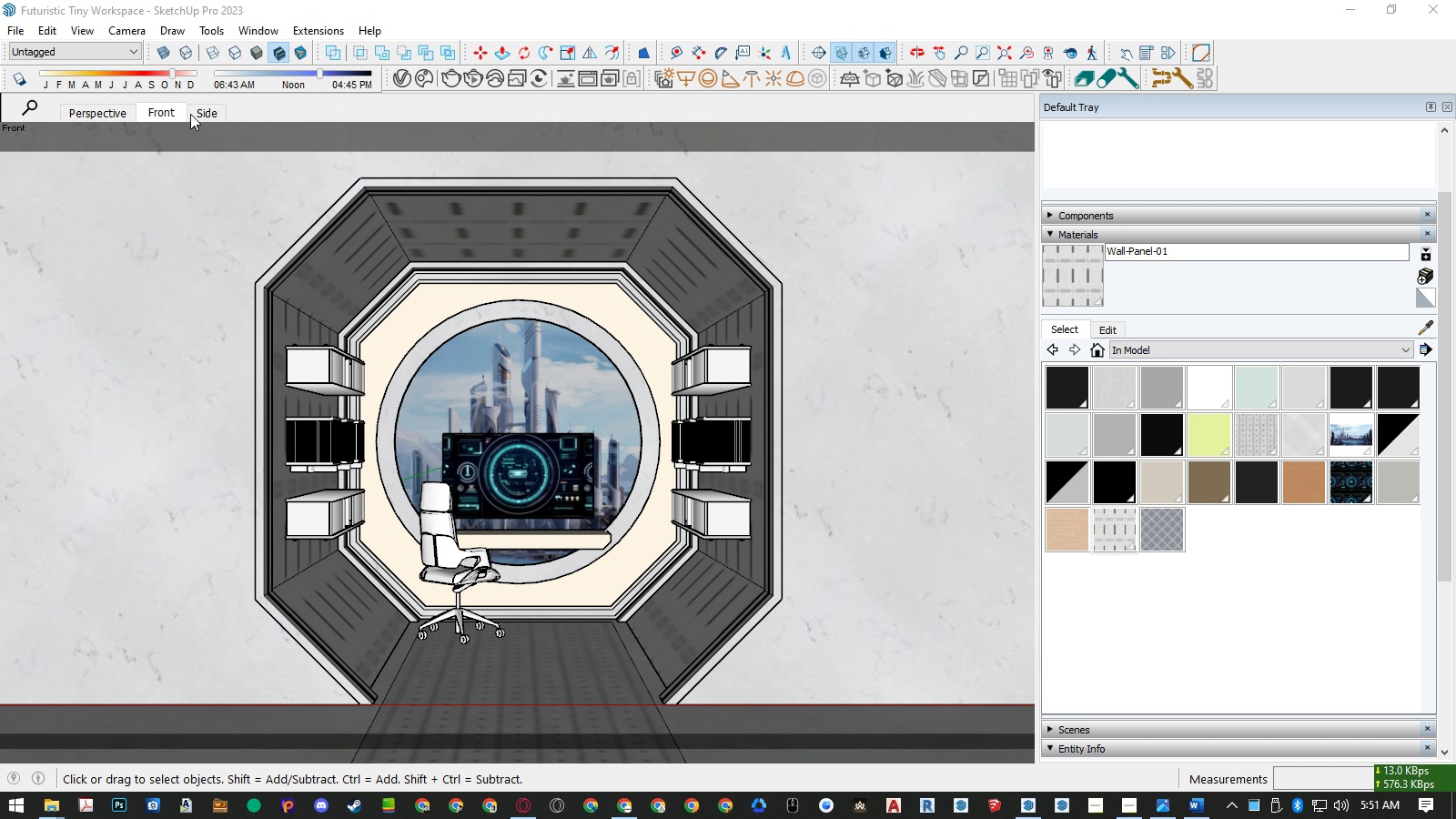 
left_click([162, 110])
 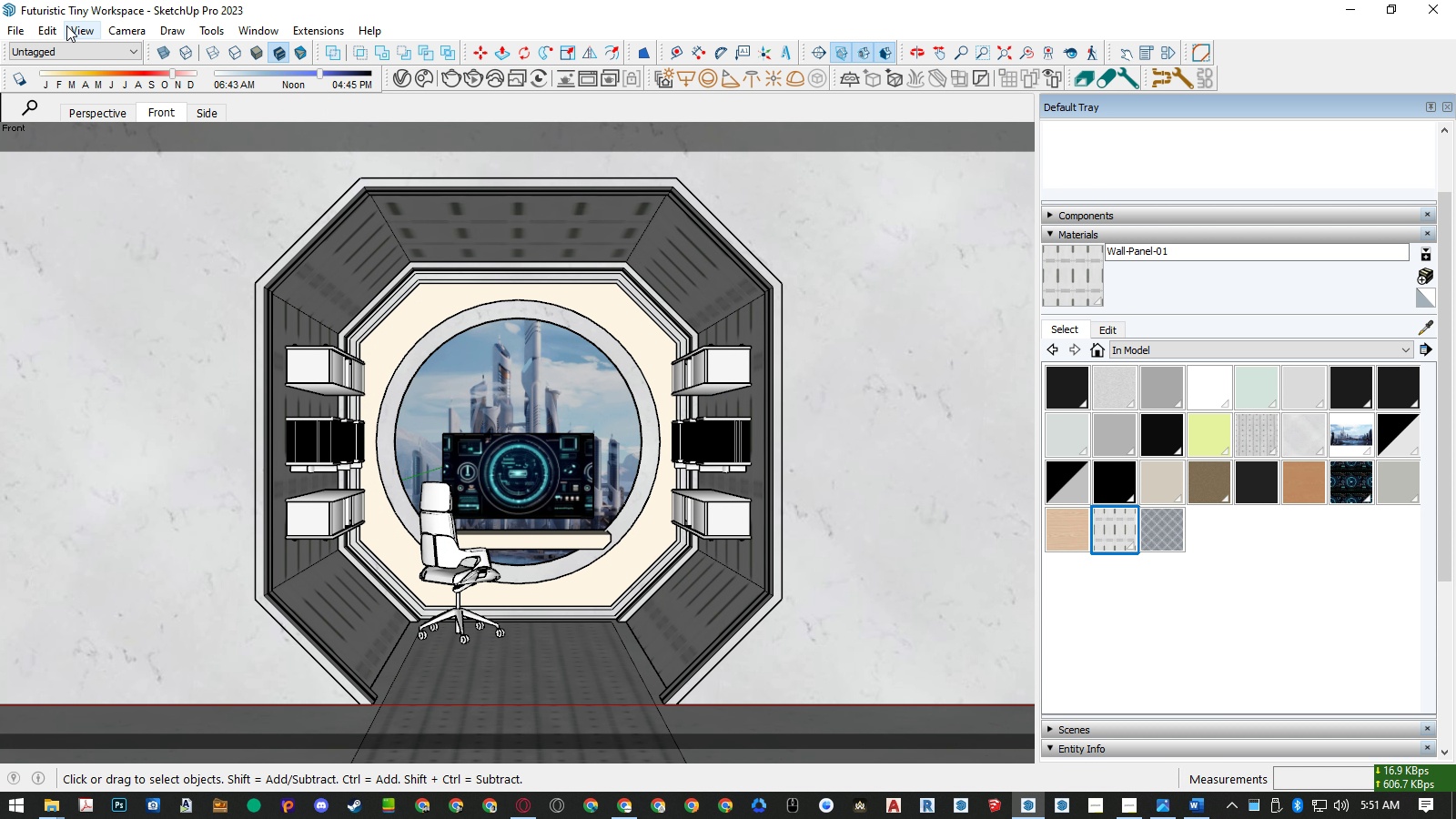 
left_click([22, 29])
 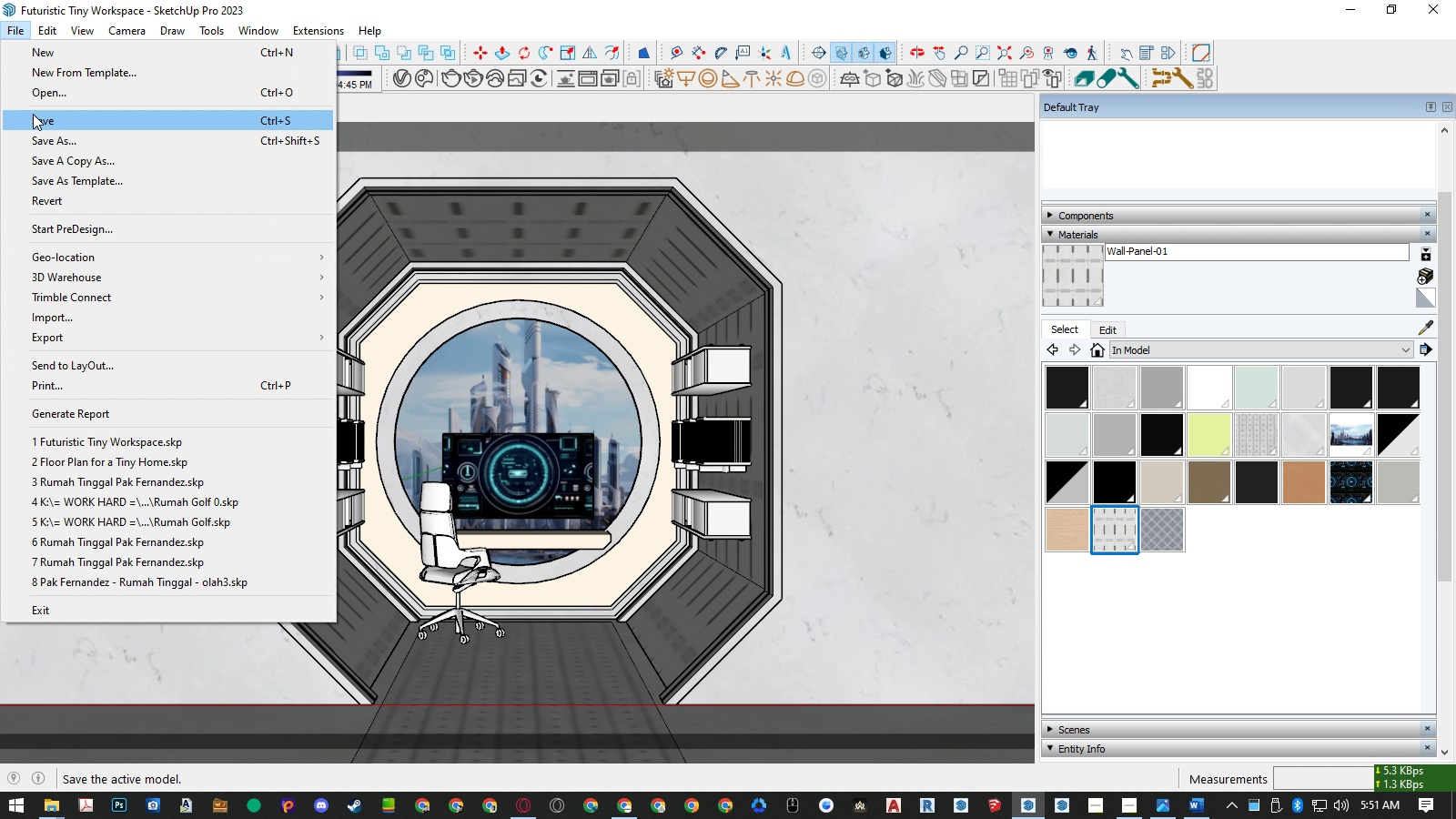 
left_click([33, 114])
 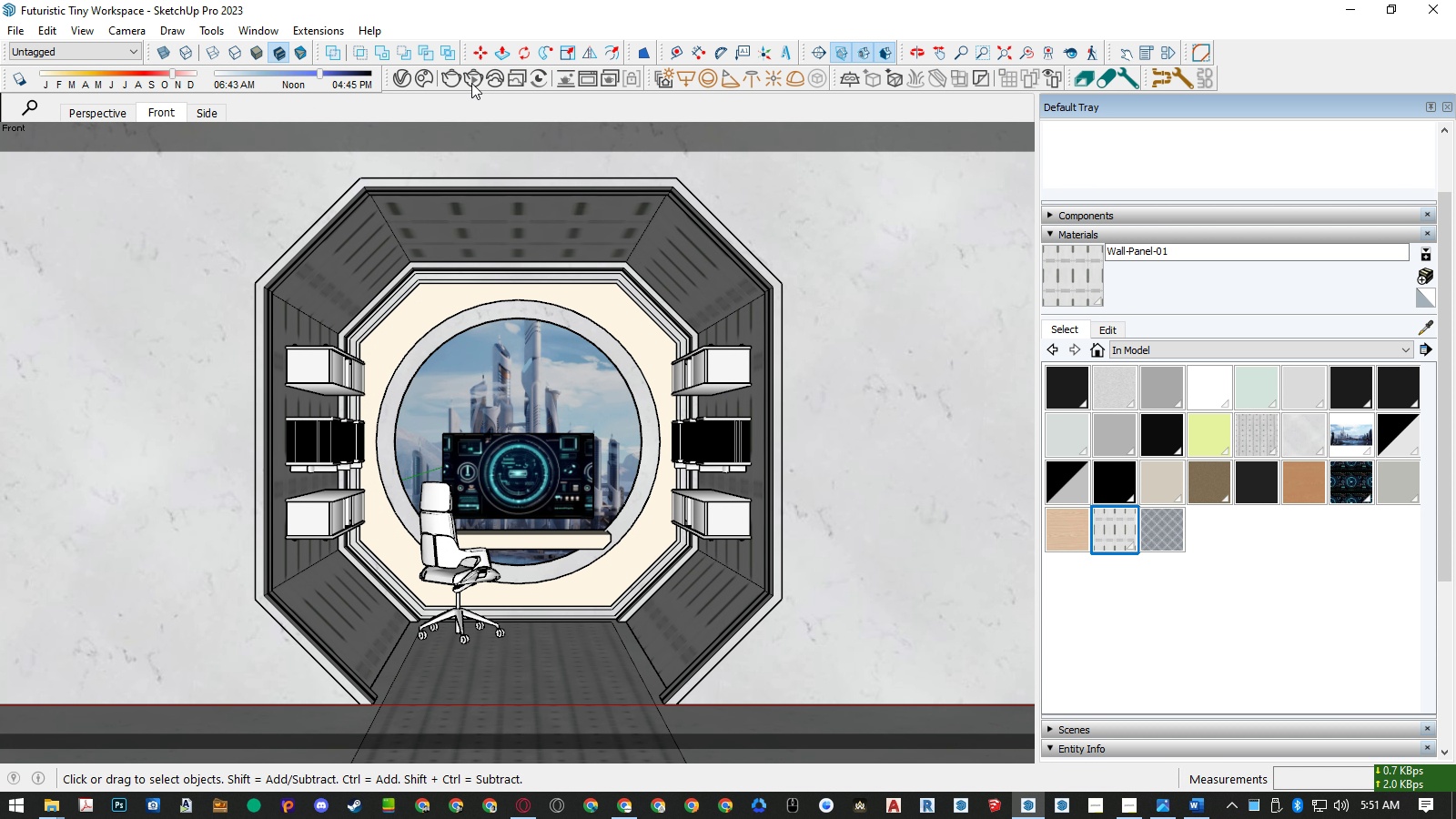 
left_click([472, 81])
 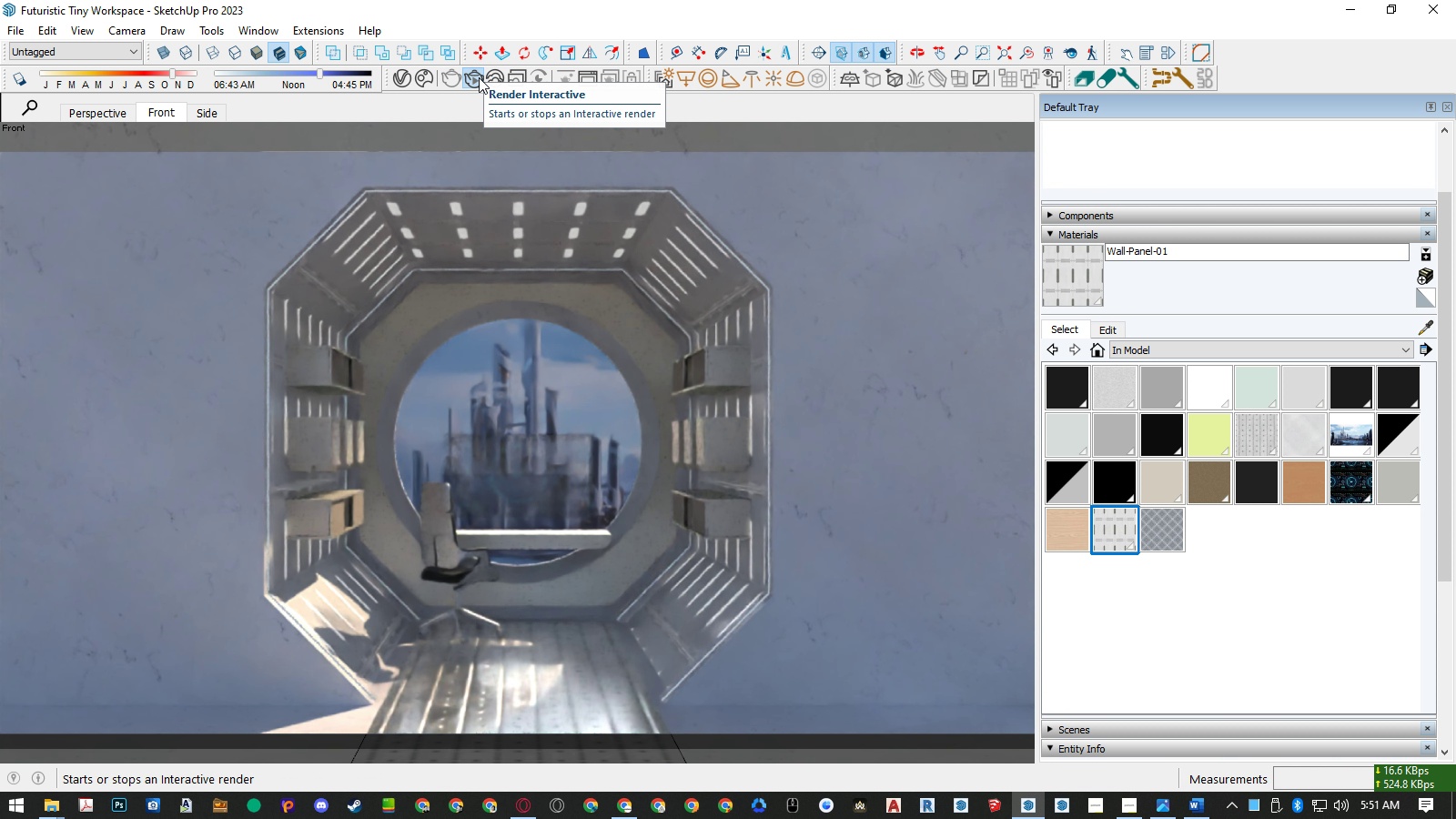 
wait(21.98)
 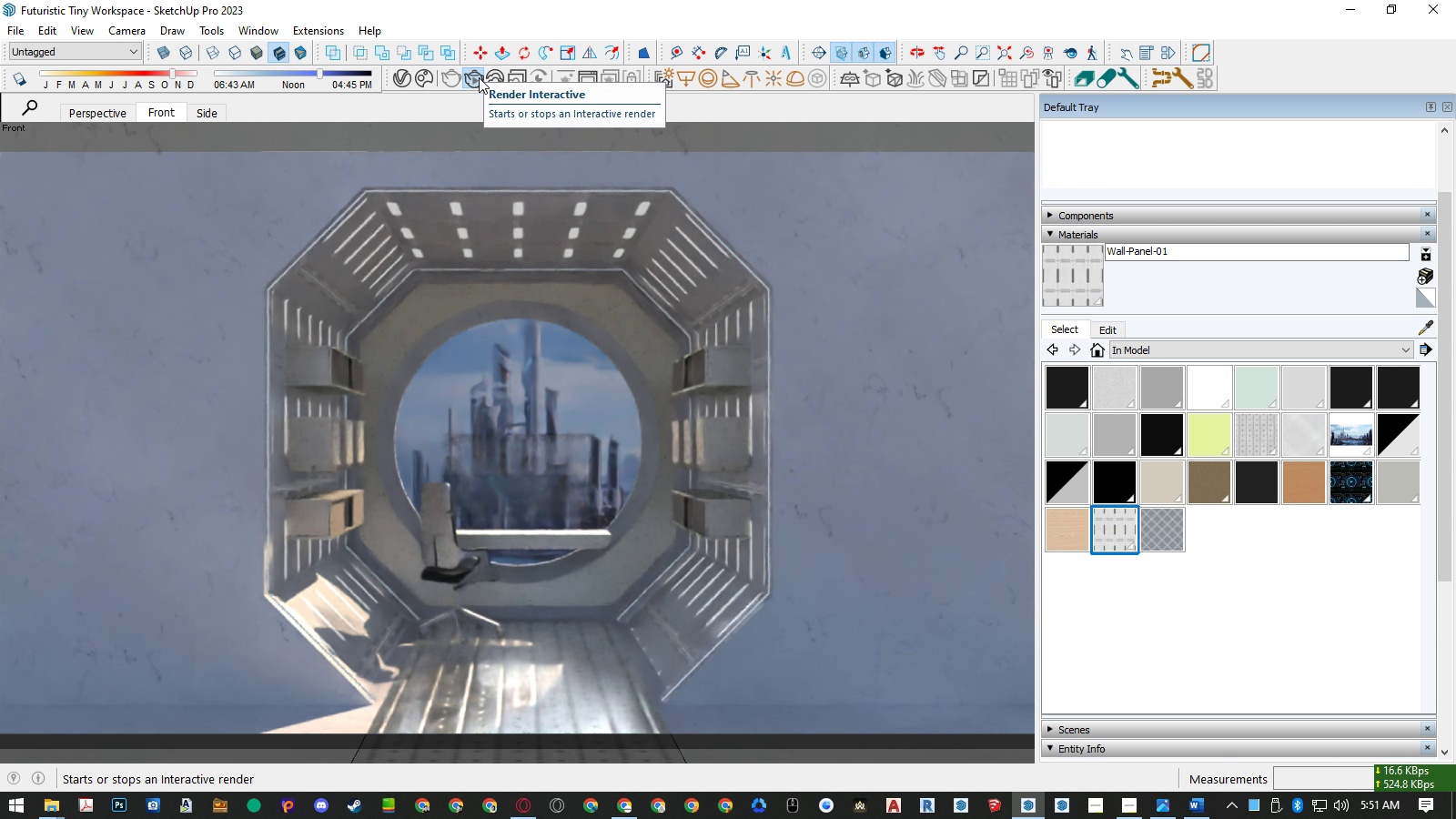 
left_click([479, 77])
 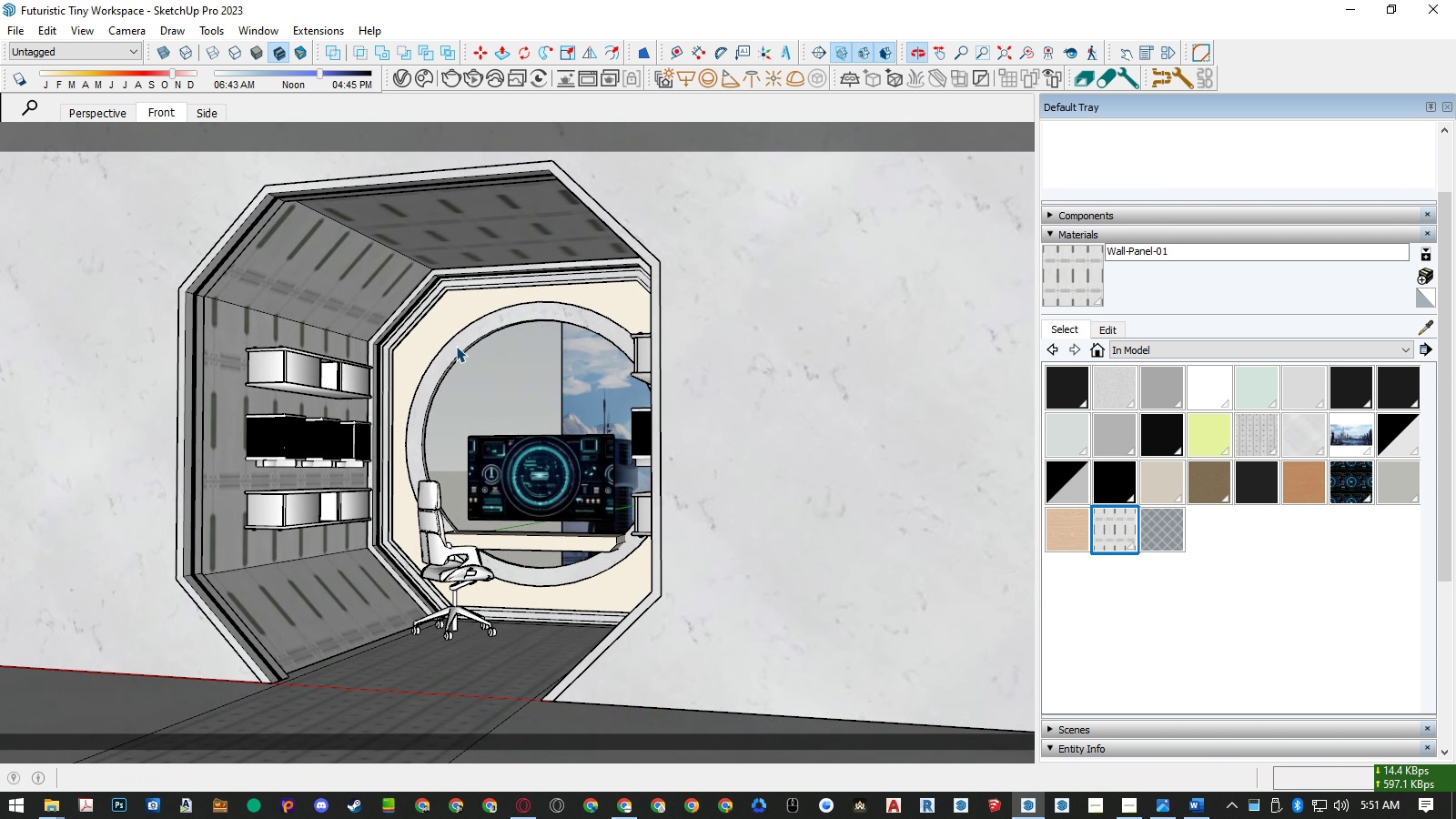 
wait(6.94)
 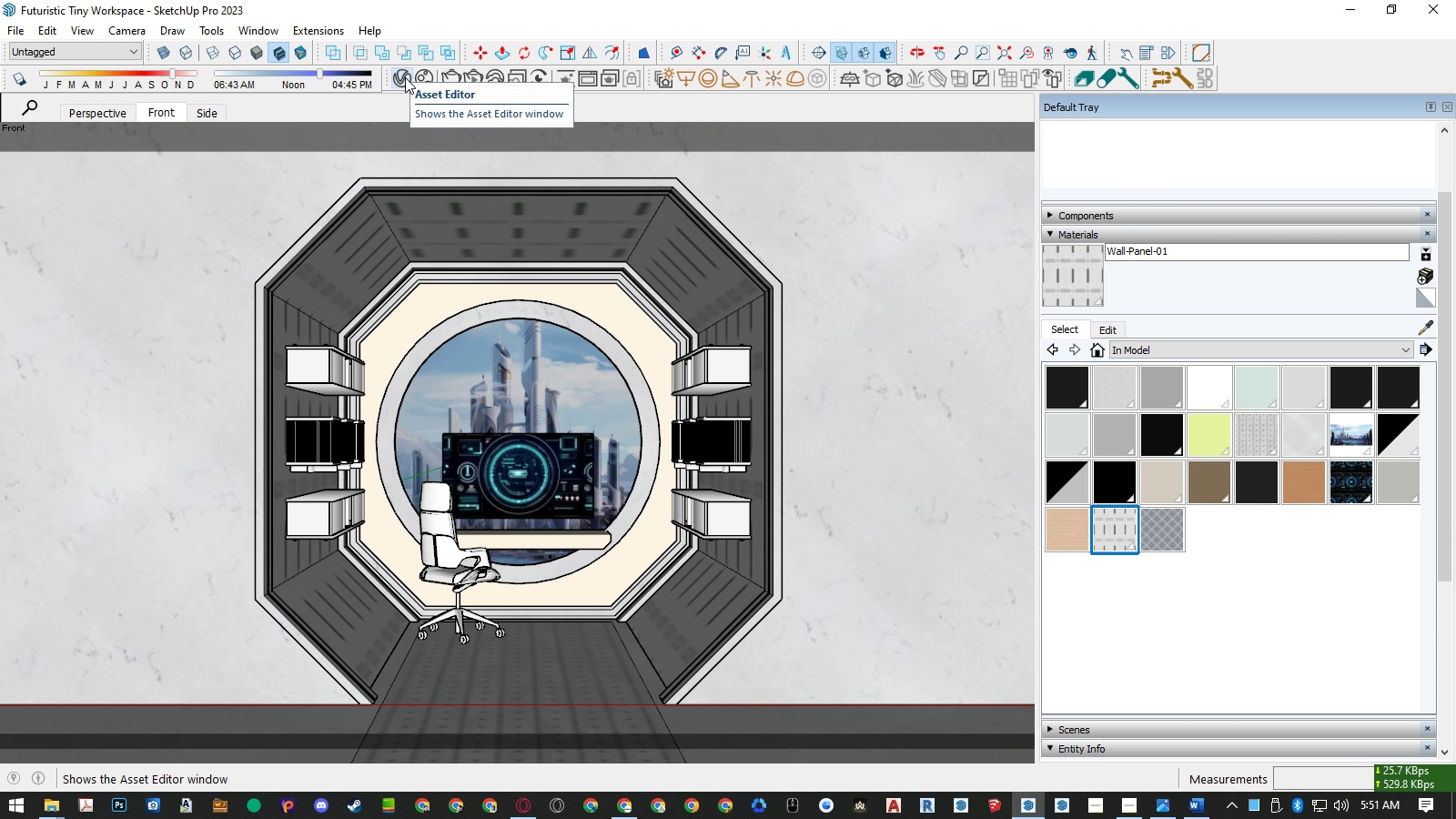 
scroll: coordinate [244, 388], scroll_direction: up, amount: 1.0
 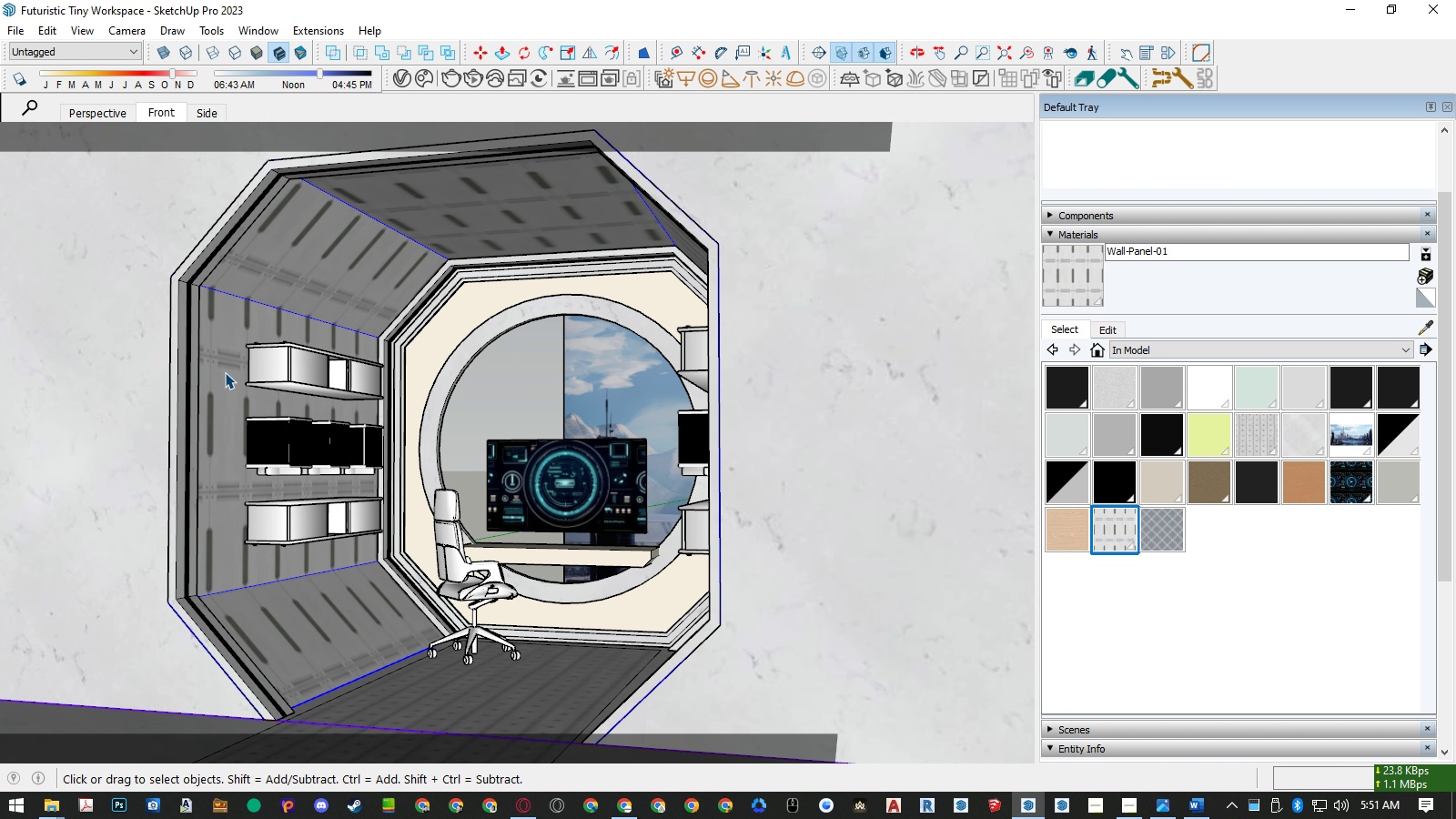 
double_click([225, 372])
 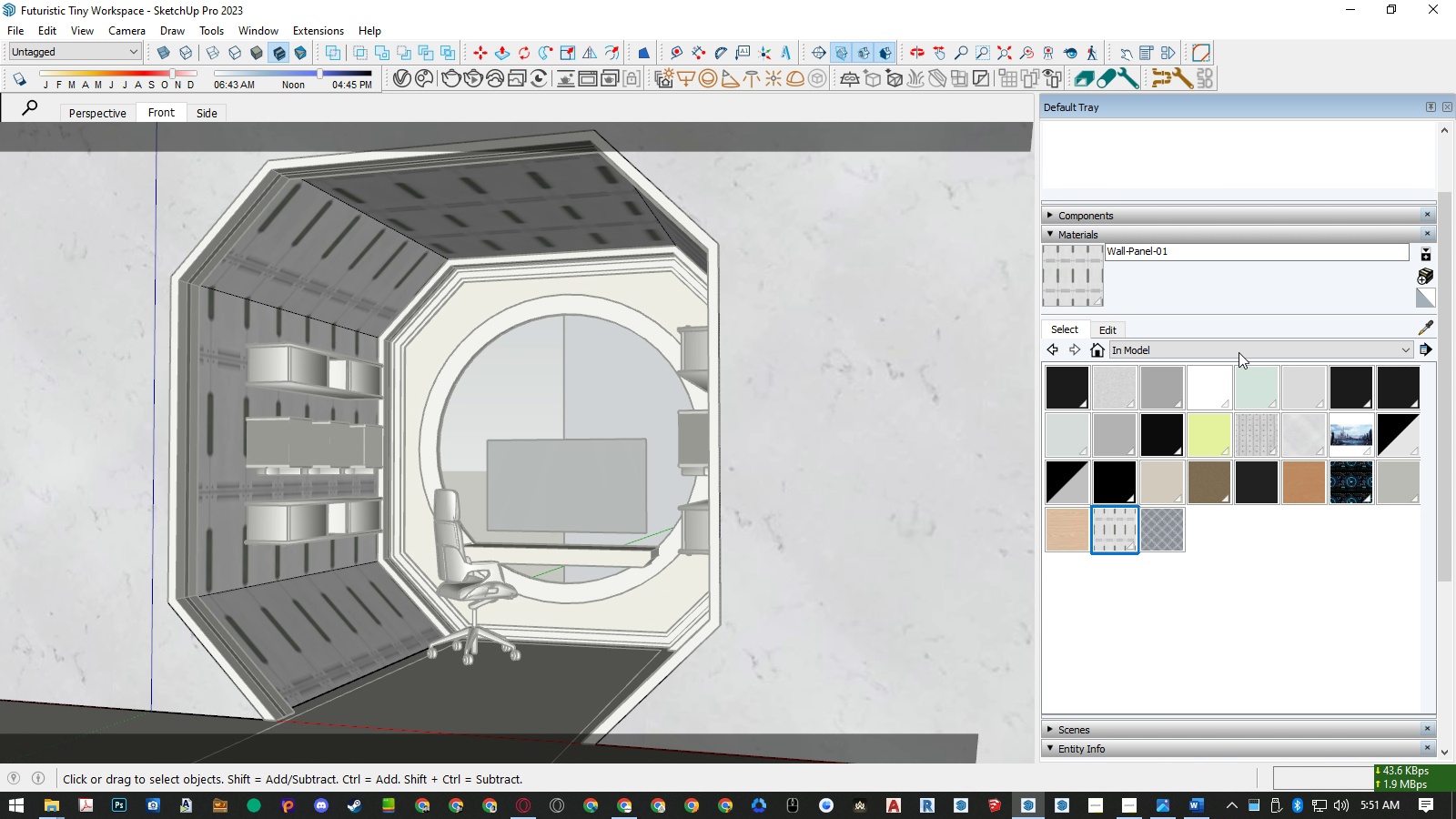 
left_click([1125, 531])
 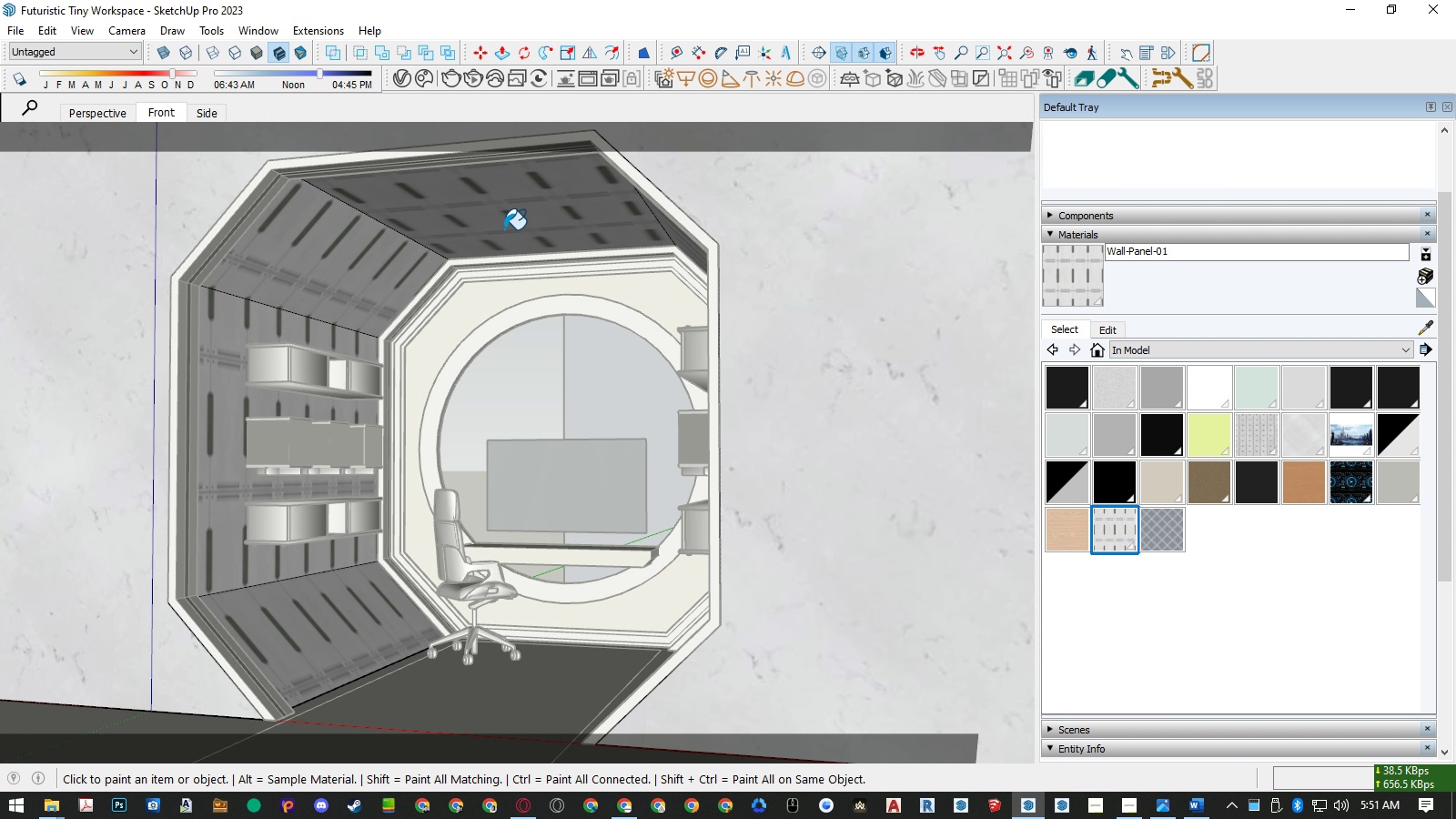 
left_click([504, 229])
 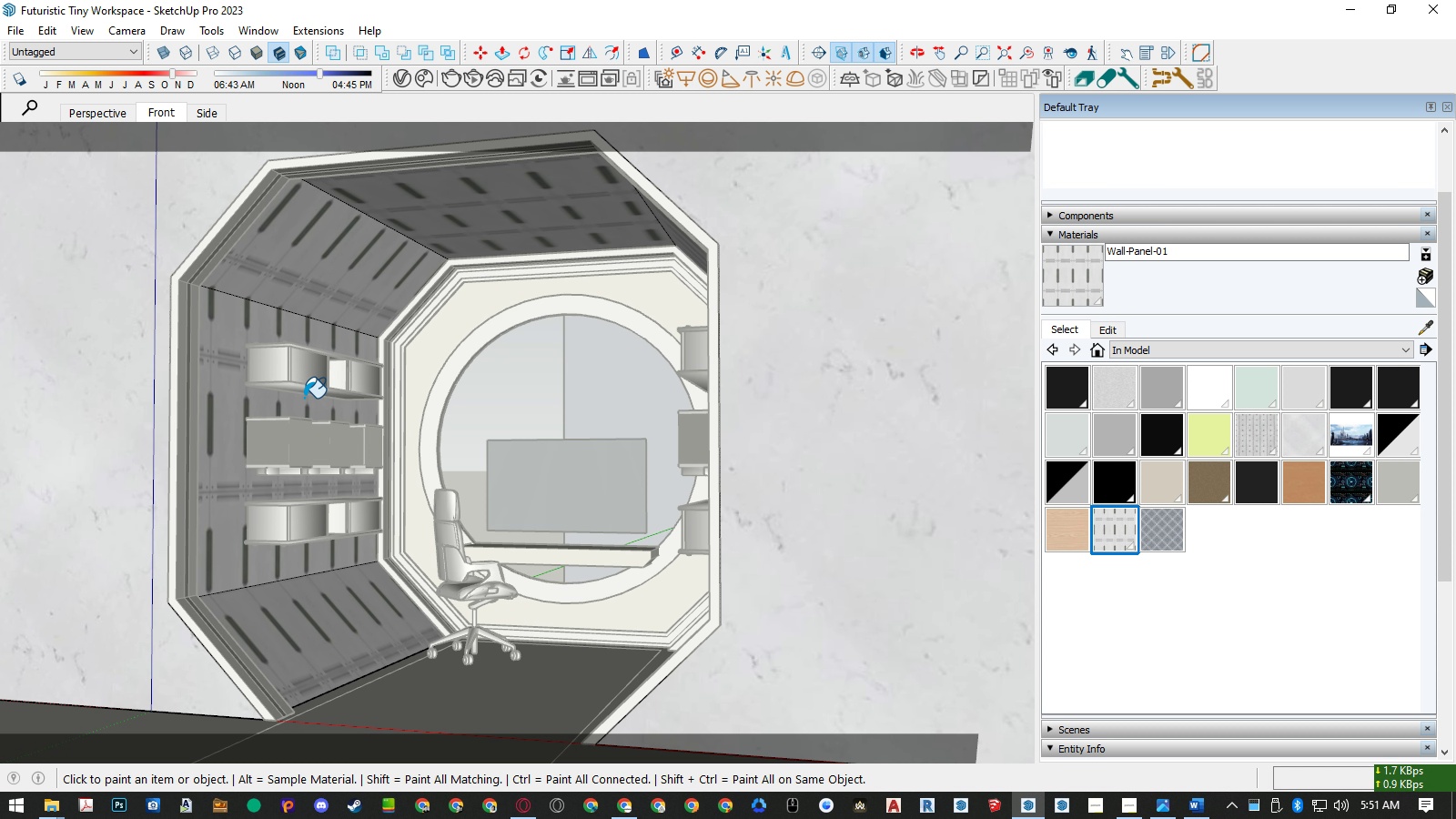 
double_click([304, 399])
 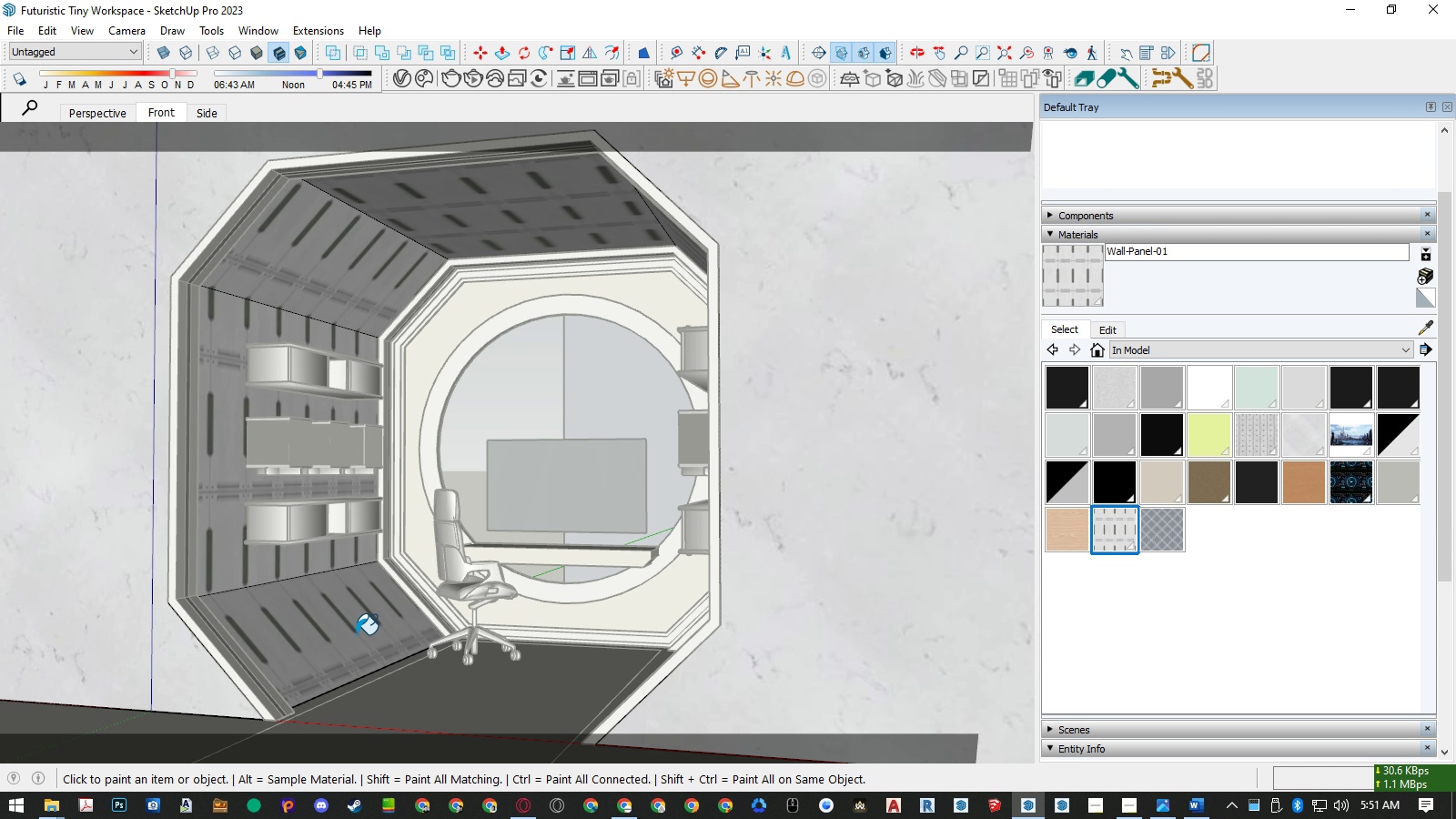 
triple_click([356, 634])
 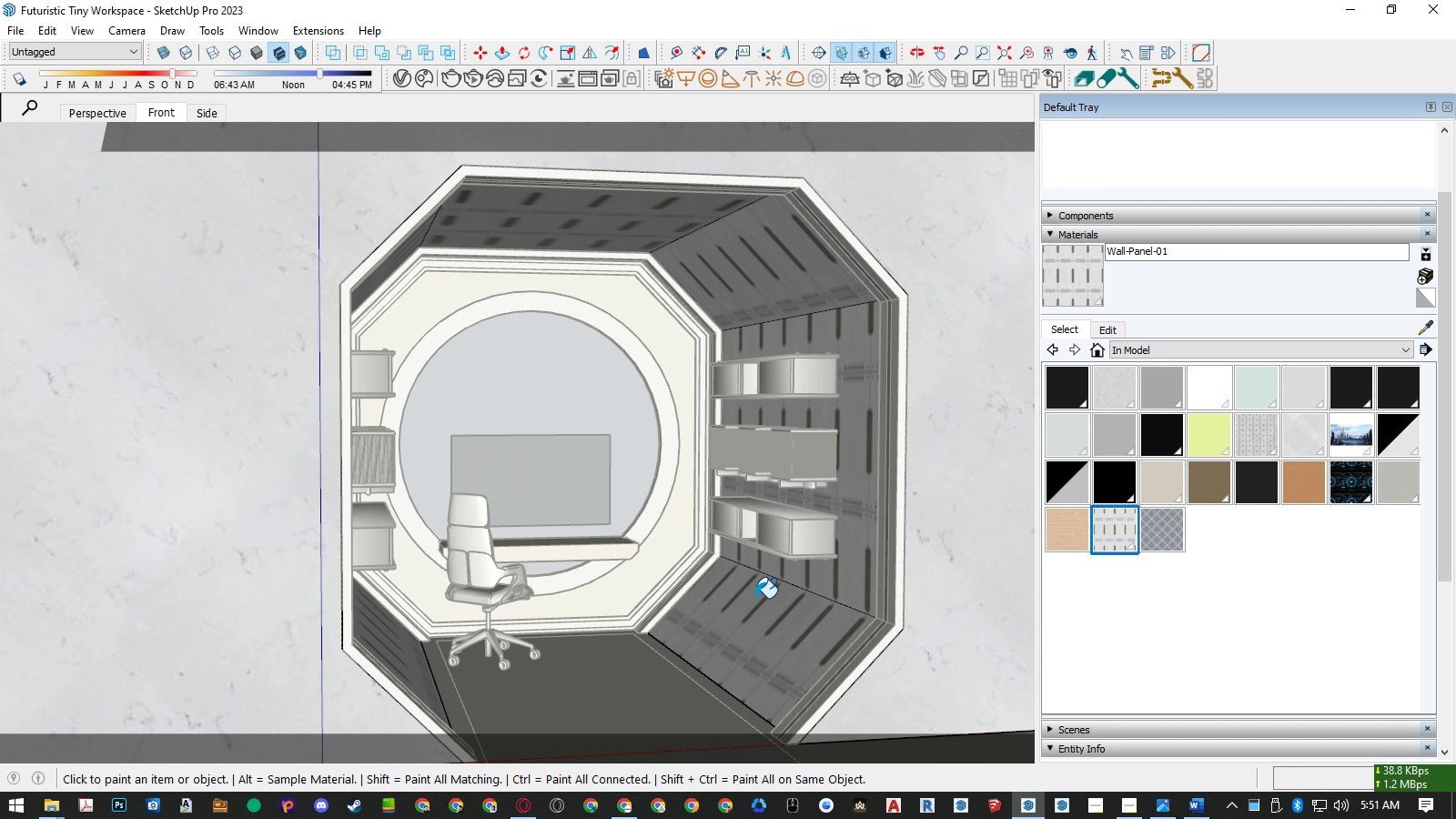 
double_click([834, 549])
 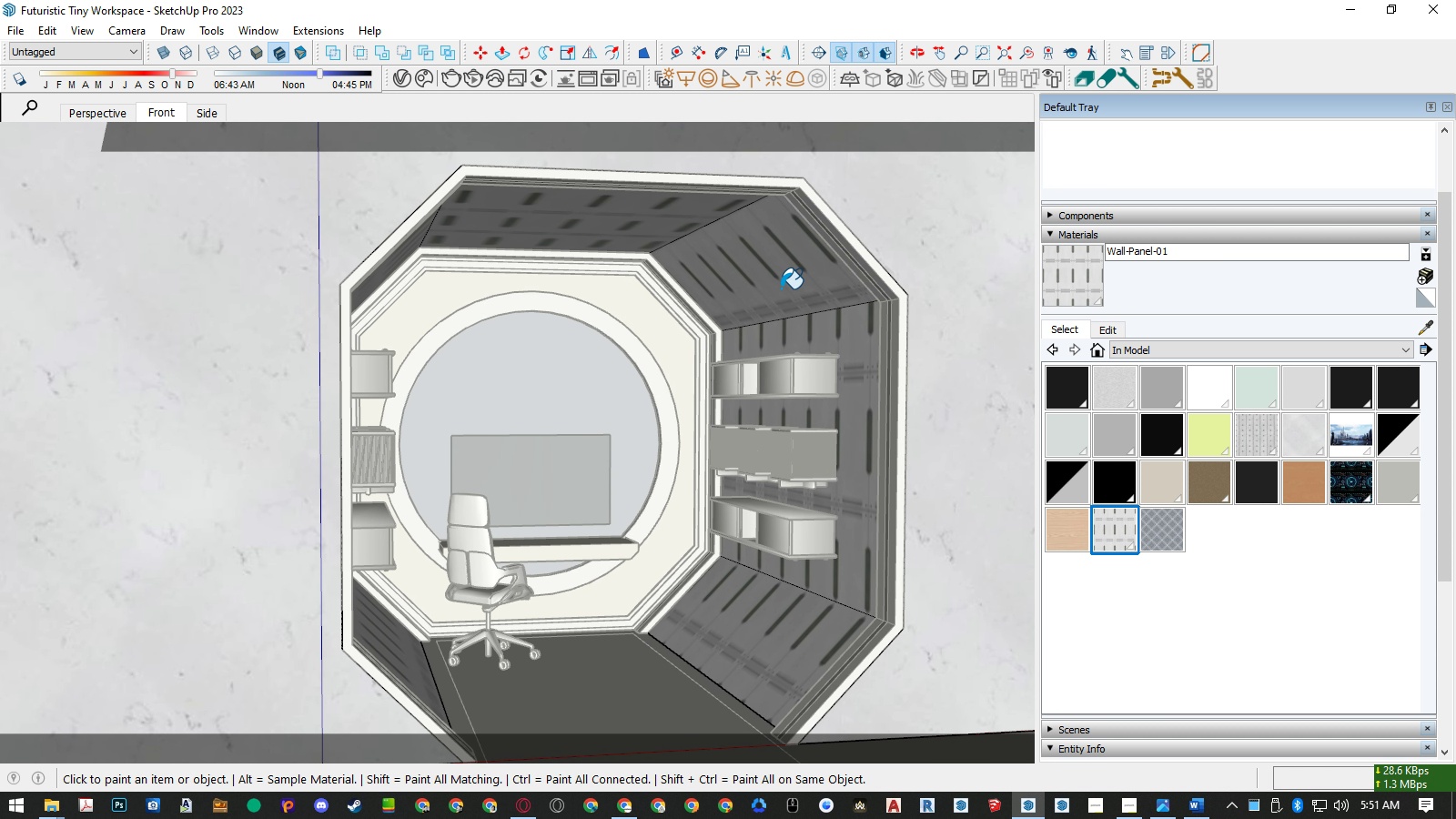 
triple_click([781, 288])
 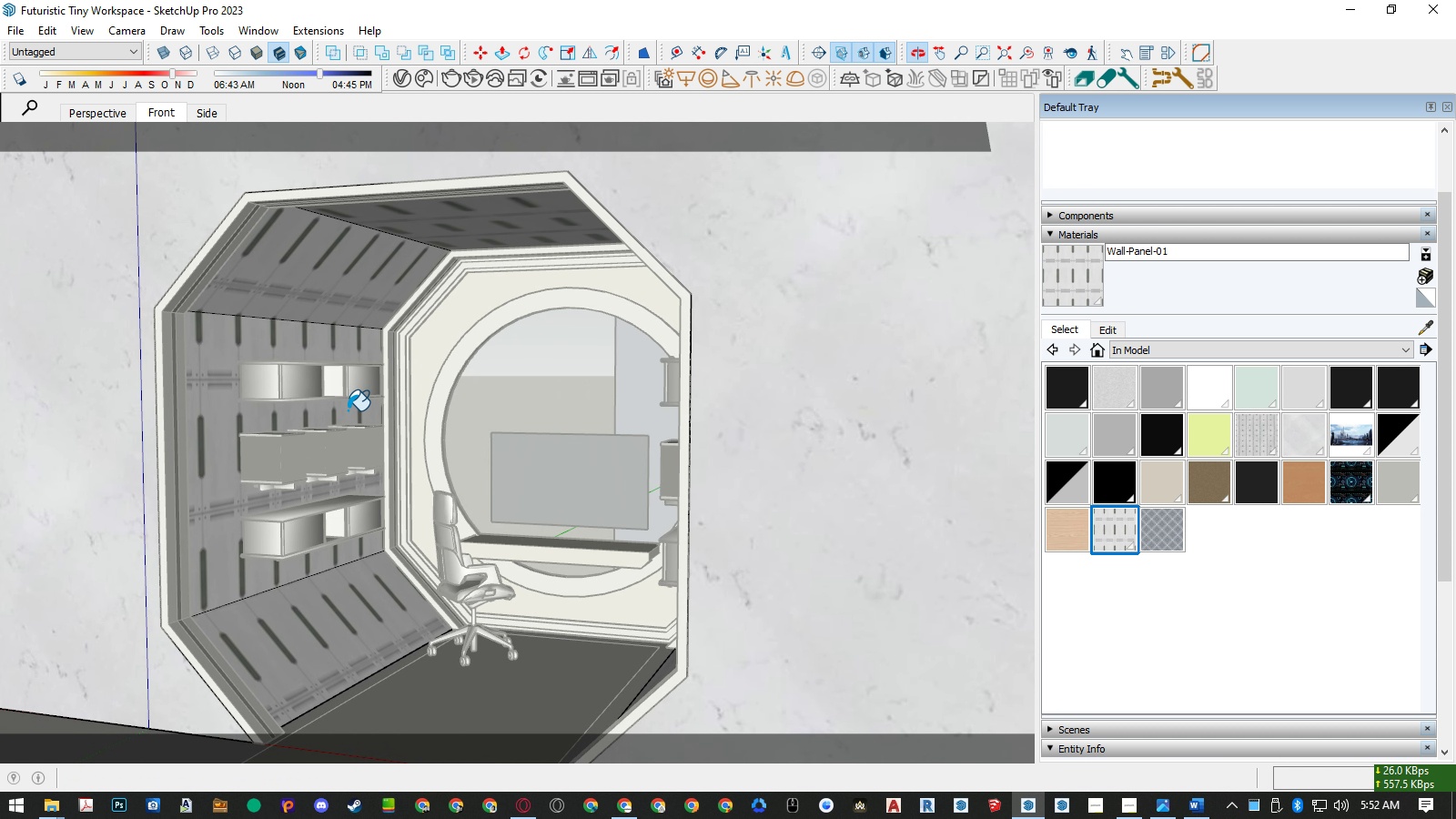 
key(Space)
 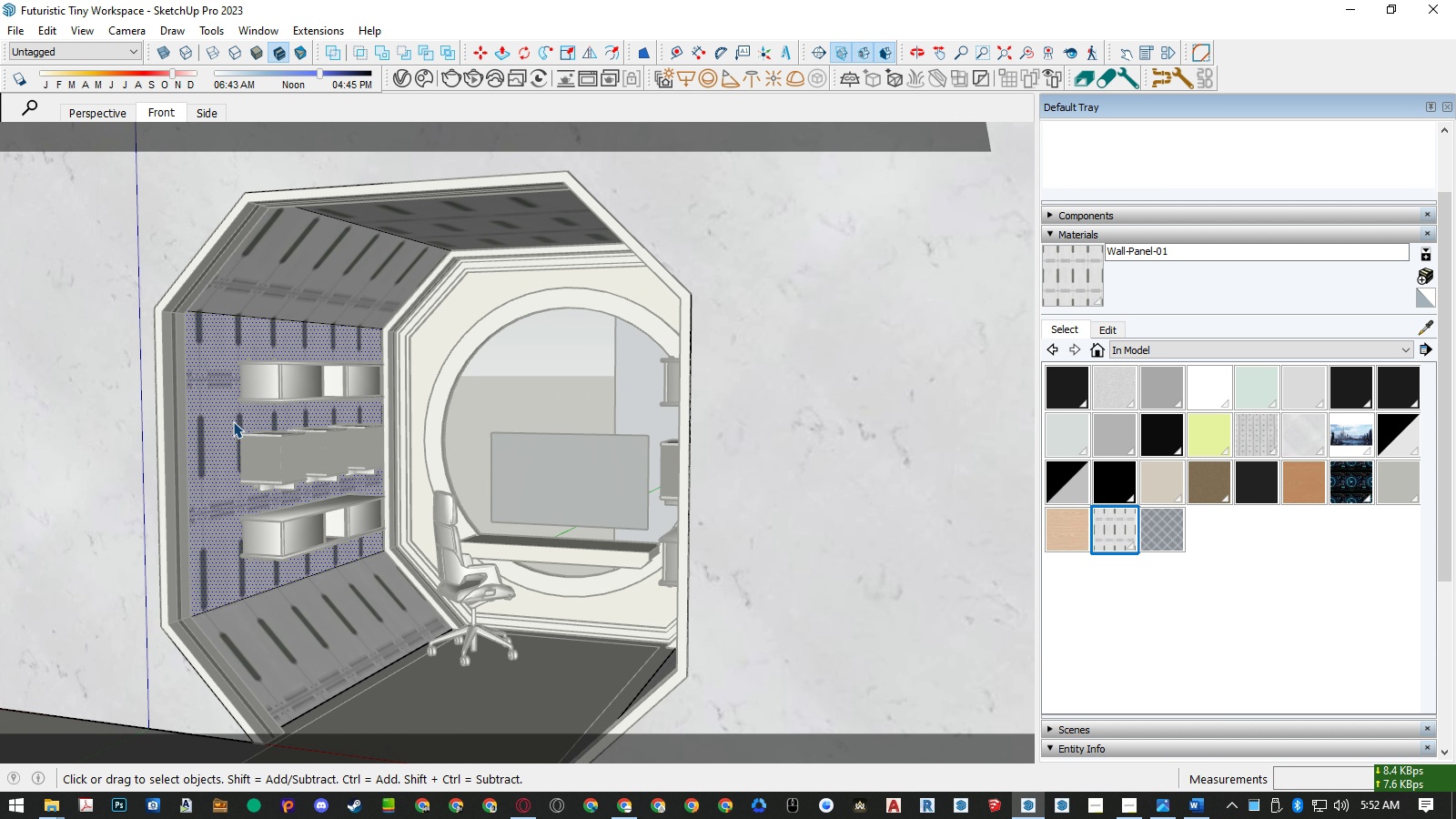 
right_click([233, 421])
 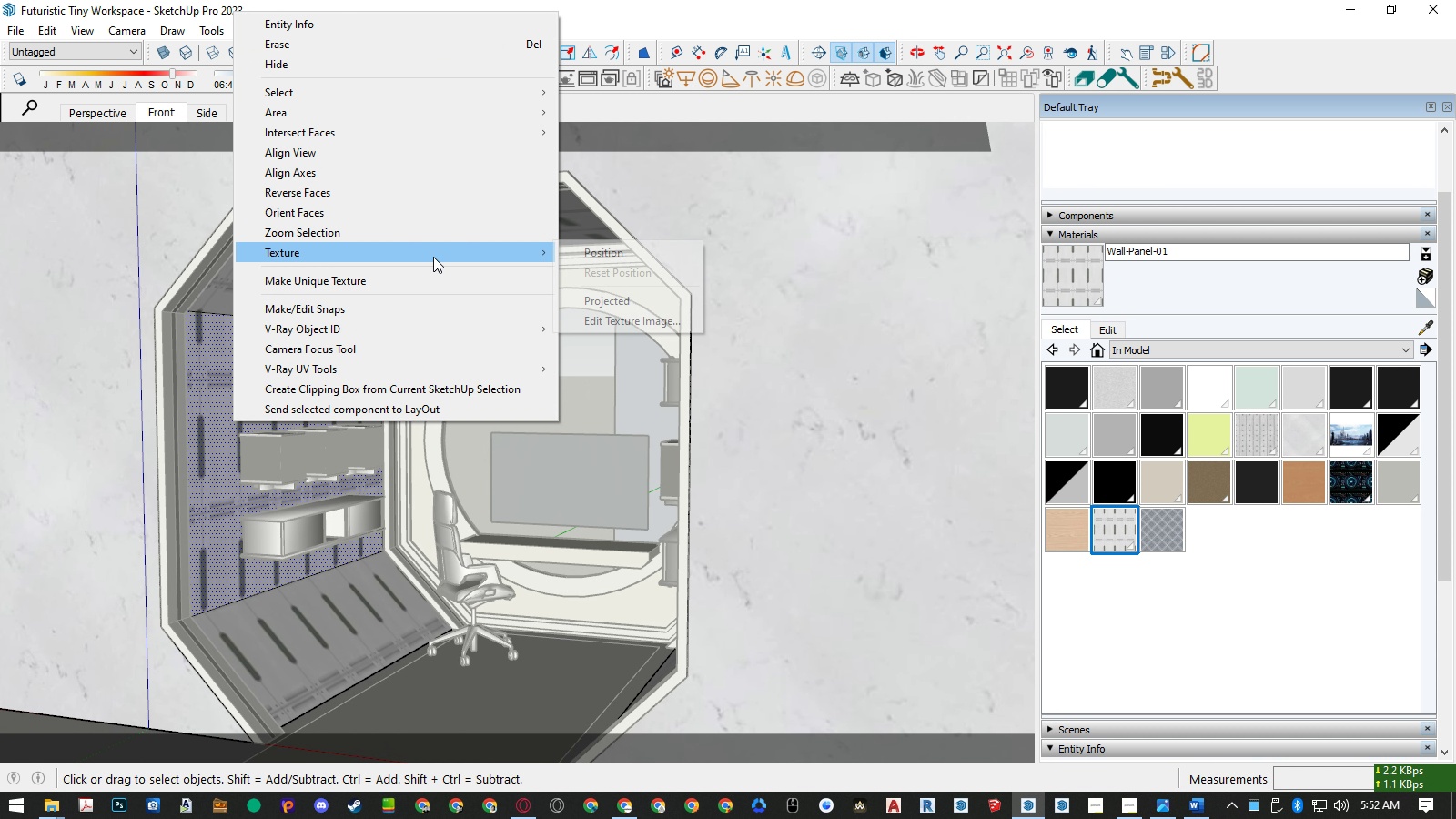 
double_click([600, 257])
 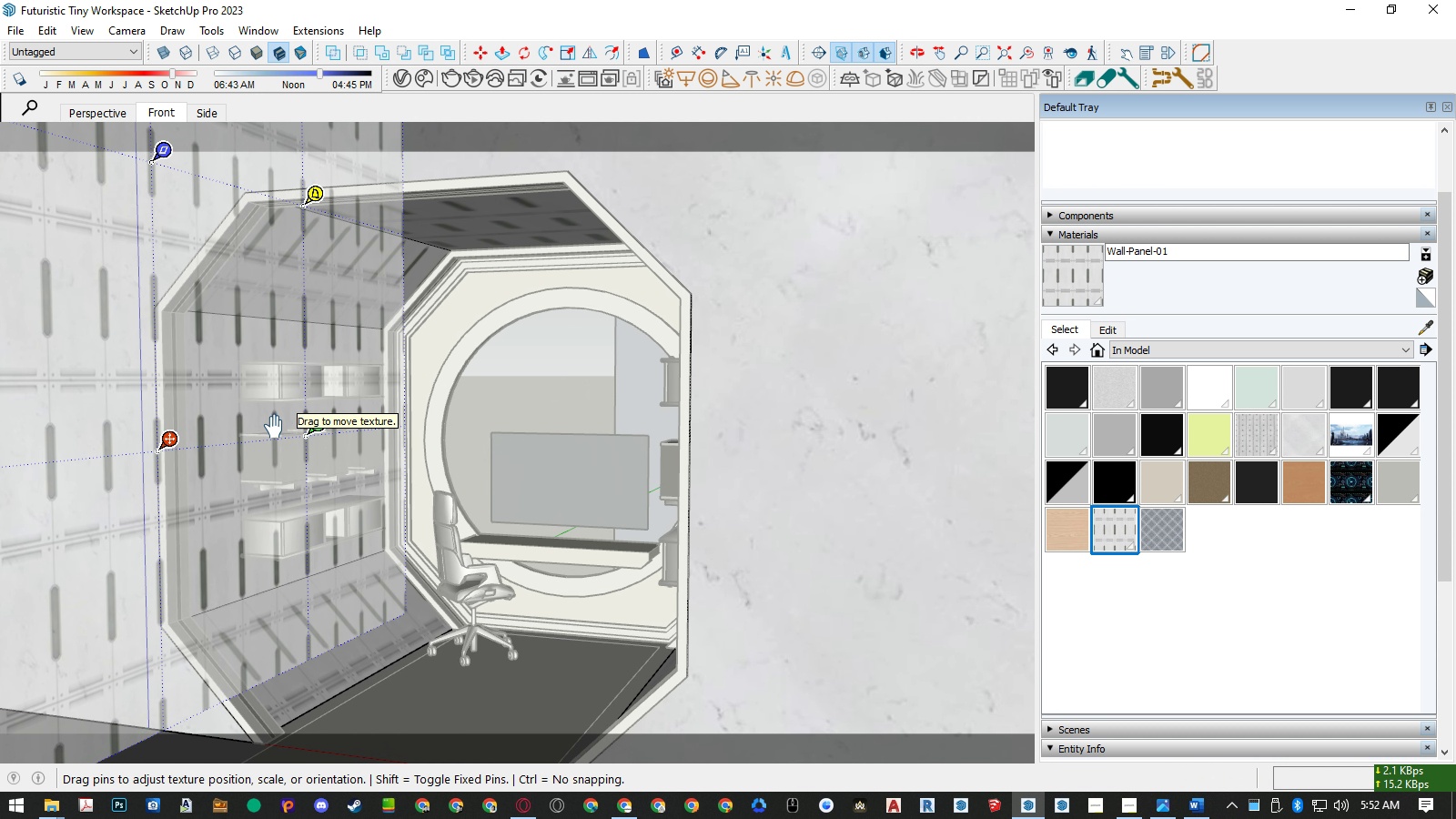 
right_click([274, 427])
 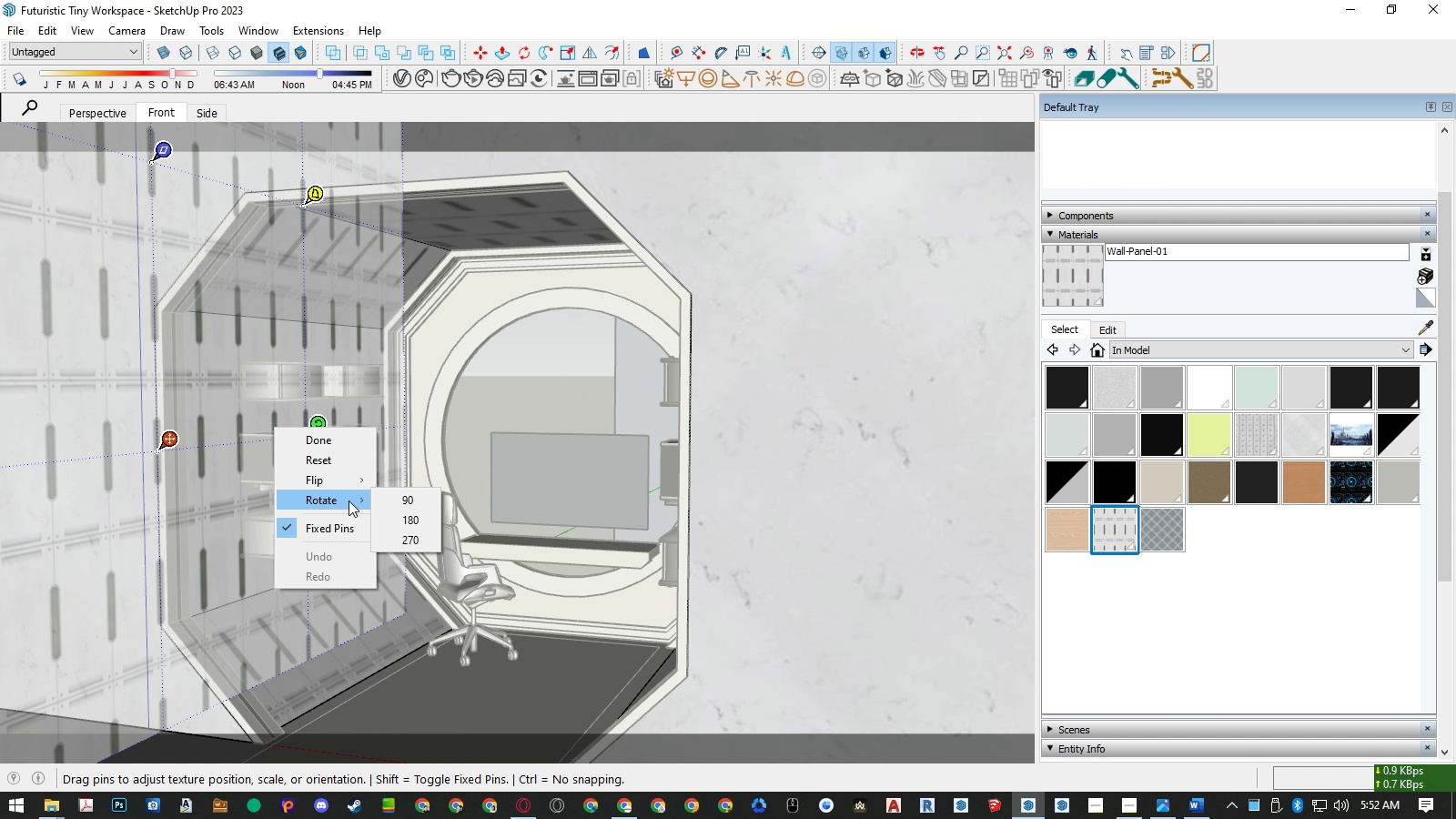 
double_click([407, 500])
 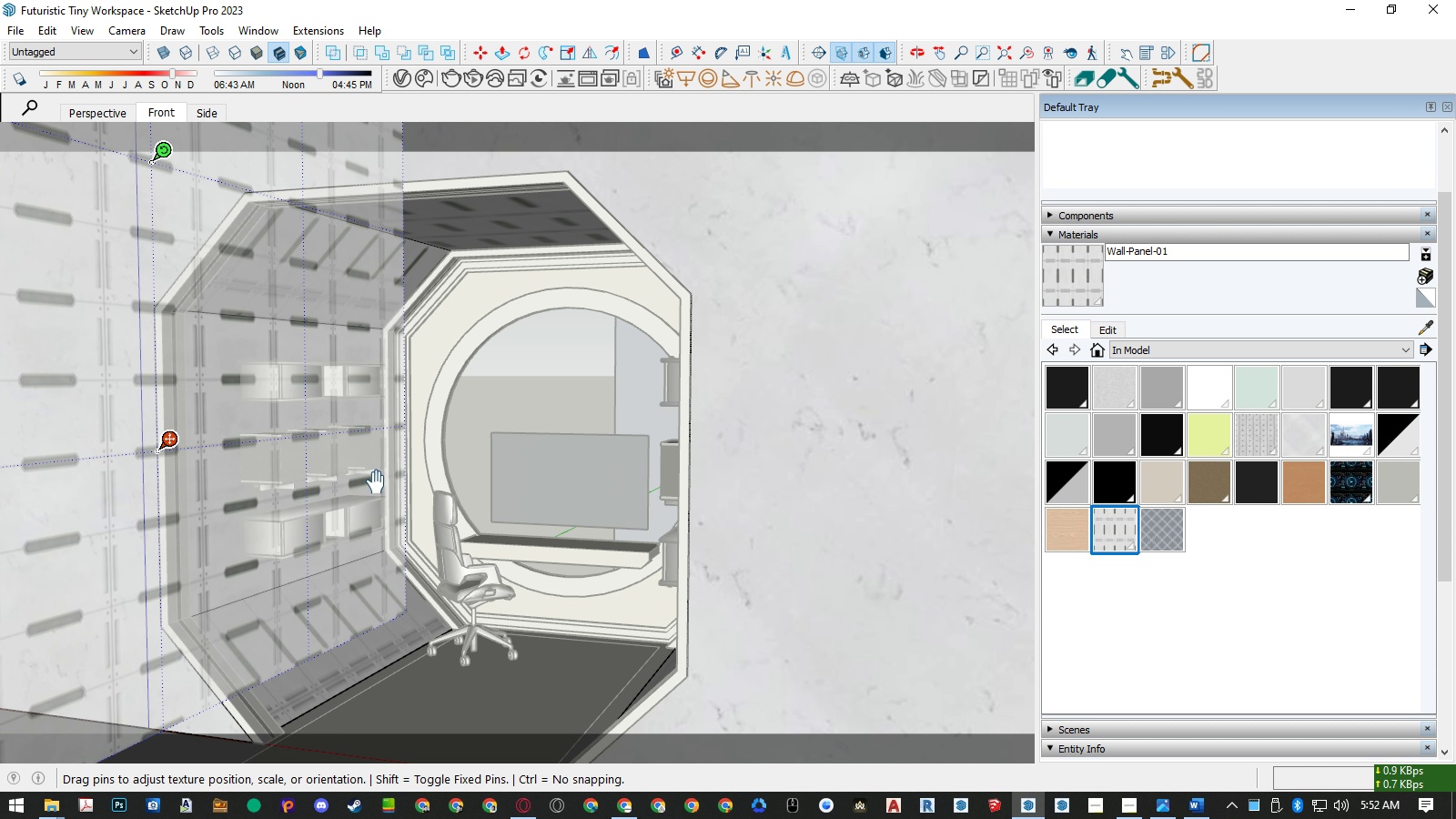 
right_click([376, 482])
 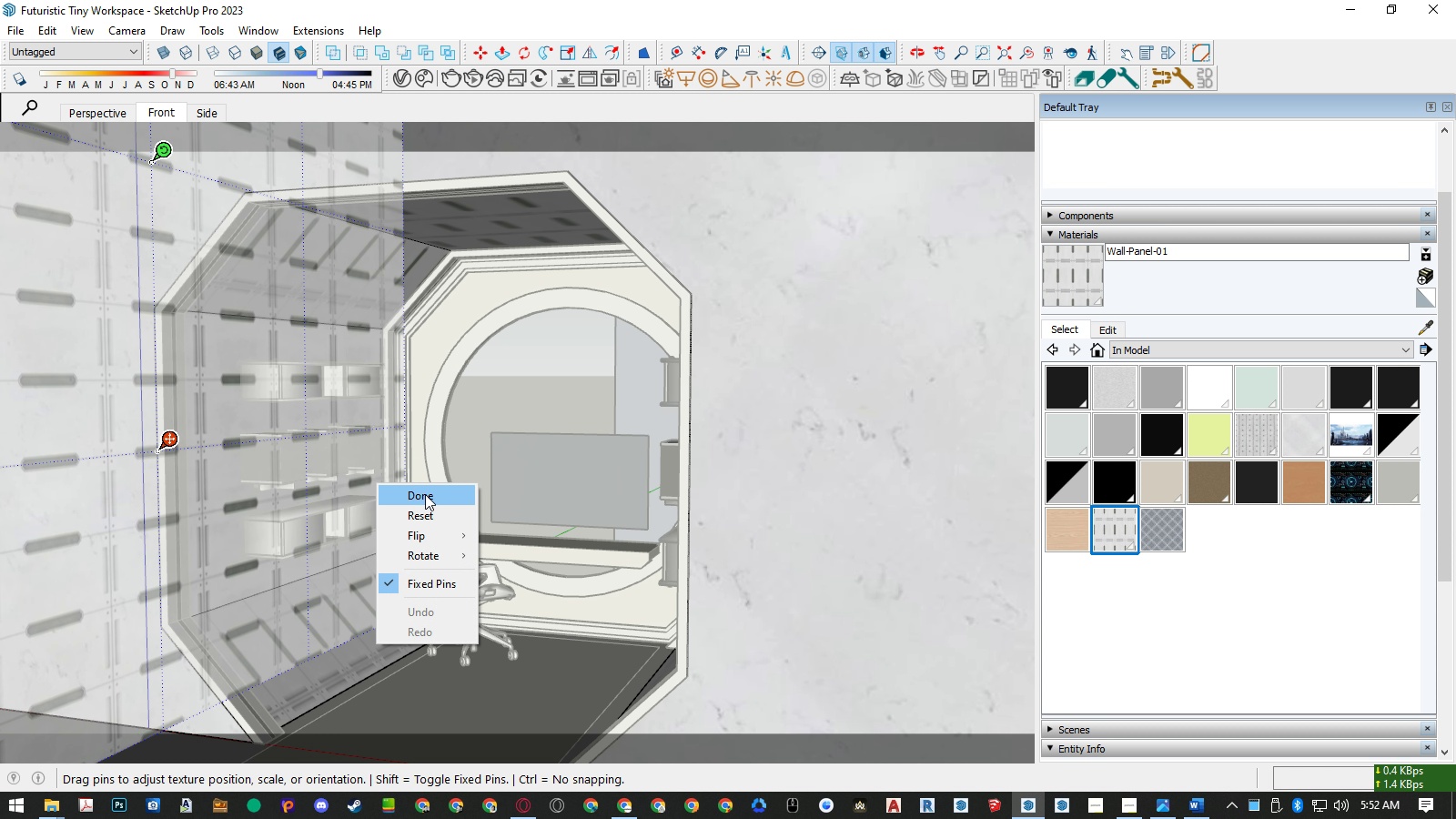 
left_click([425, 494])
 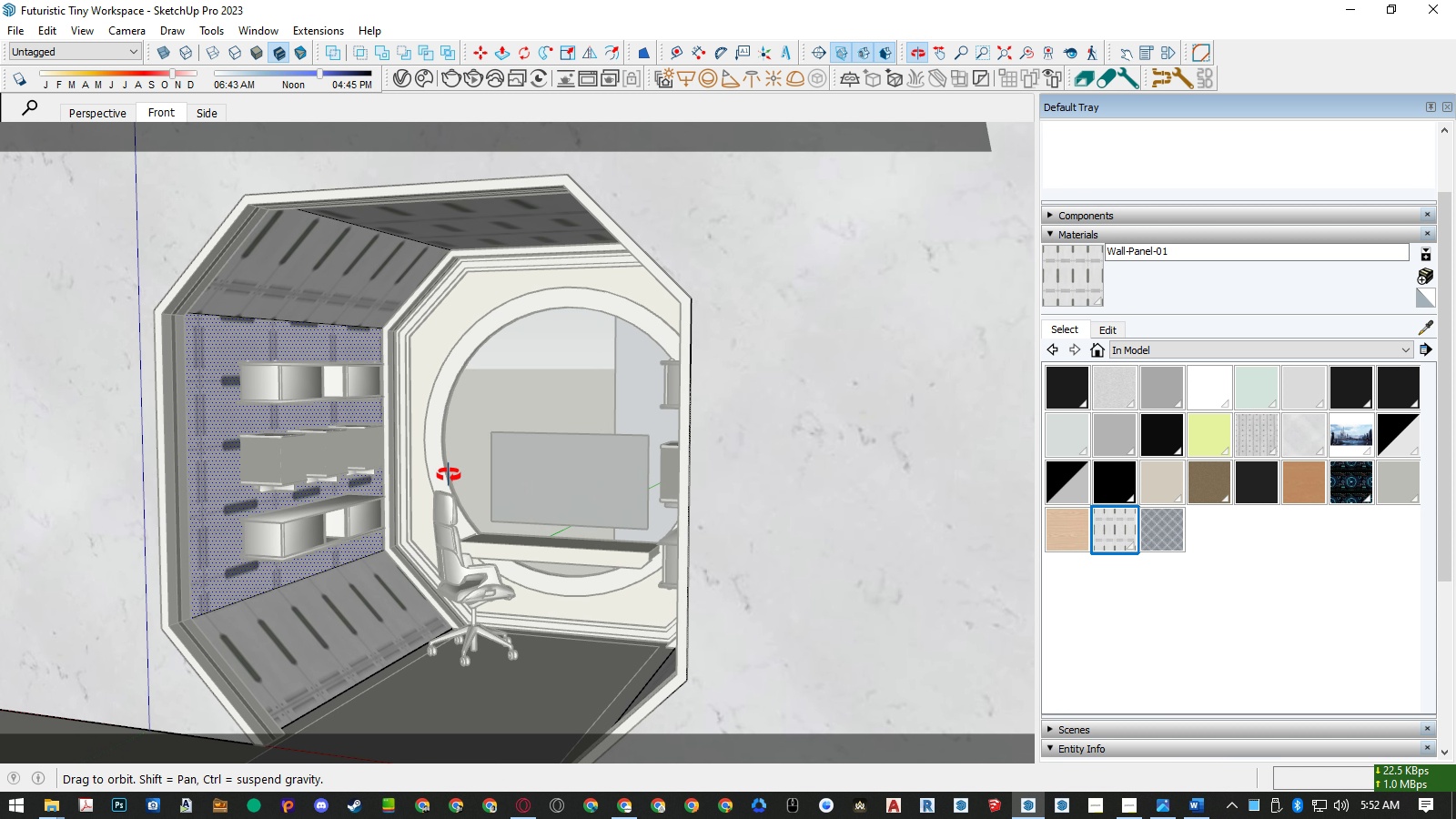 
right_click([207, 457])
 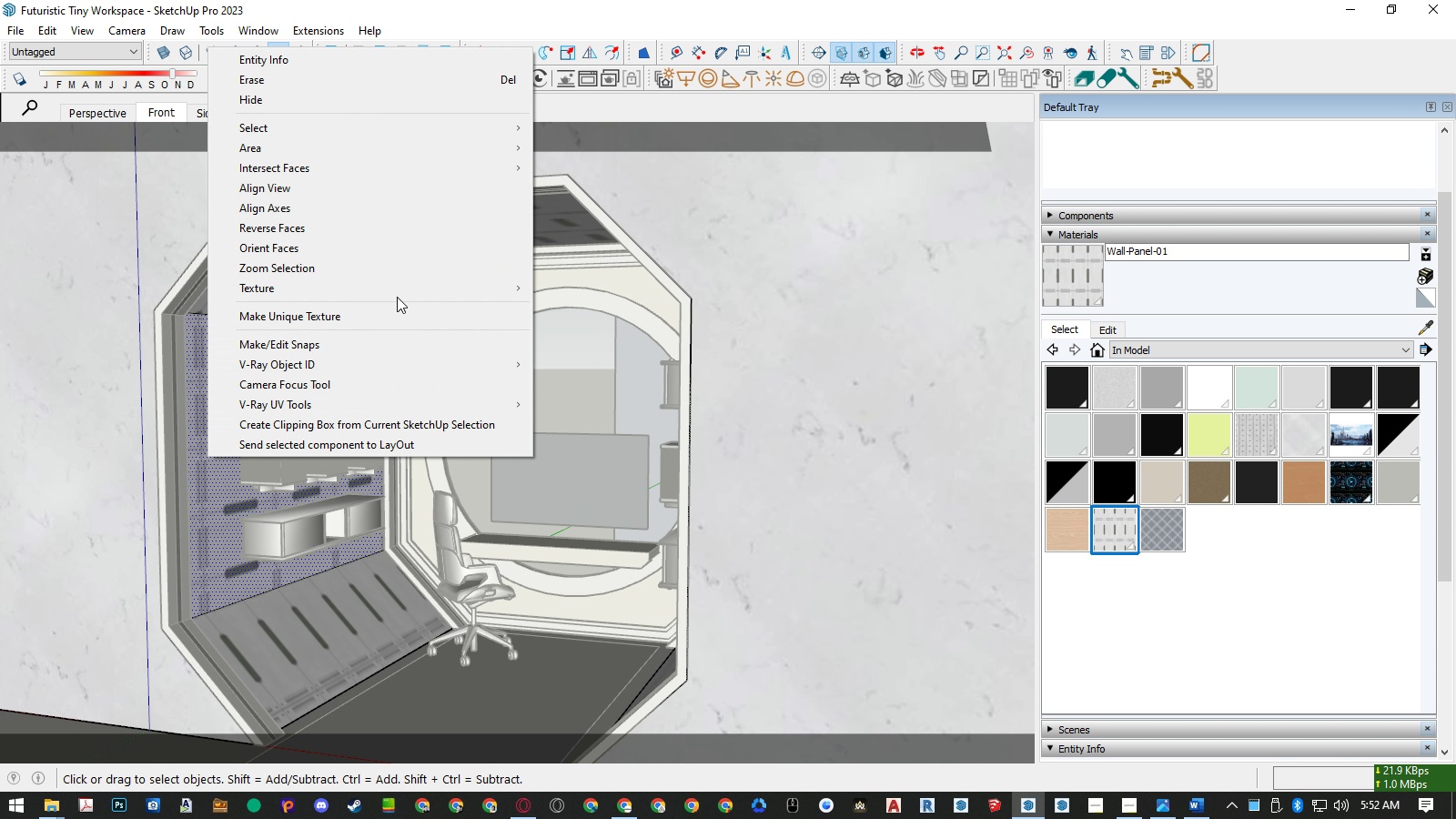 
left_click([400, 292])
 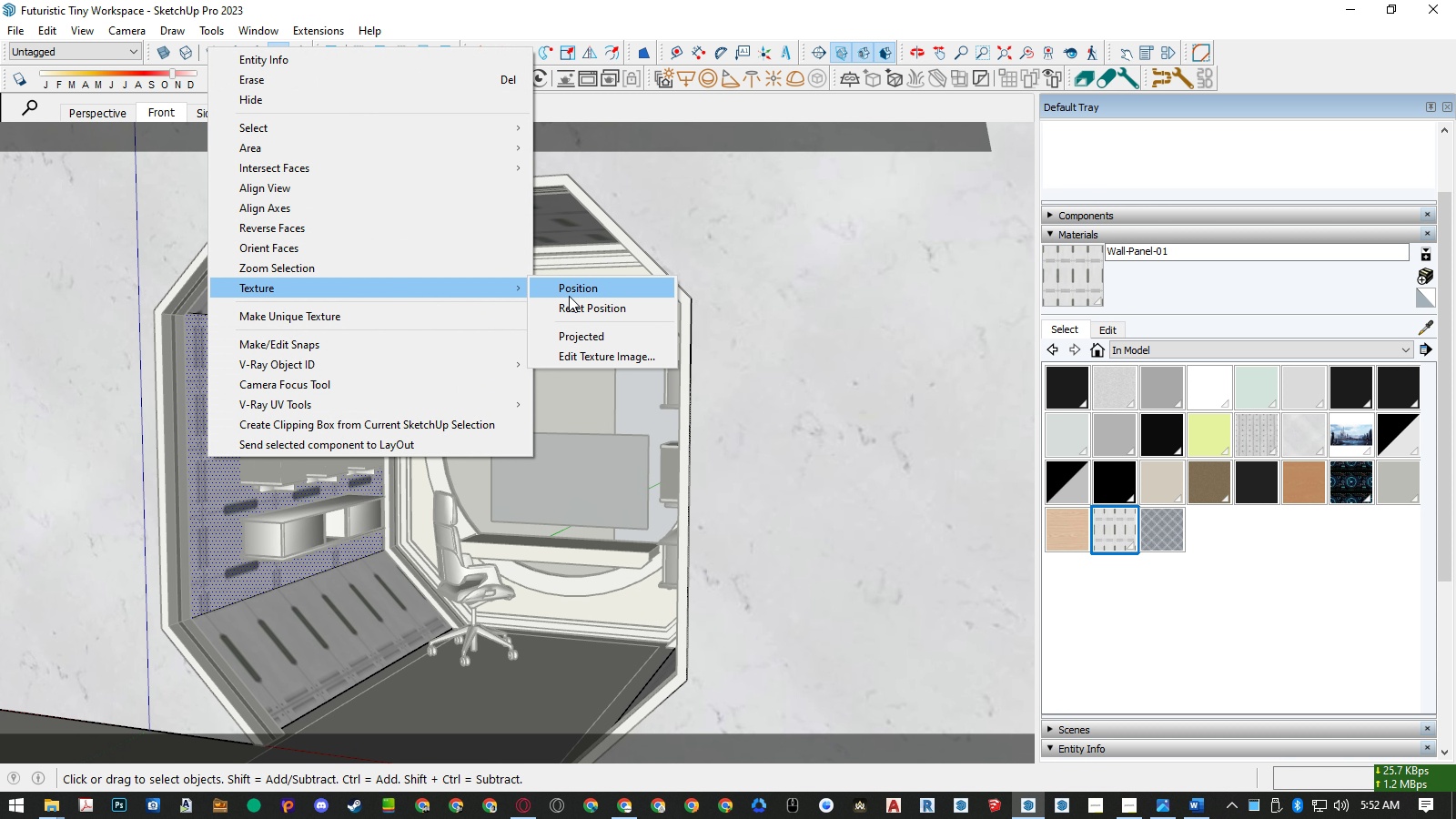 
double_click([569, 296])
 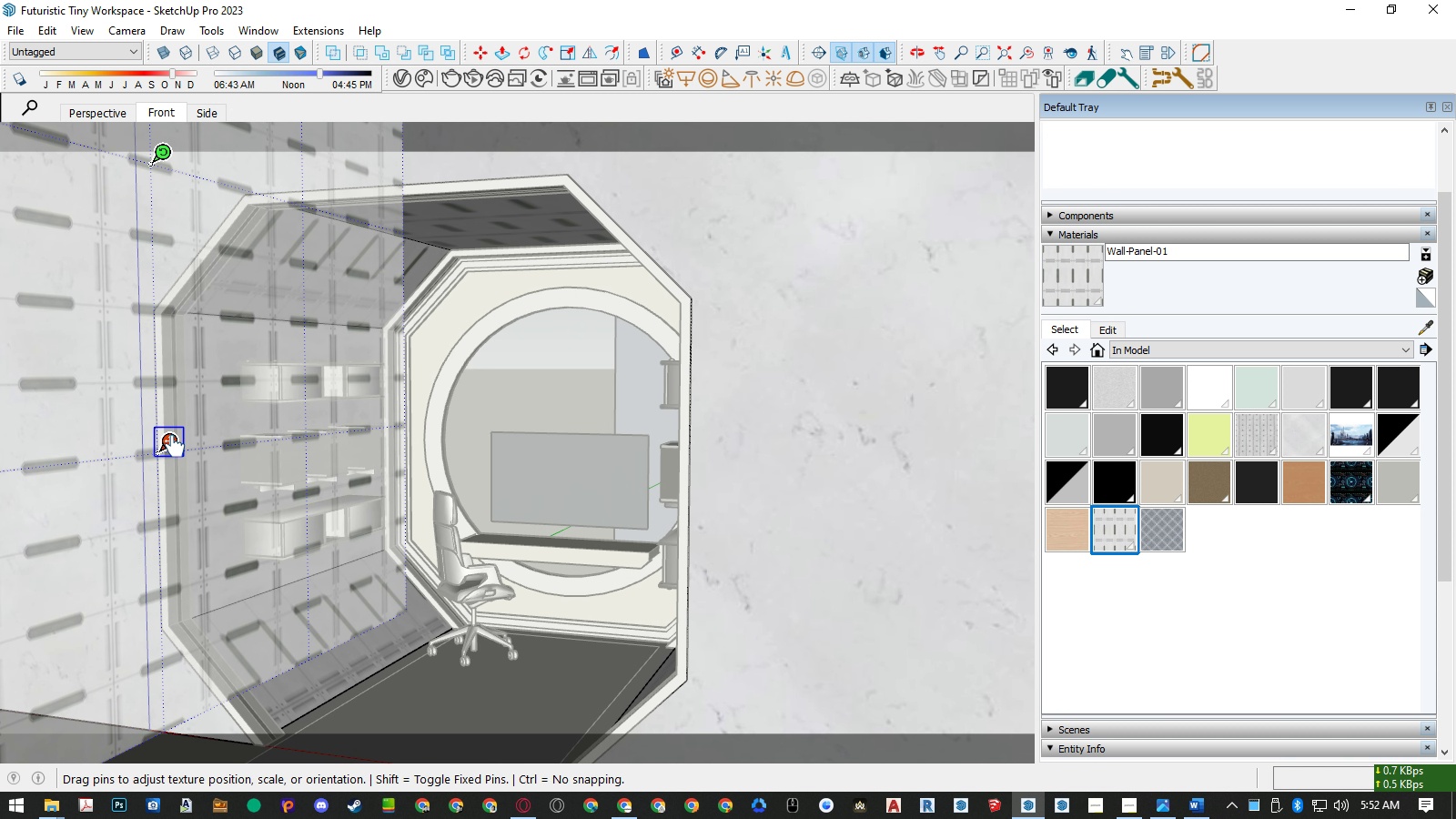 
left_click_drag(start_coordinate=[174, 448], to_coordinate=[172, 466])
 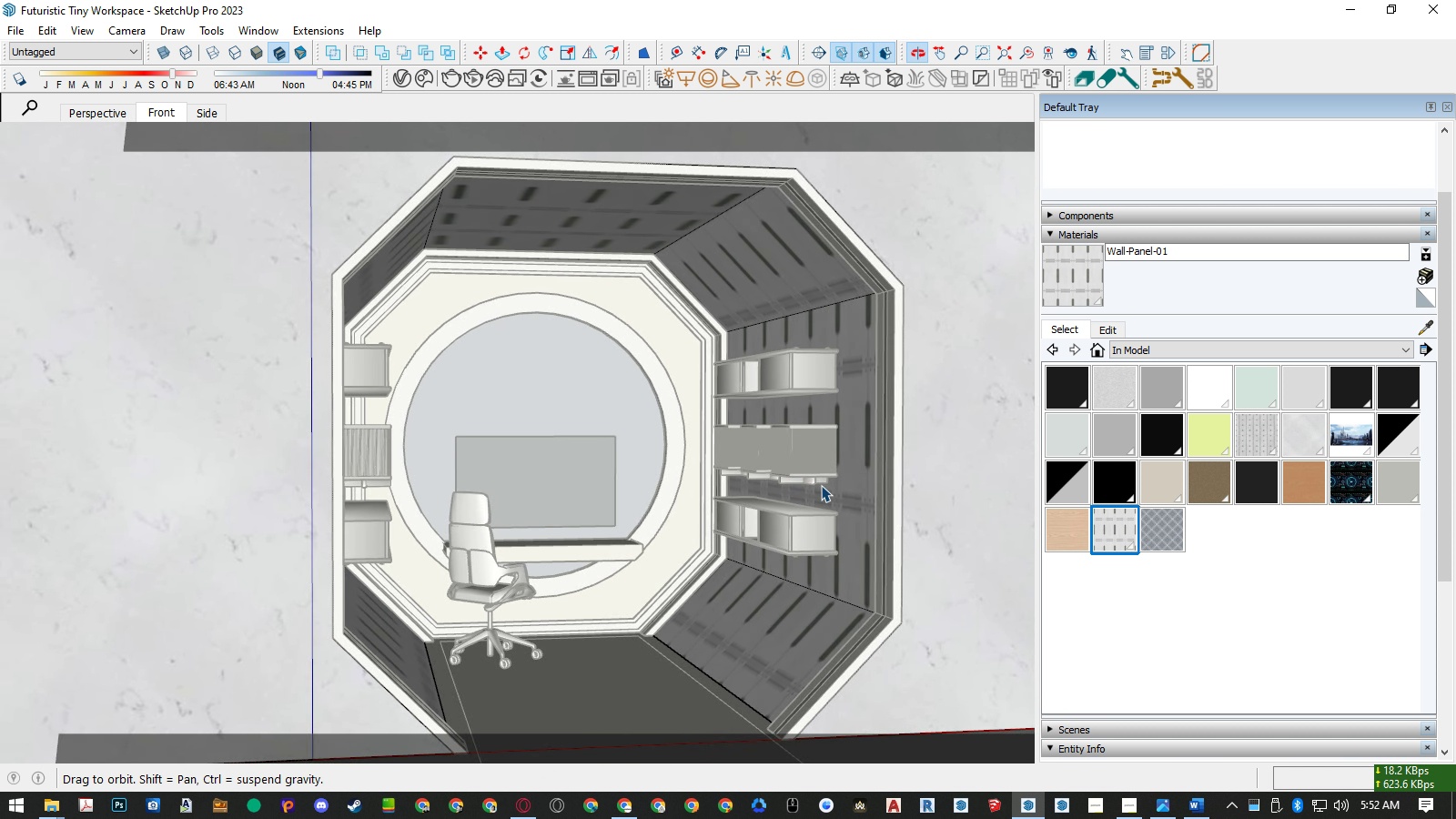 
right_click([849, 463])
 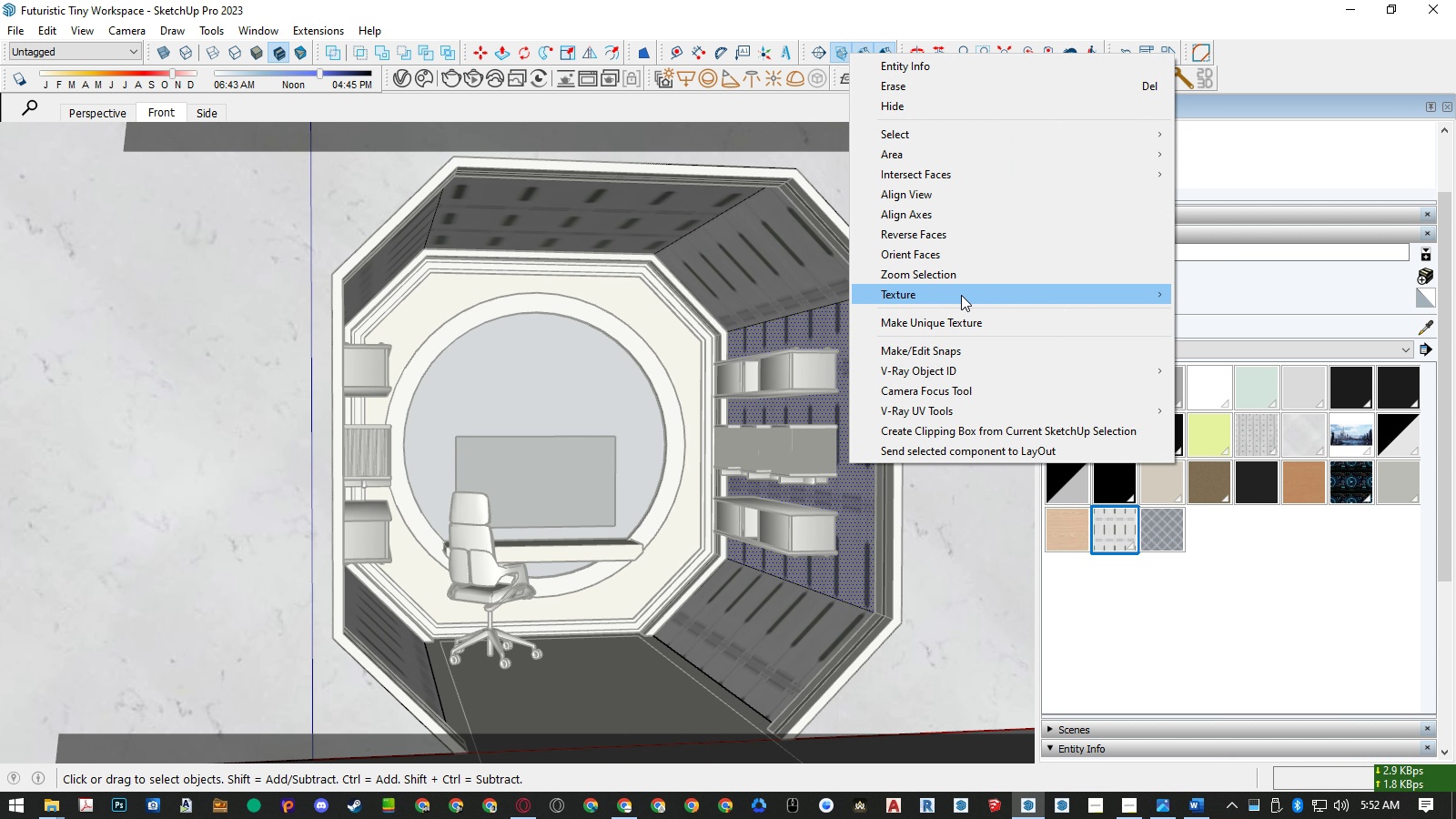 
left_click([961, 295])
 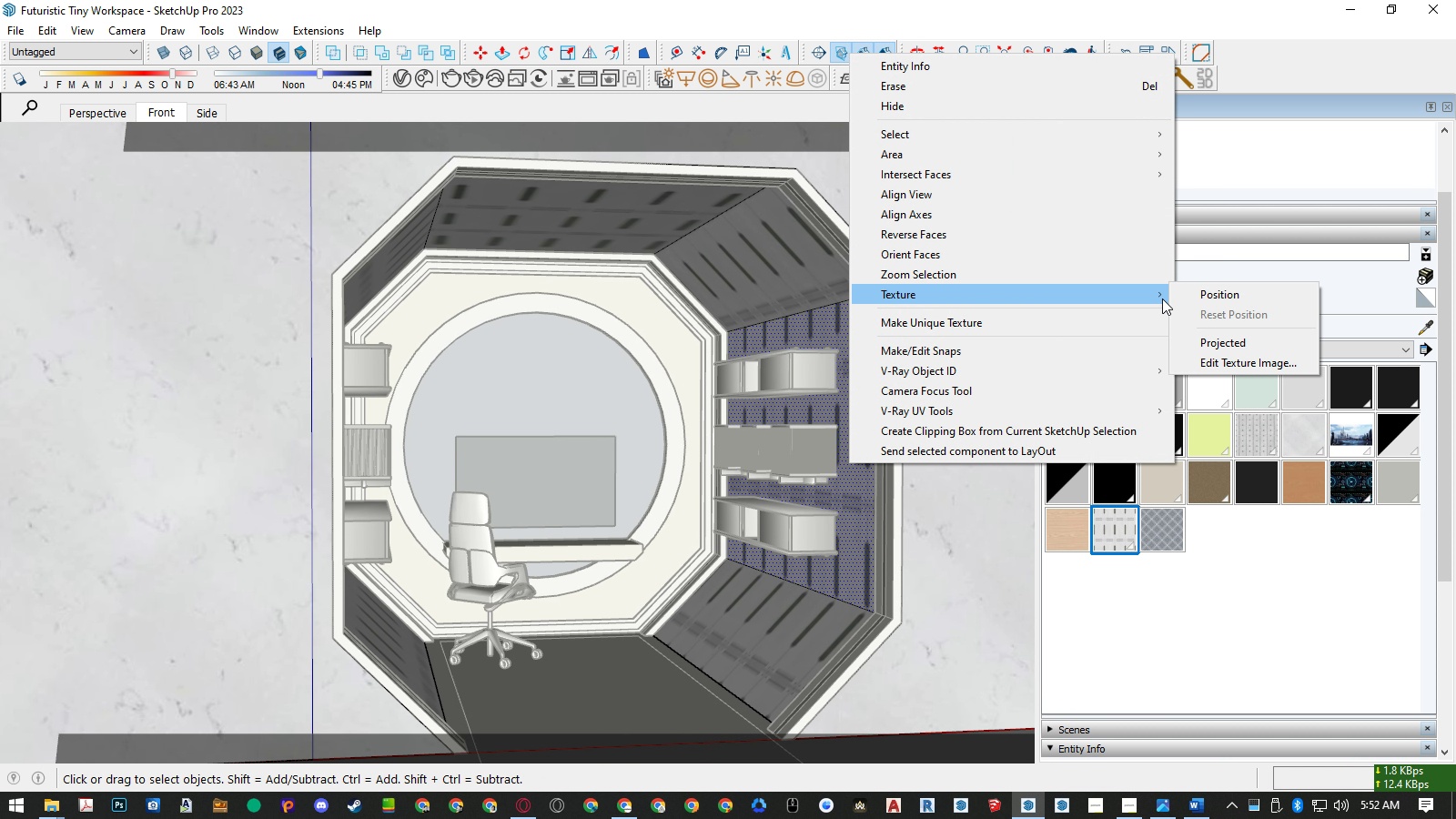 
double_click([1215, 294])
 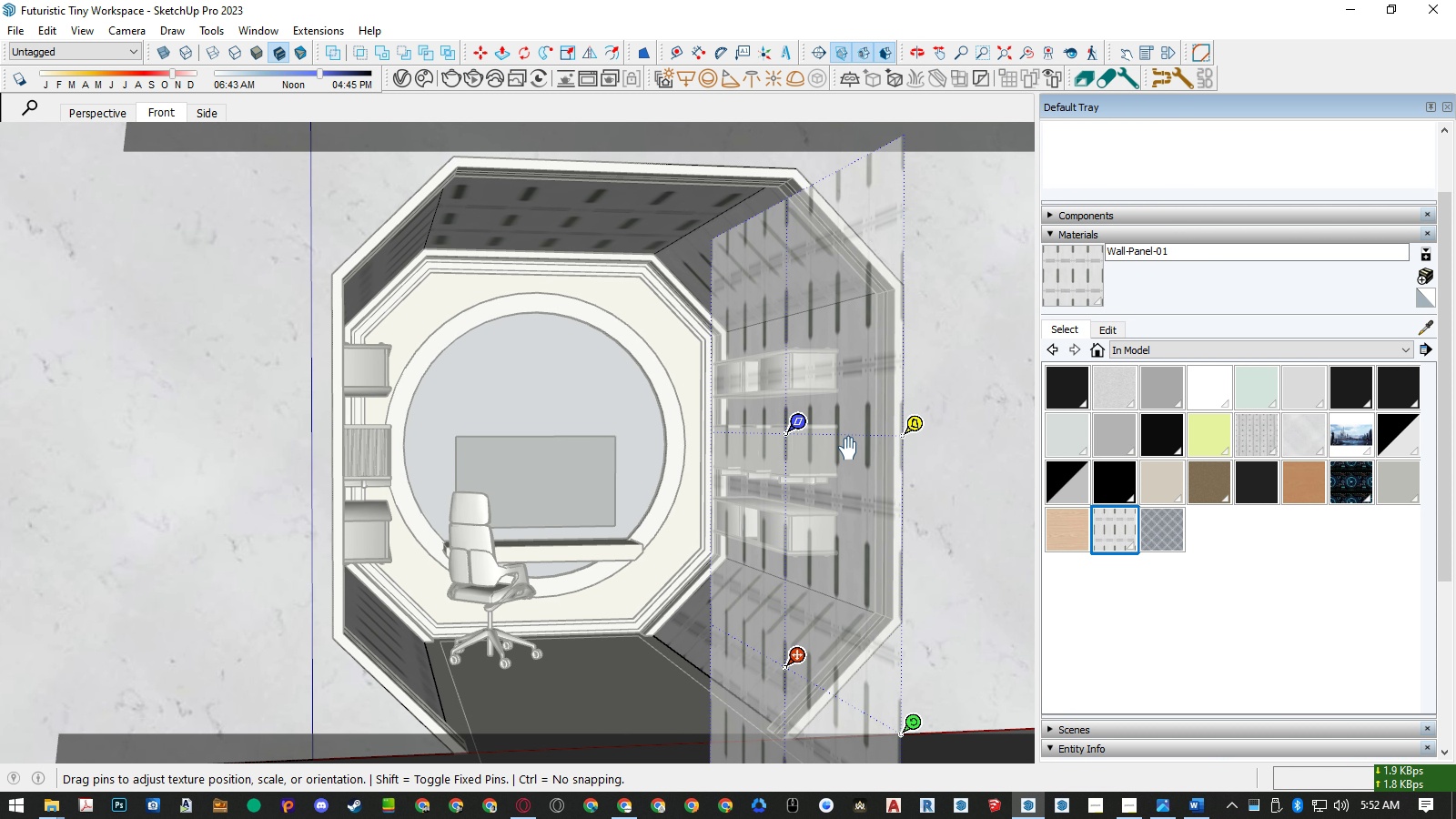 
right_click([847, 449])
 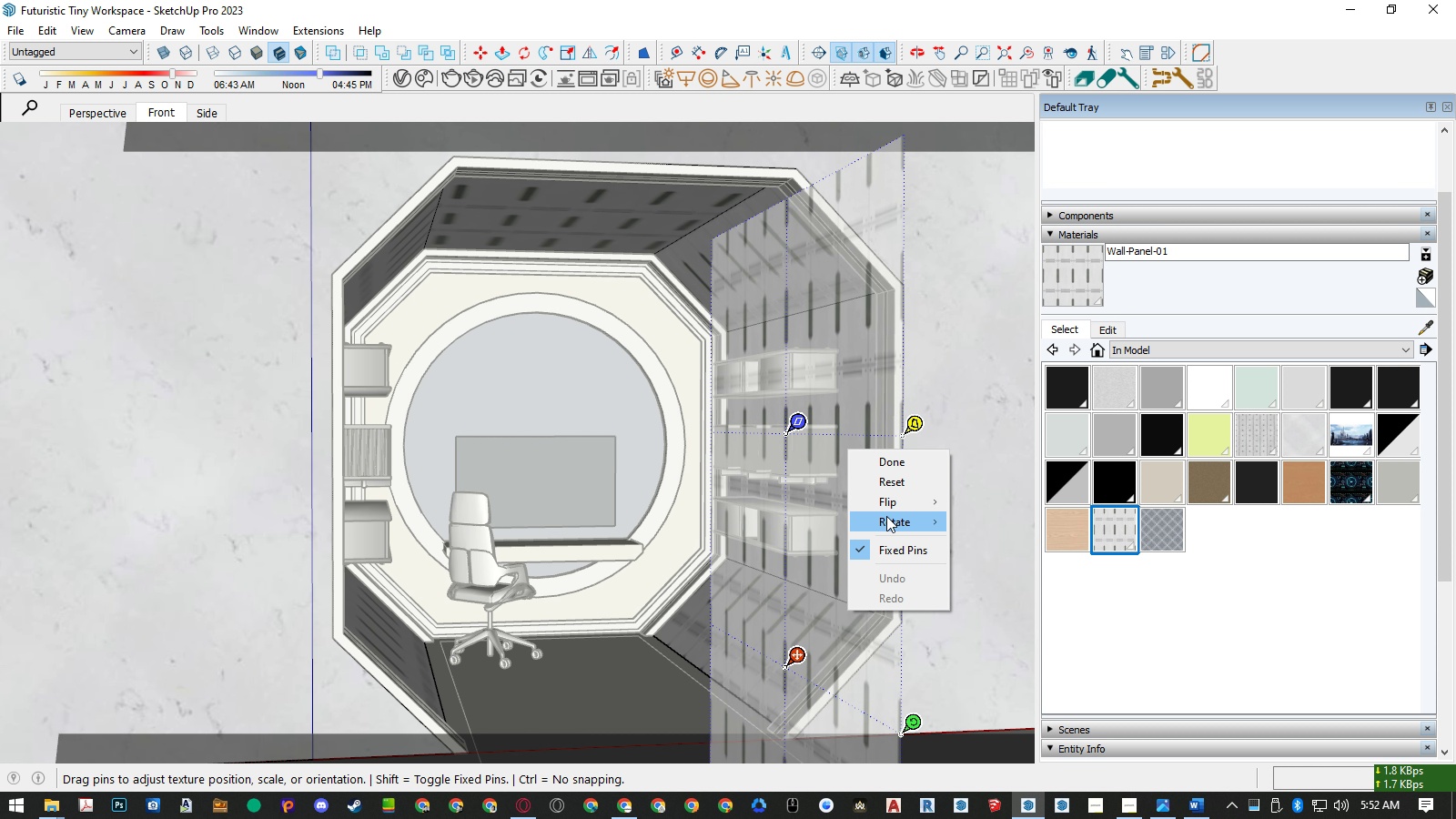 
left_click([886, 517])
 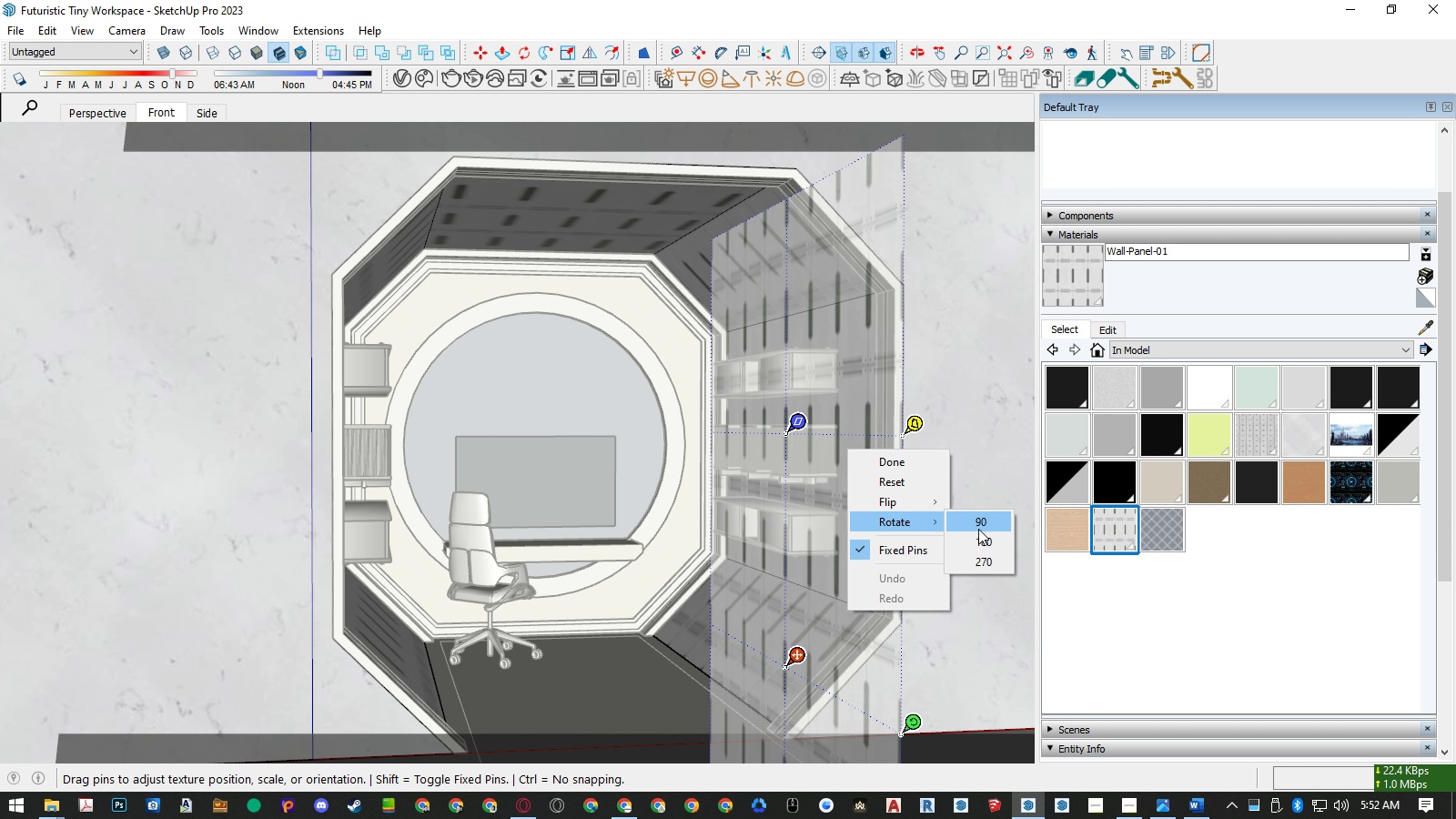 
left_click([982, 524])
 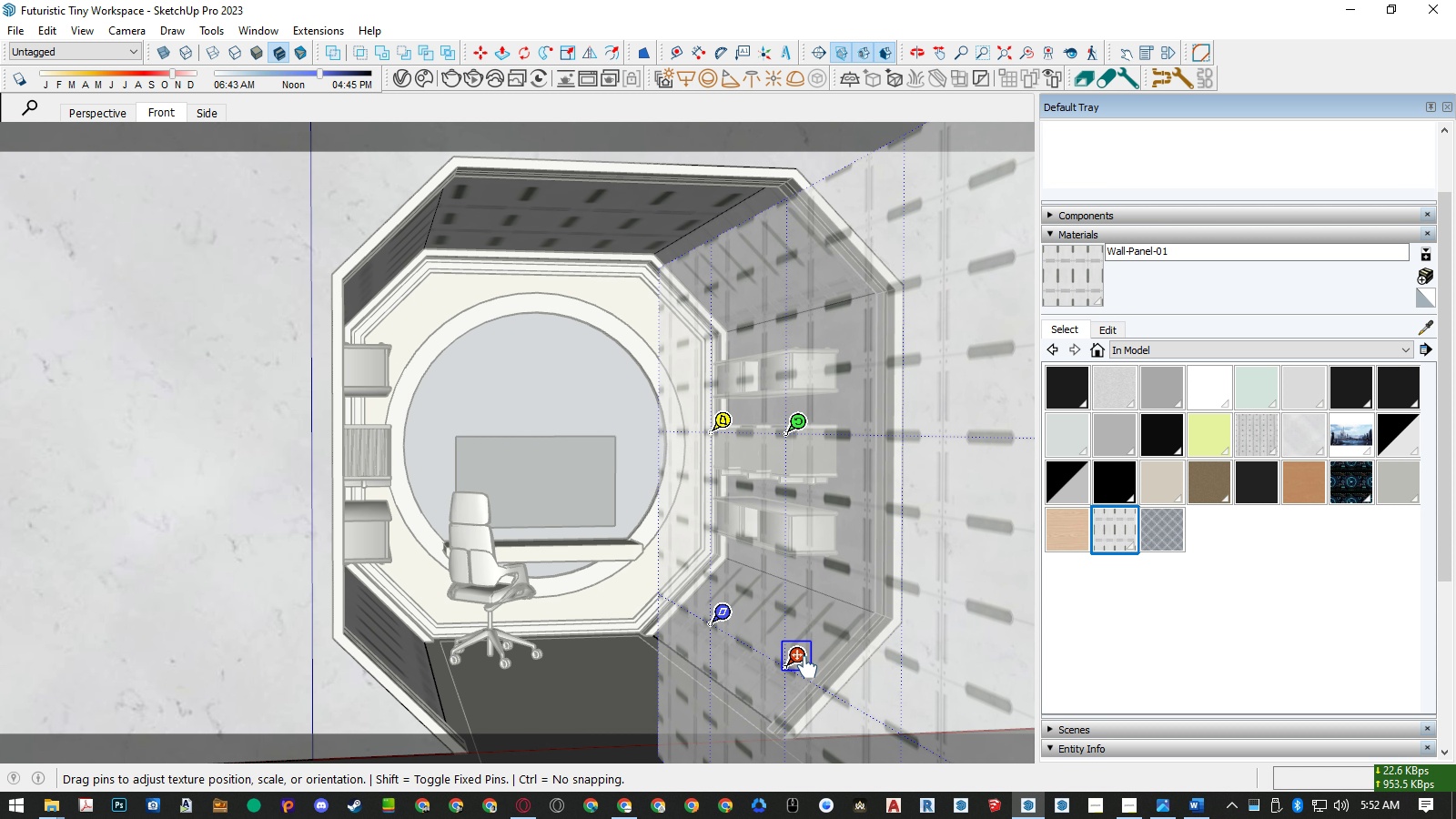 
left_click_drag(start_coordinate=[805, 669], to_coordinate=[925, 457])
 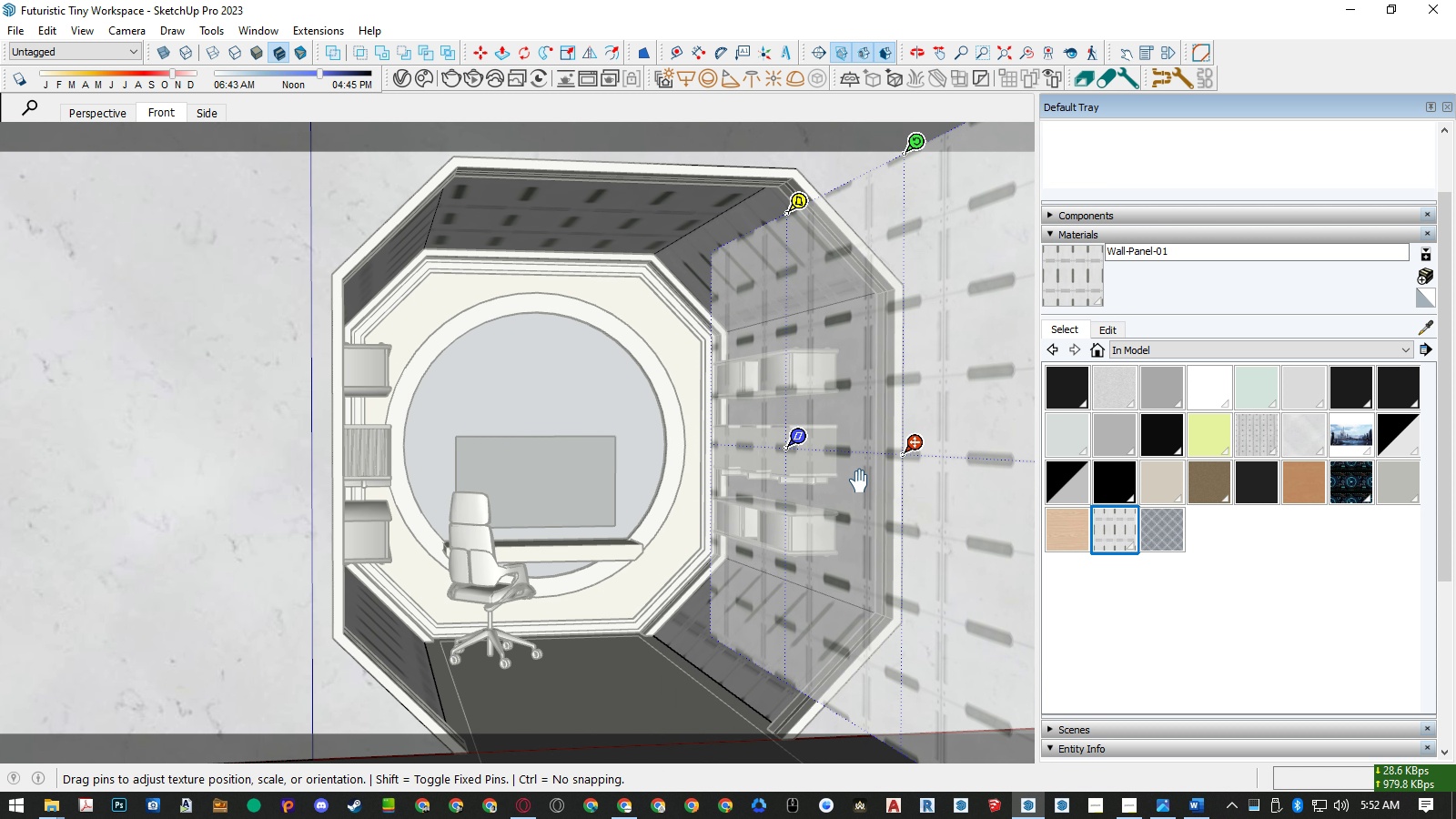 
right_click([859, 481])
 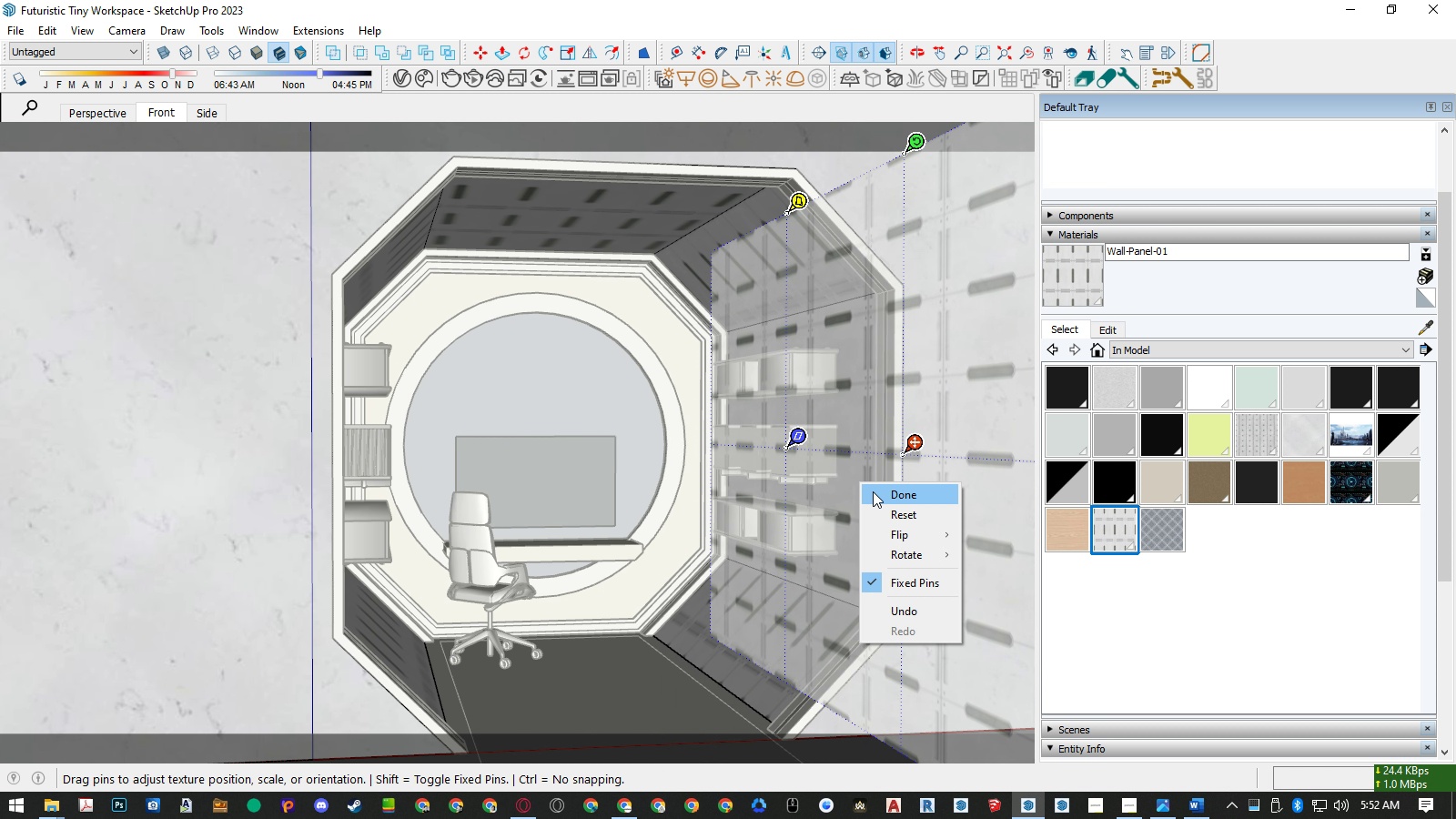 
left_click([873, 491])
 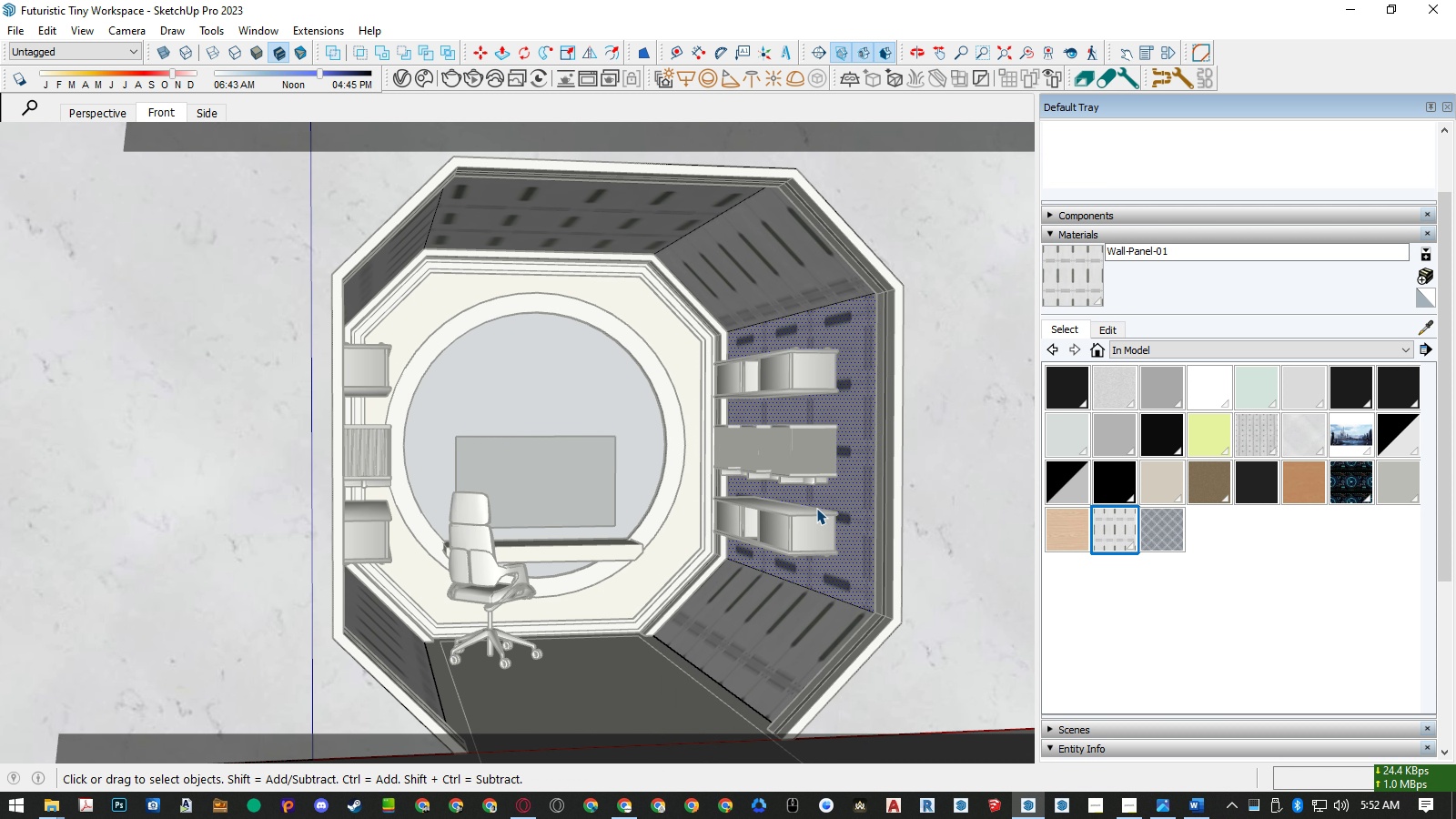 
key(Space)
 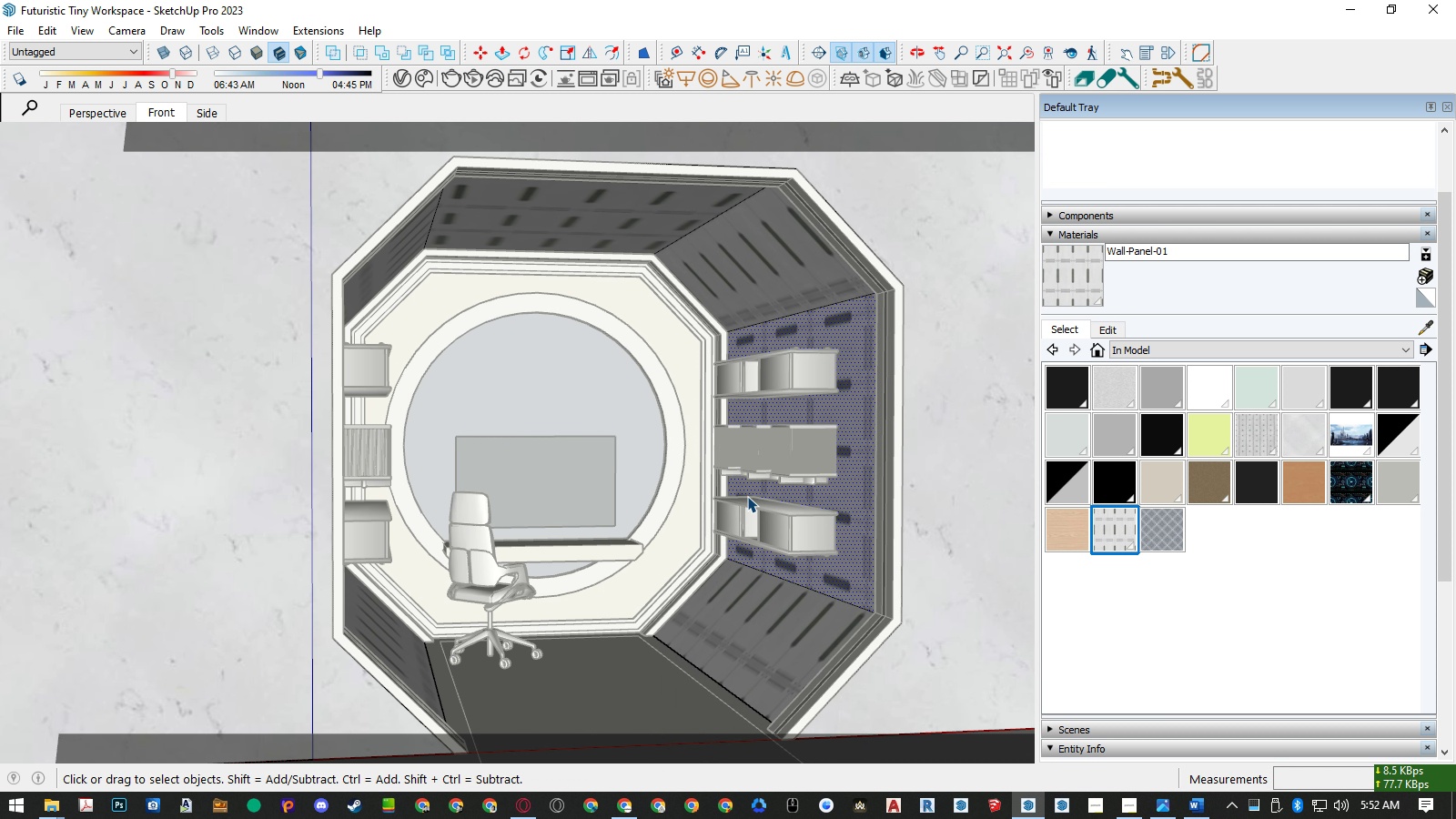 
key(Escape)
 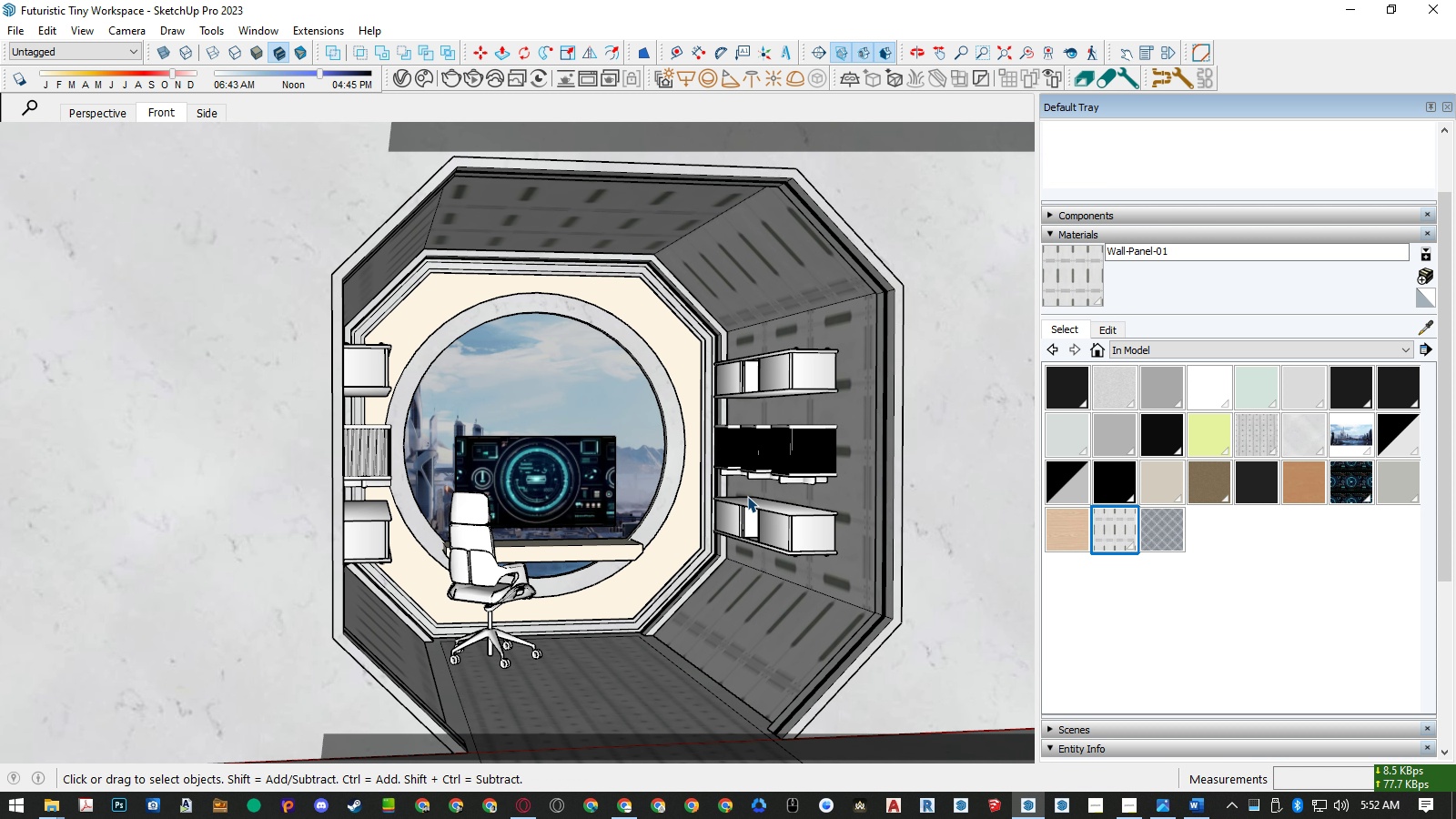 
key(Escape)
 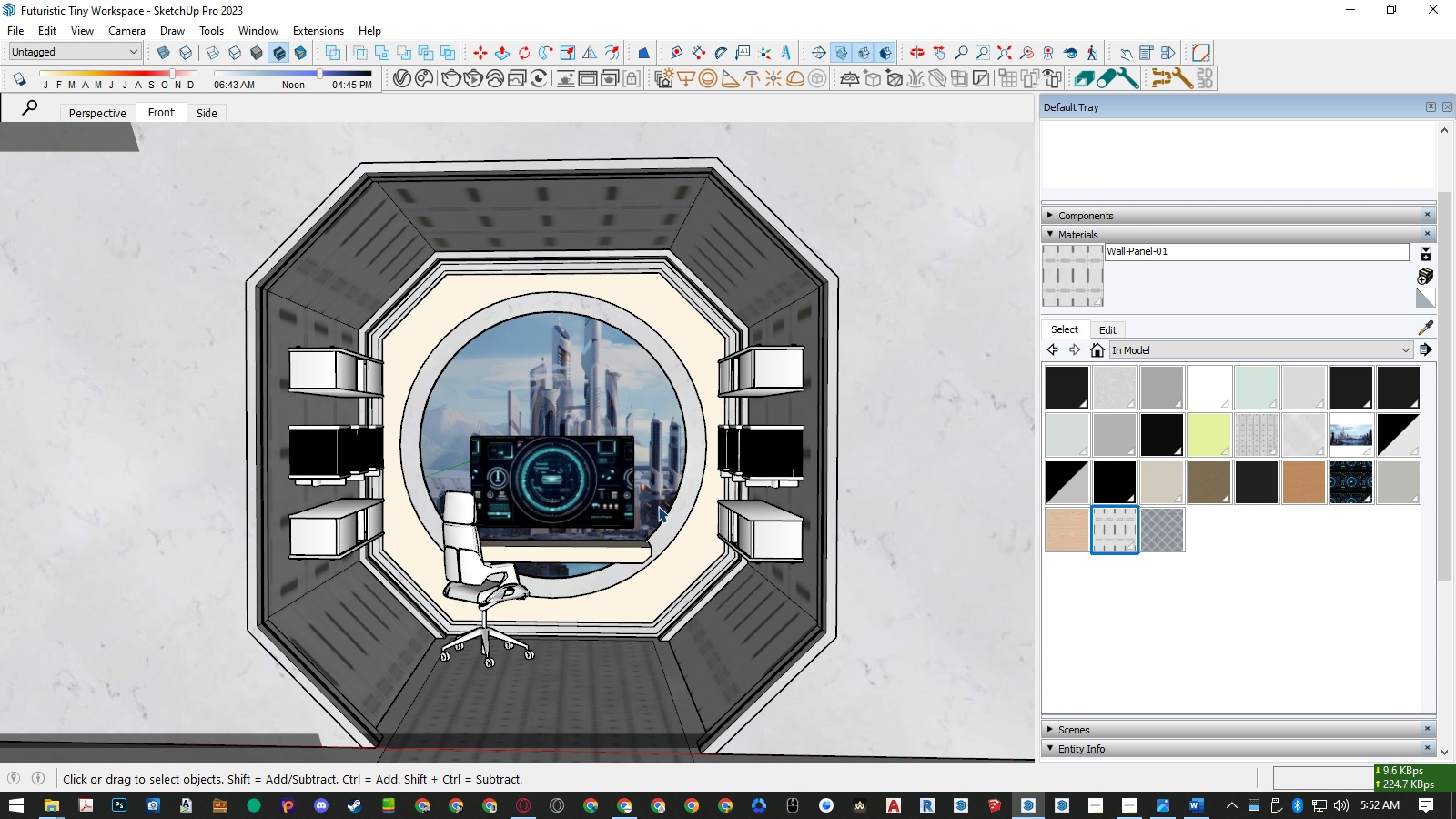 
wait(9.39)
 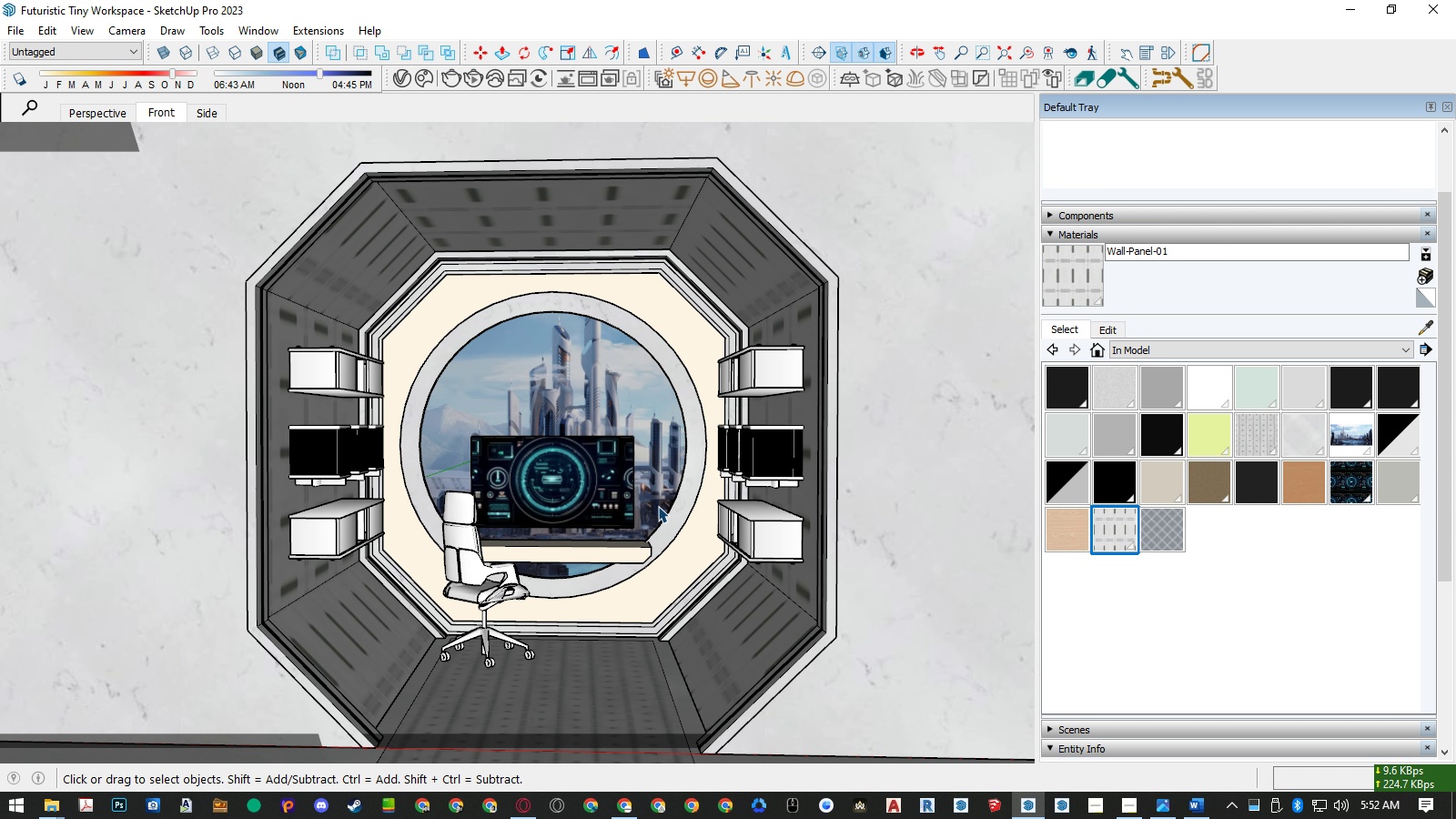 
left_click([691, 74])
 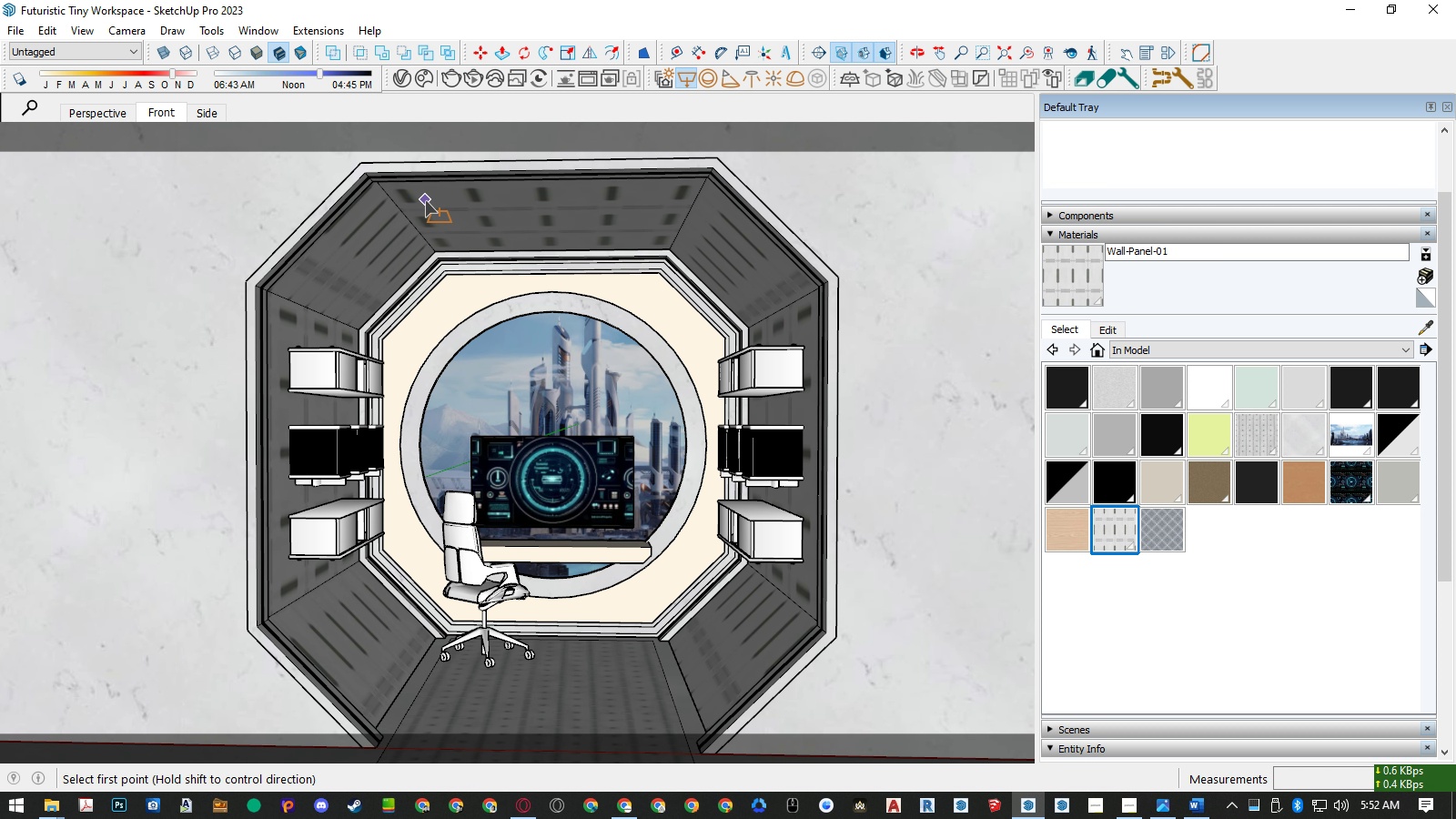 
scroll: coordinate [420, 198], scroll_direction: up, amount: 2.0
 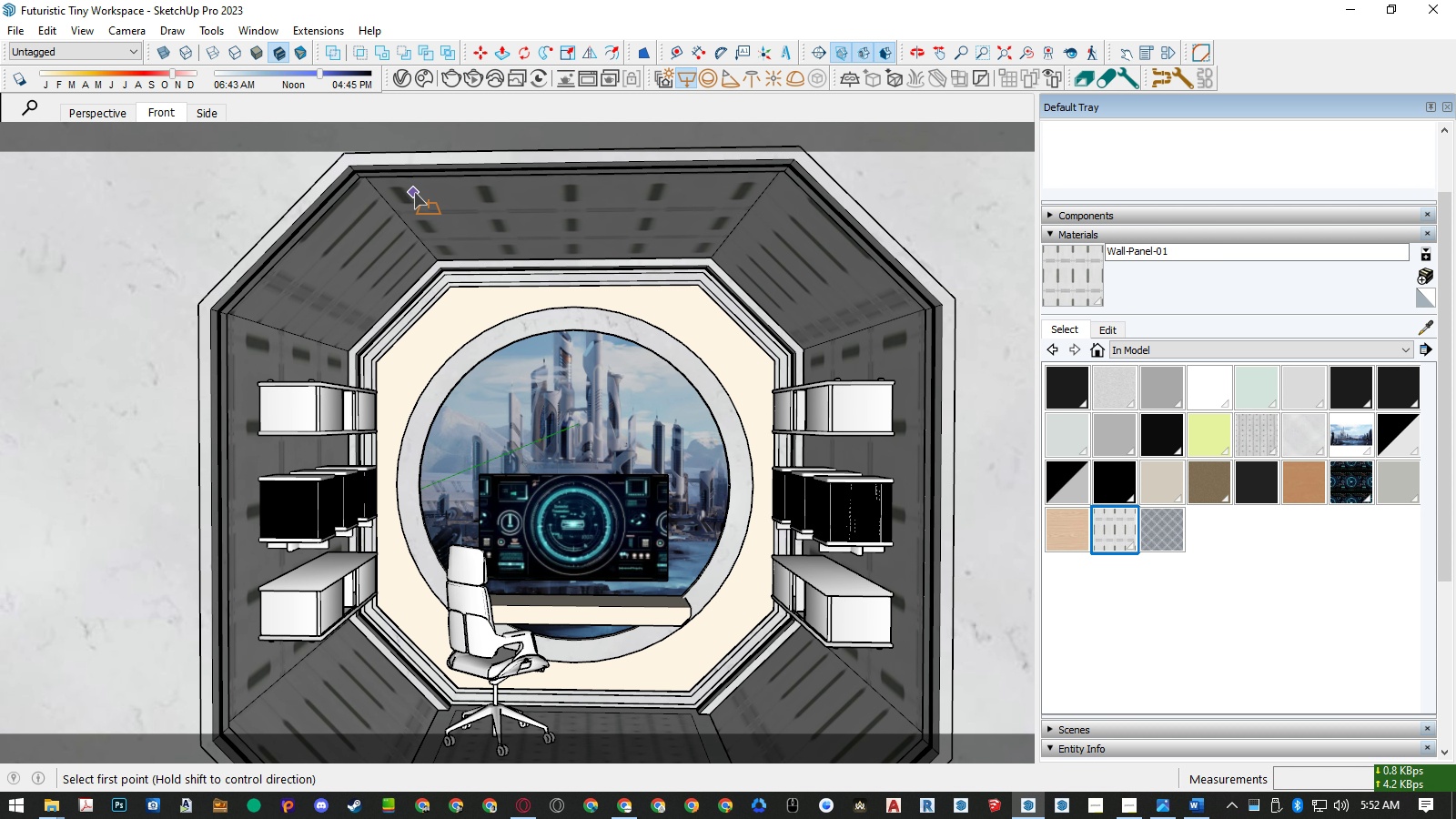 
left_click([414, 192])
 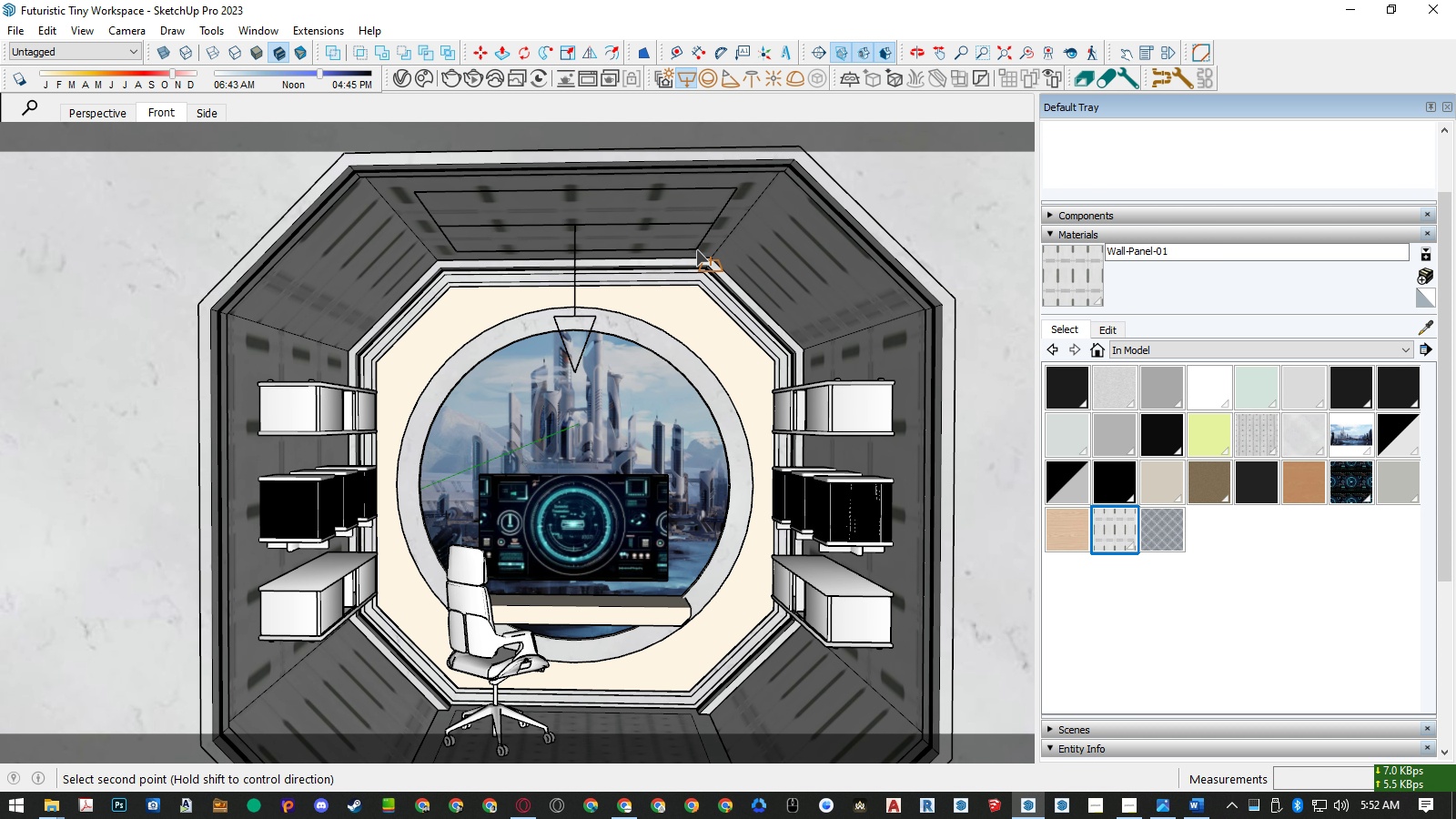 
left_click([696, 249])
 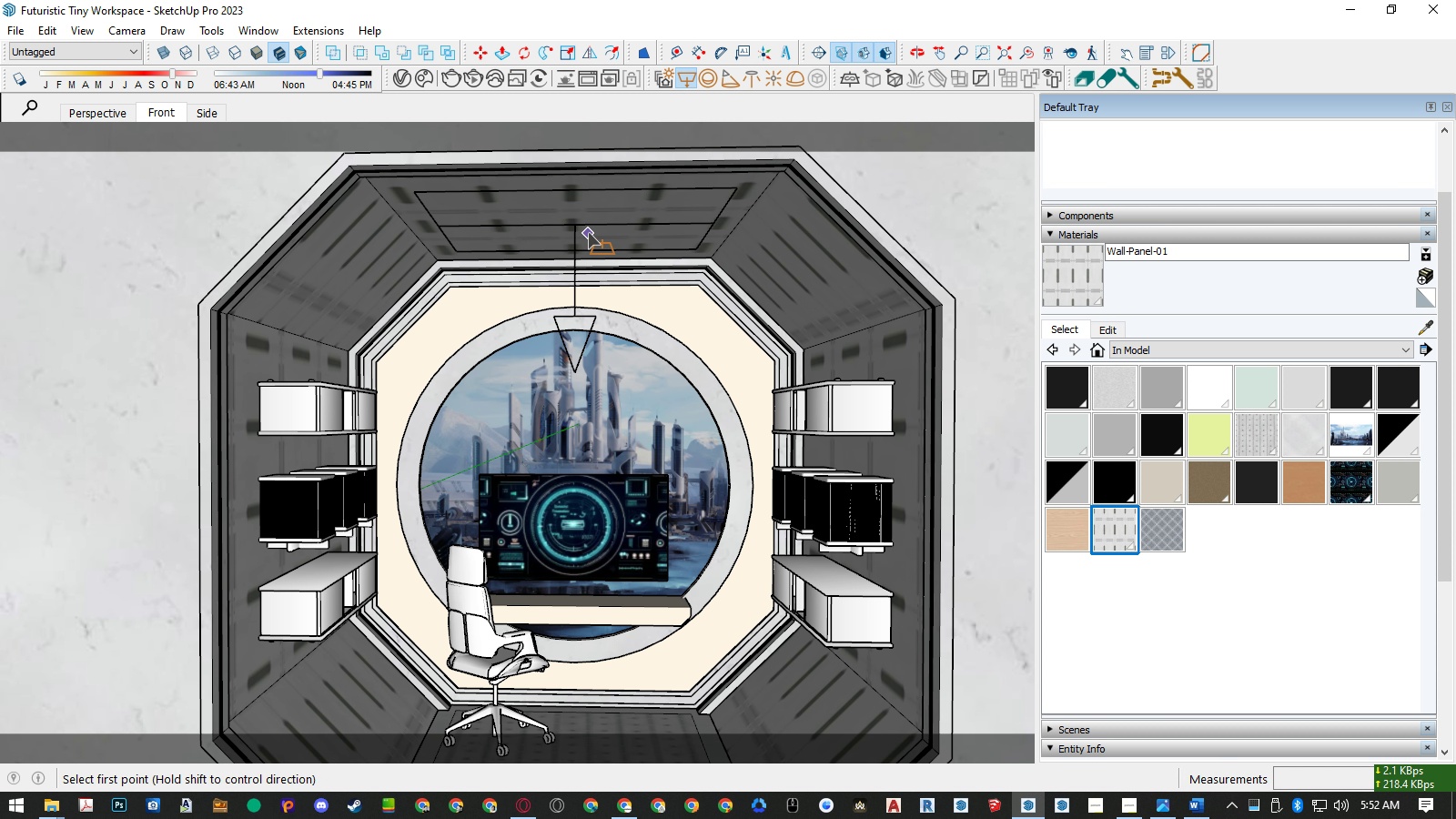 
key(Space)
 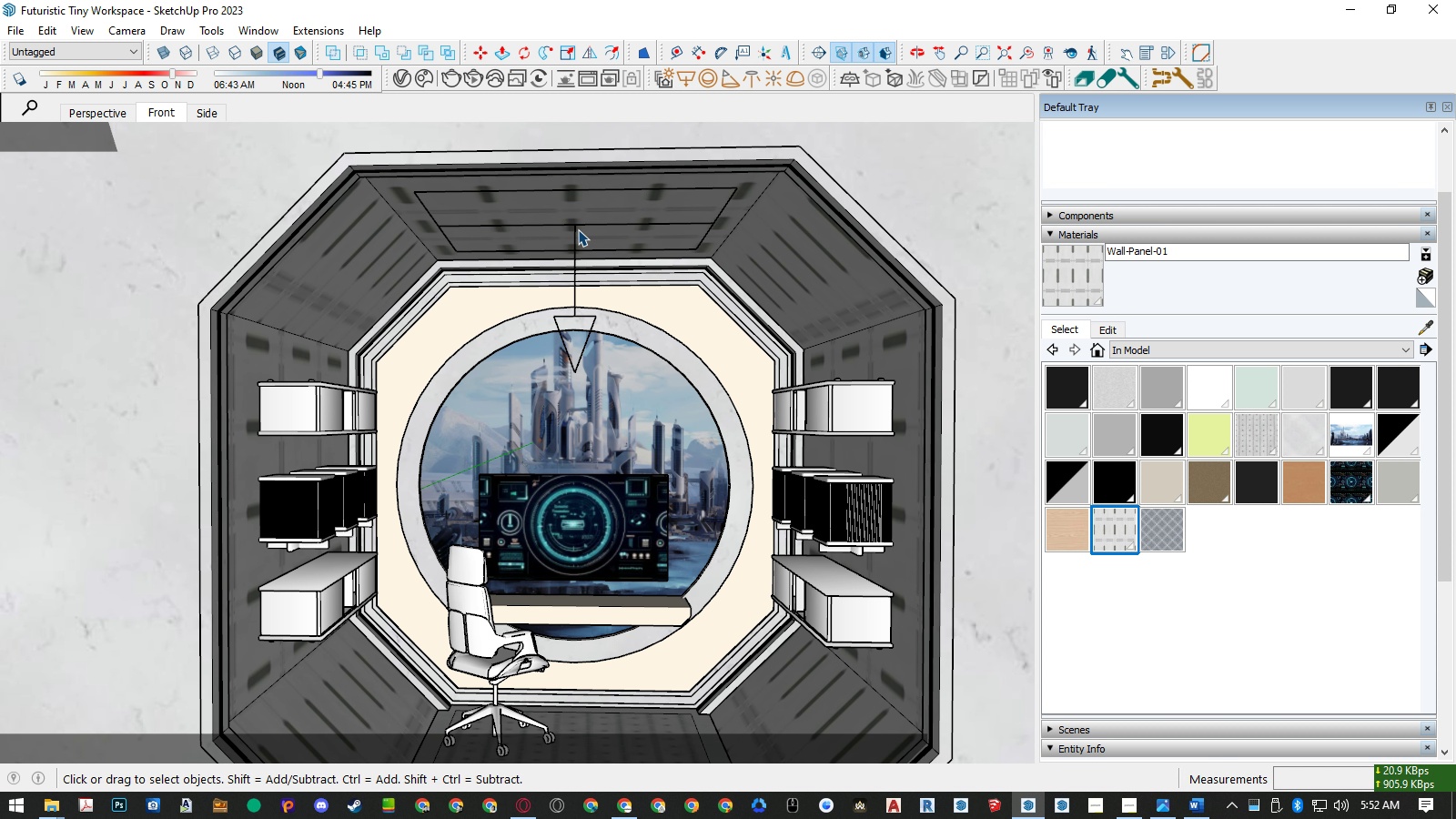 
left_click([578, 229])
 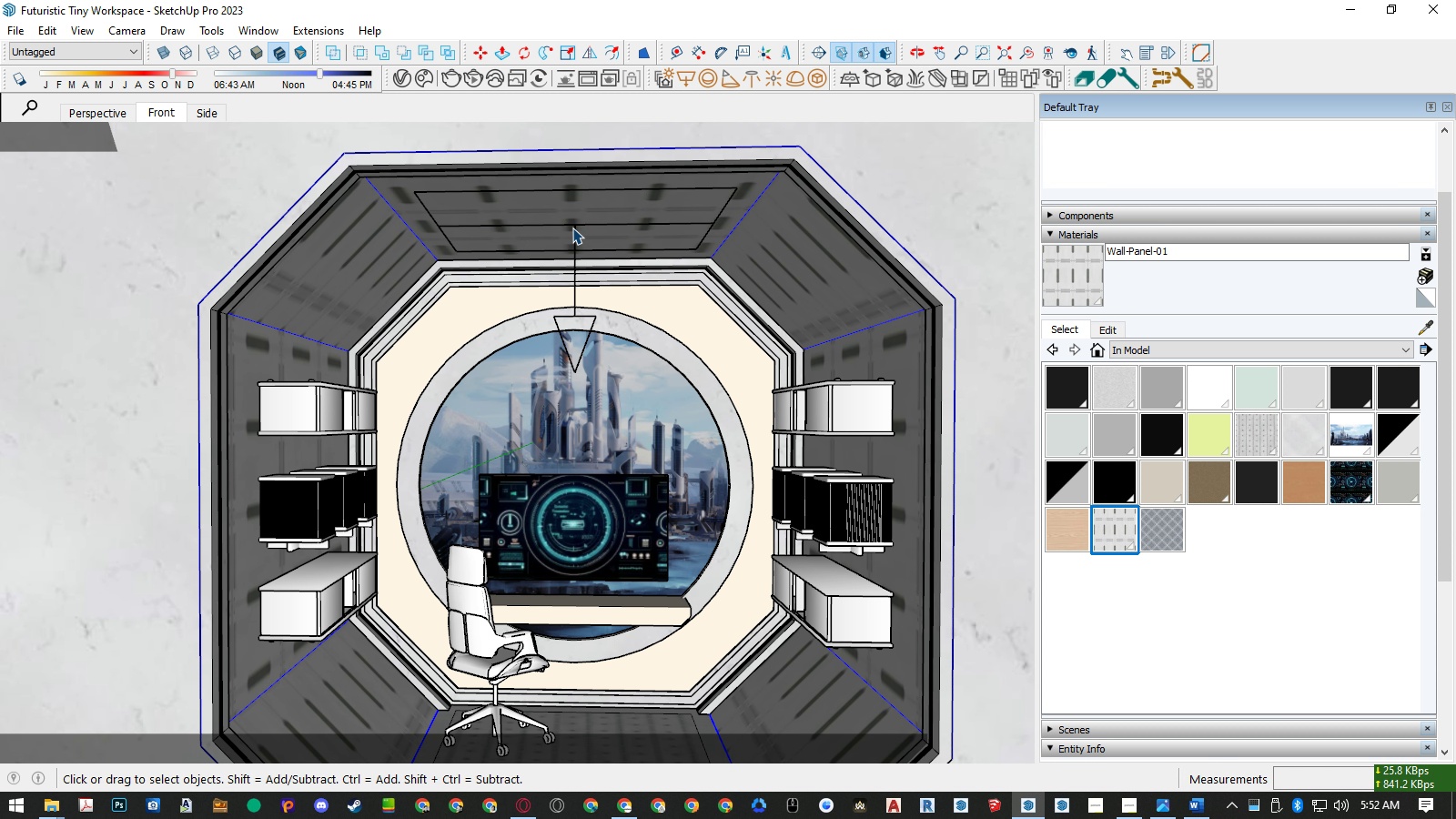 
left_click([572, 228])
 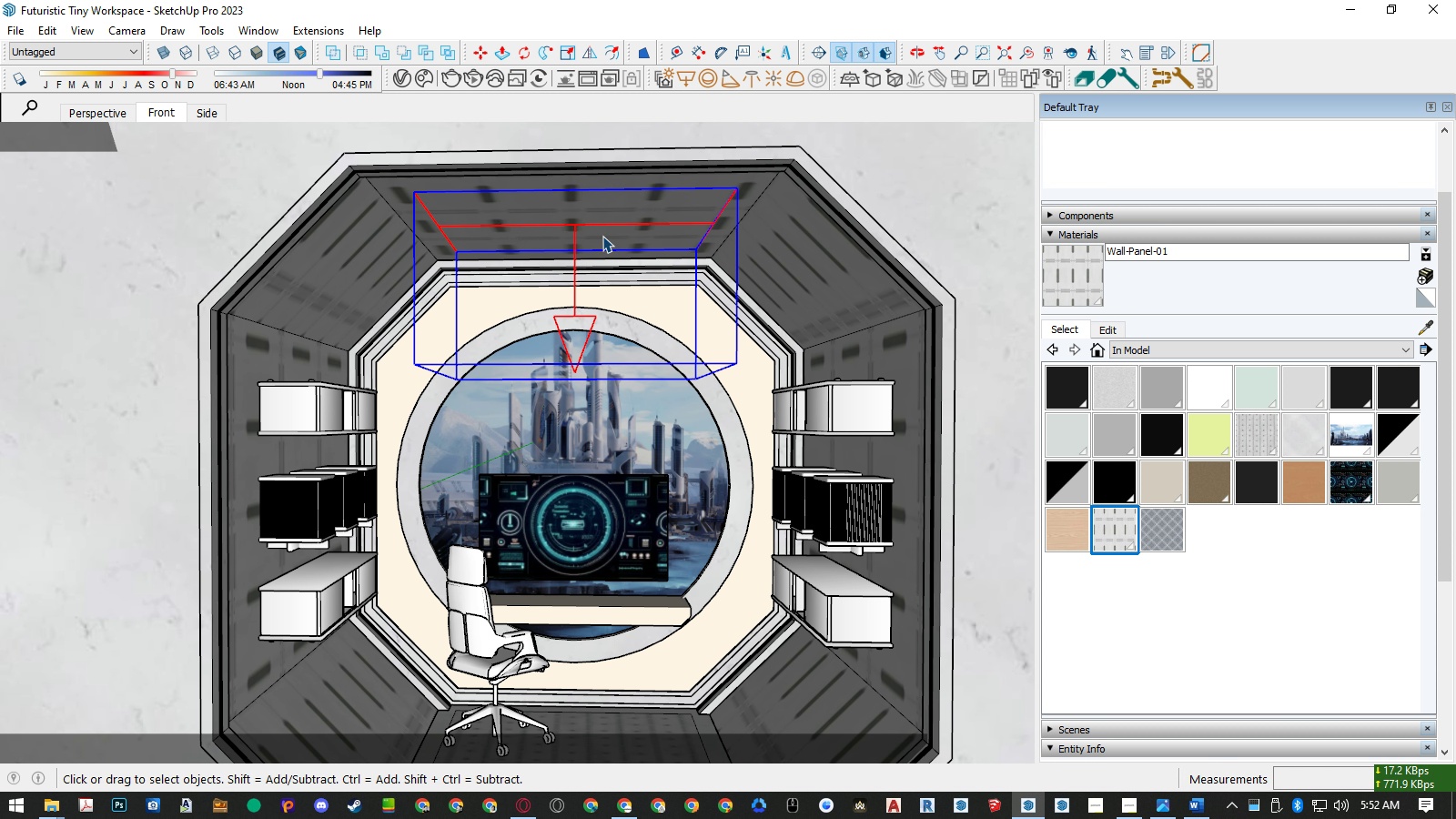 
key(M)
 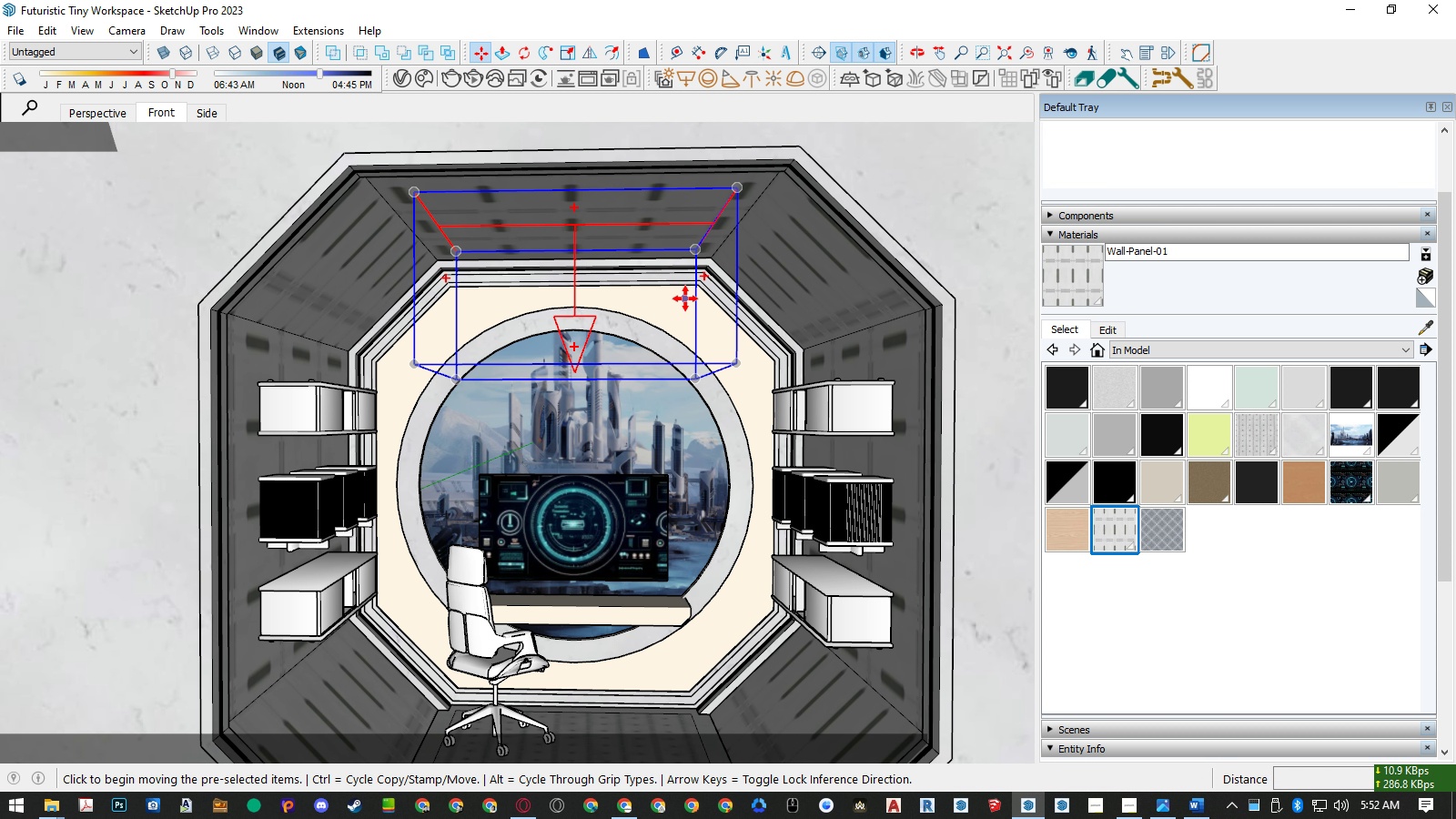 
left_click([685, 298])
 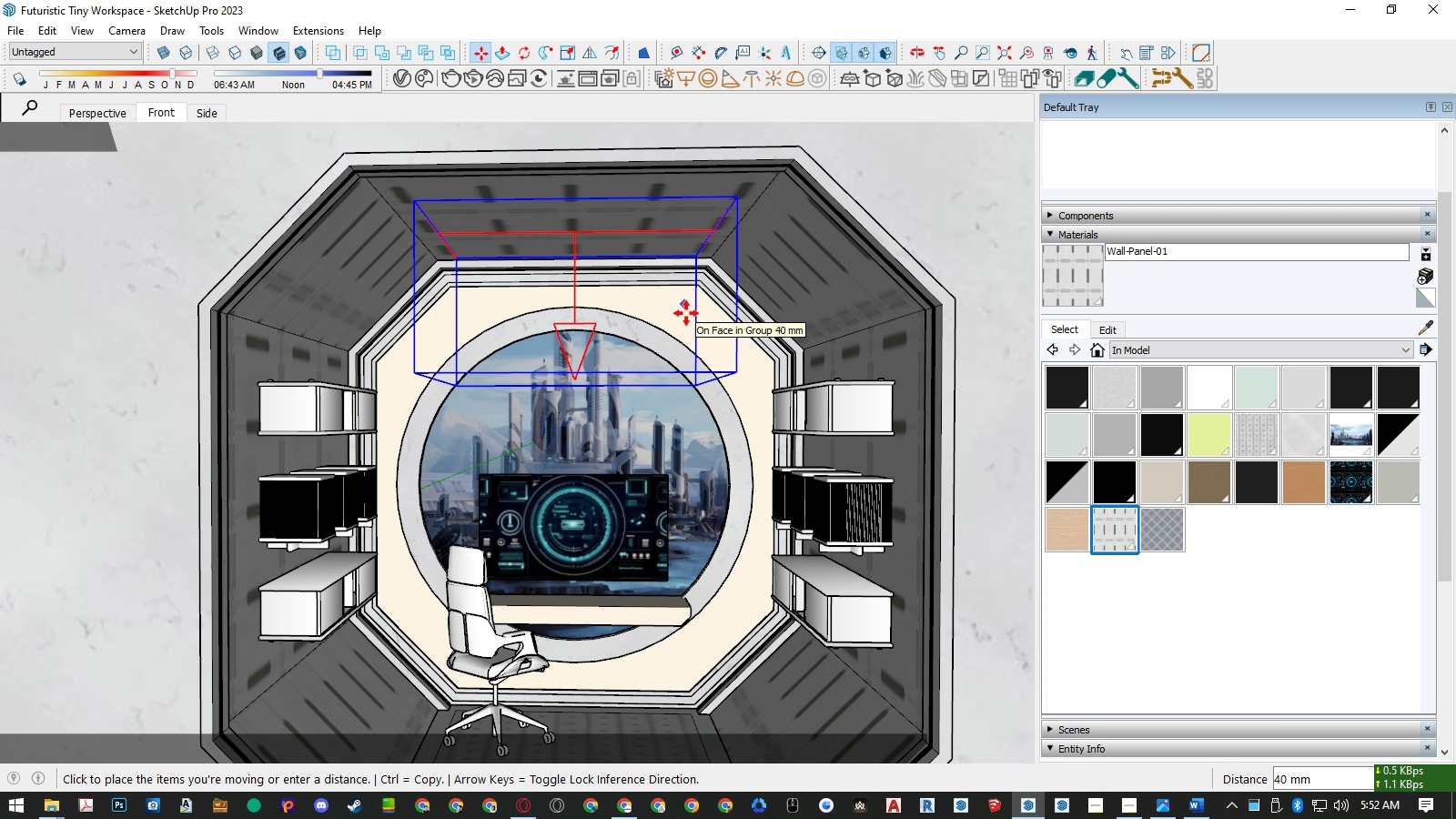 
key(ArrowUp)
 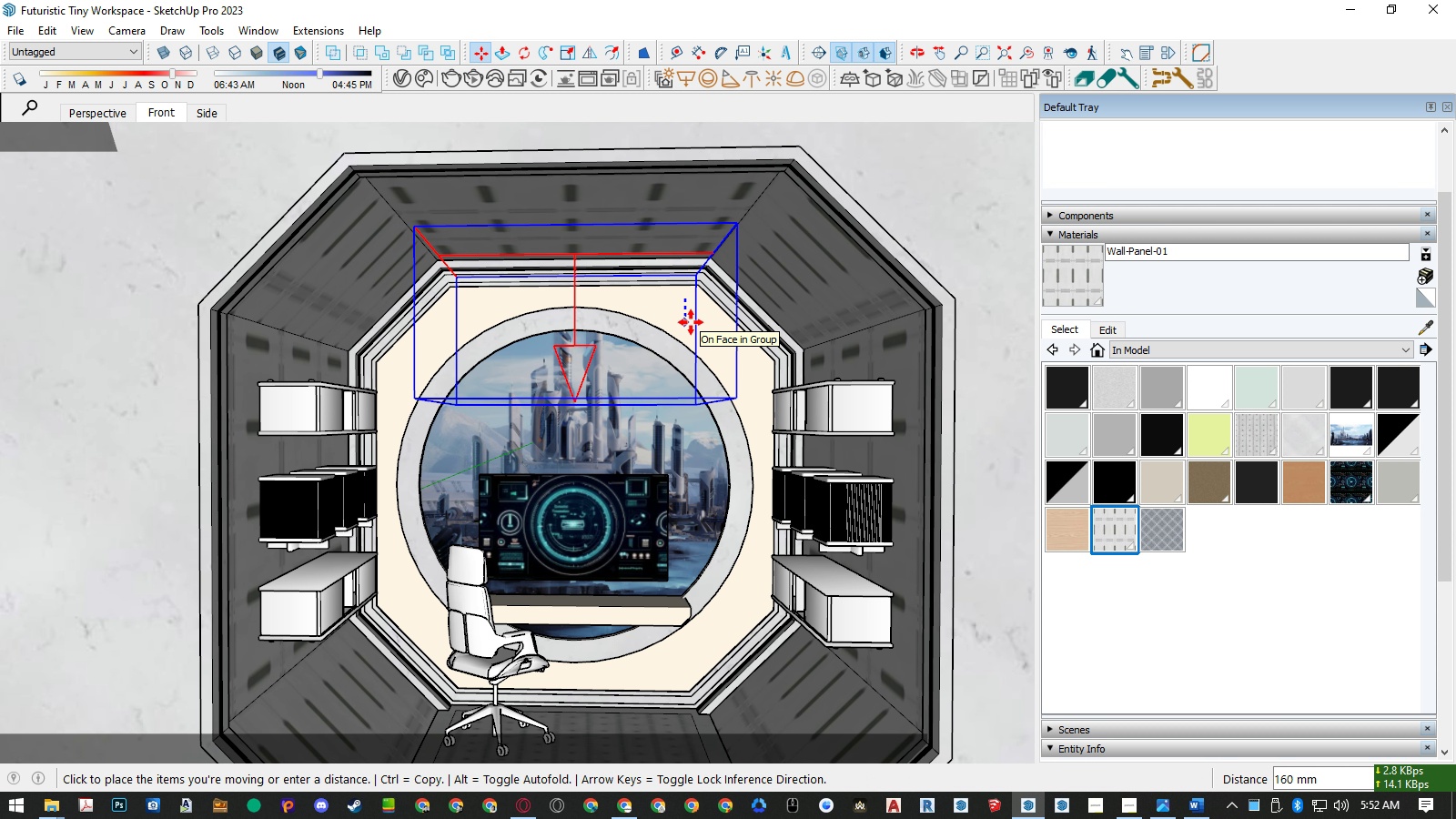 
key(Numpad1)
 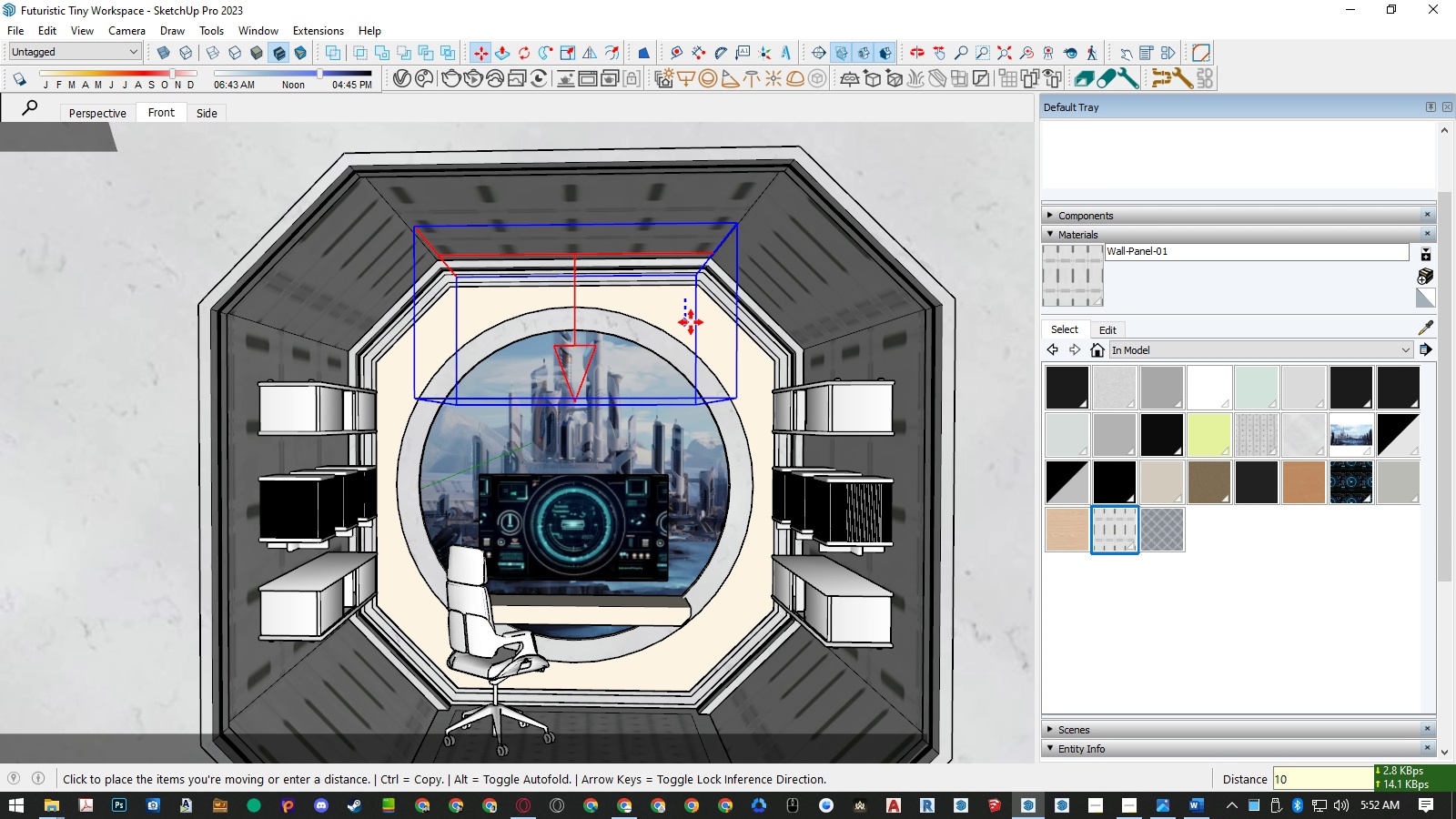 
key(Numpad0)
 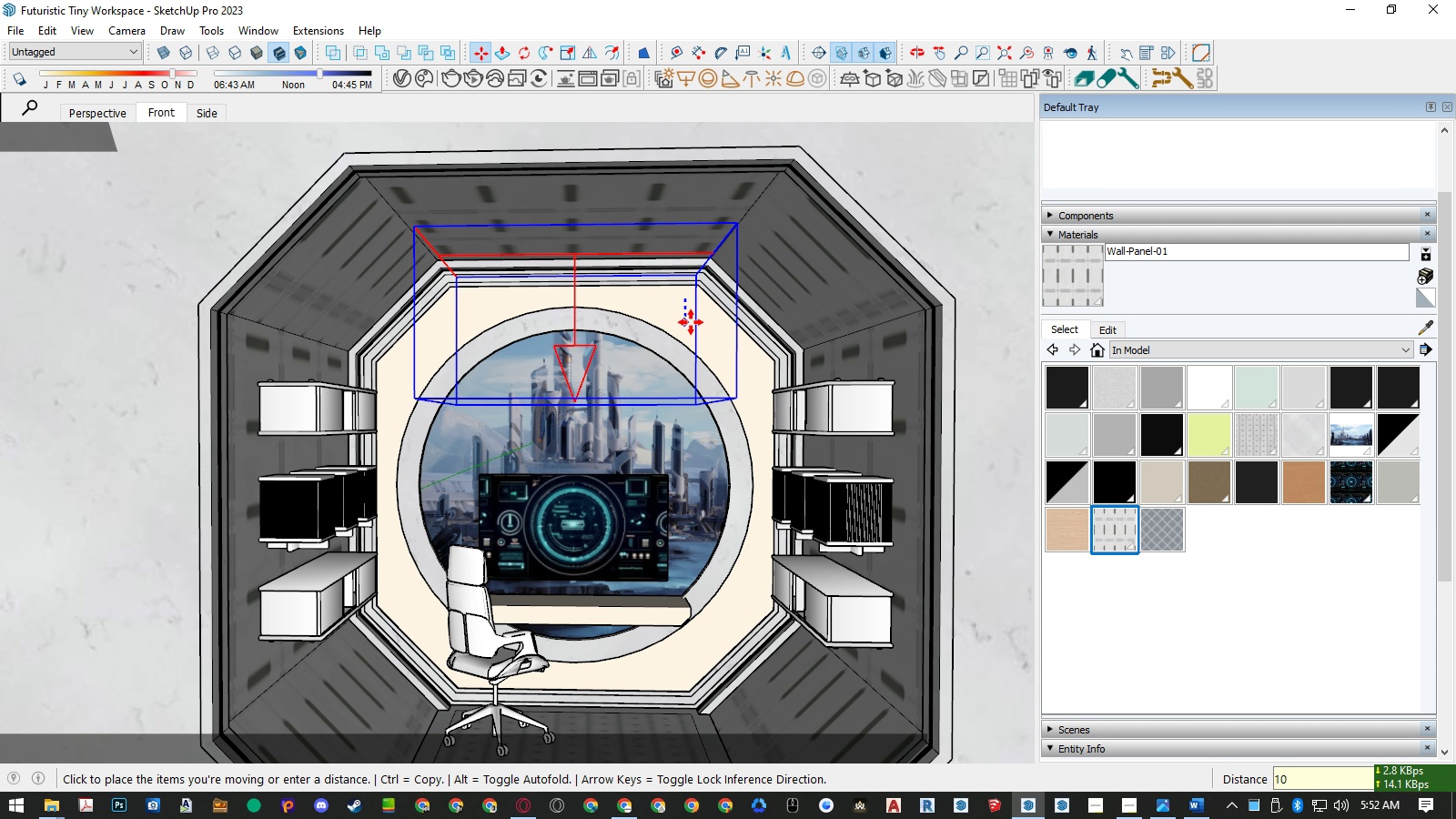 
key(Numpad0)
 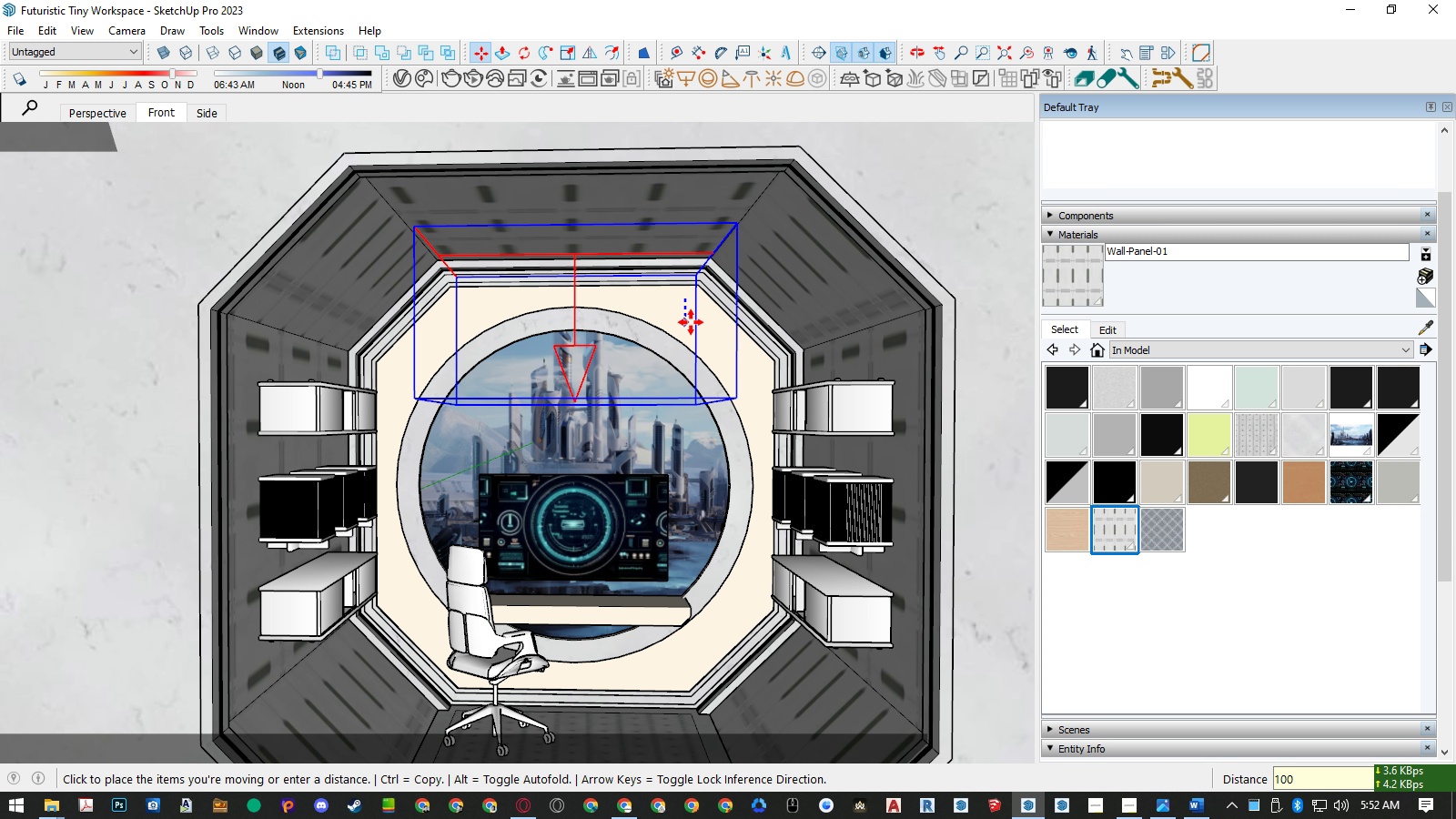 
key(NumpadEnter)
 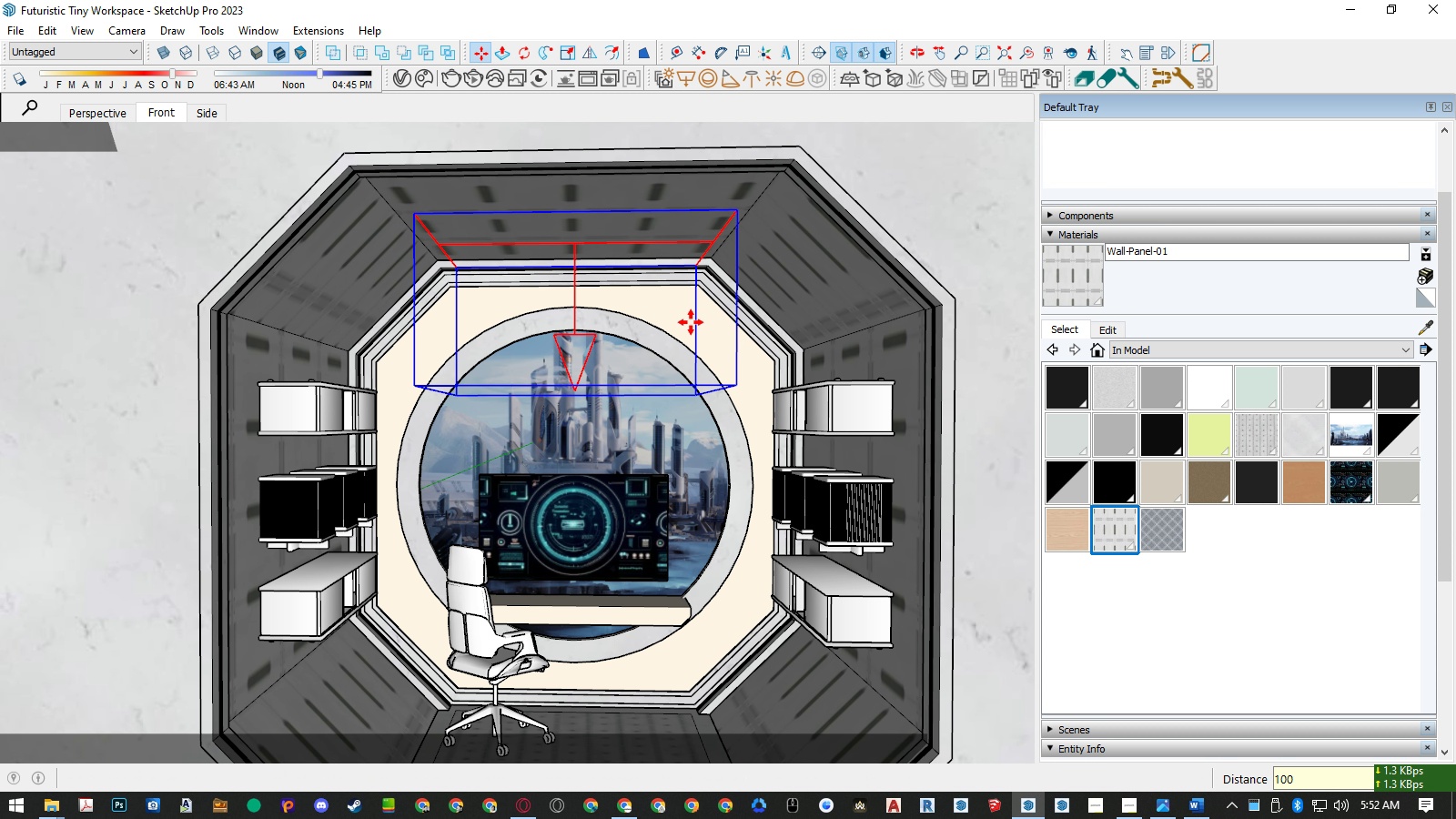 
key(Control+Z)
 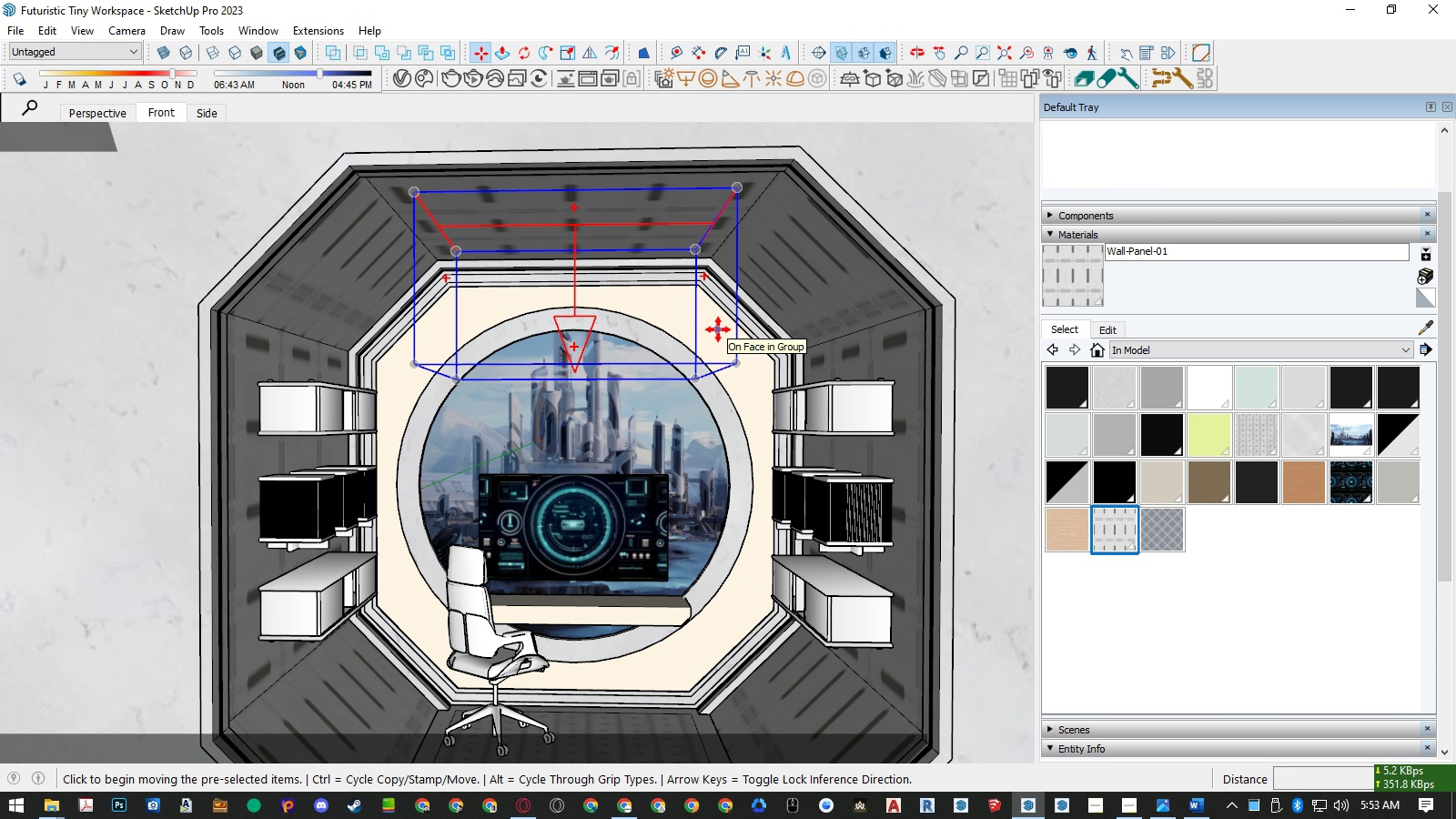 
left_click([718, 329])
 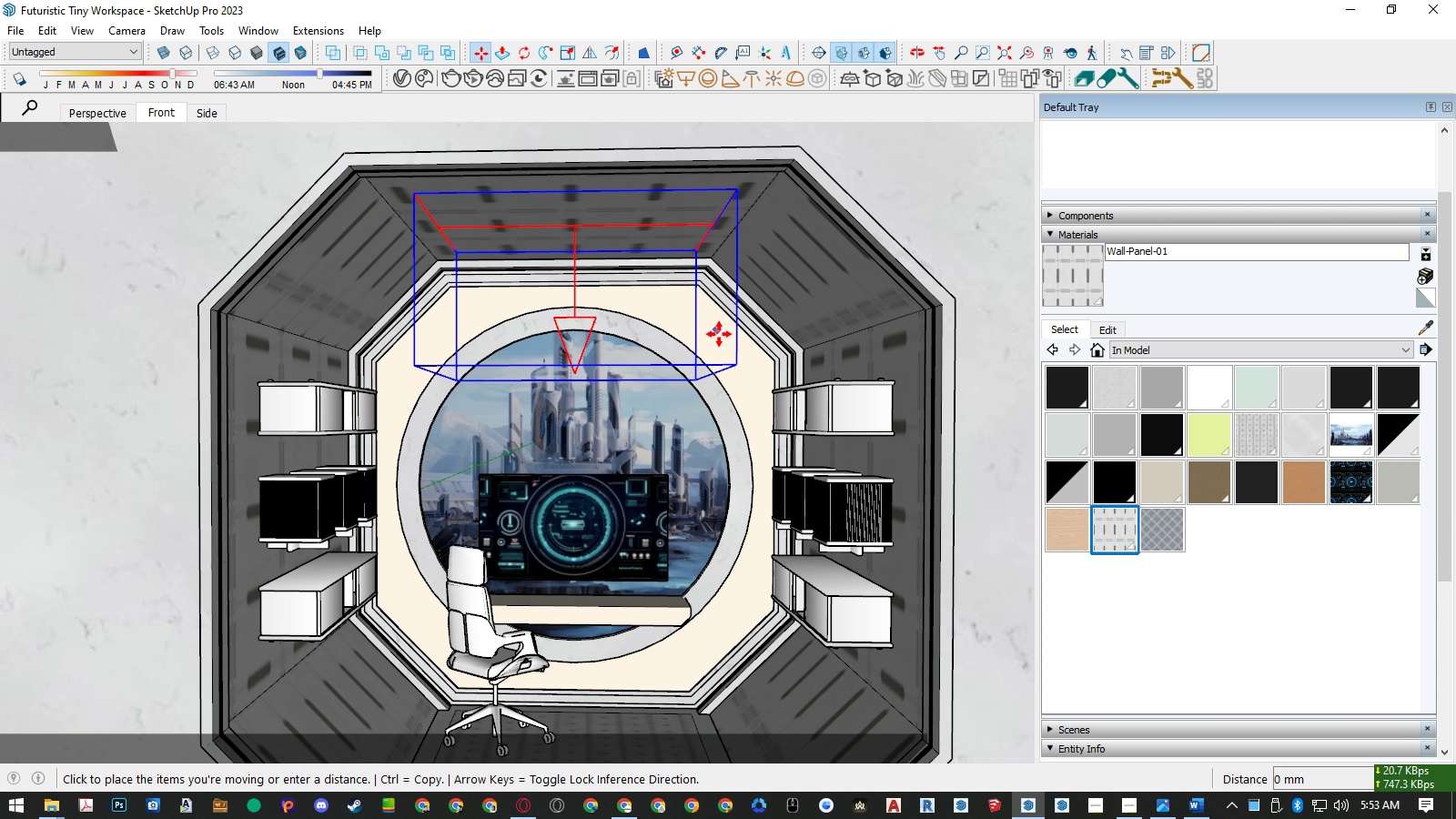 
key(ArrowUp)
 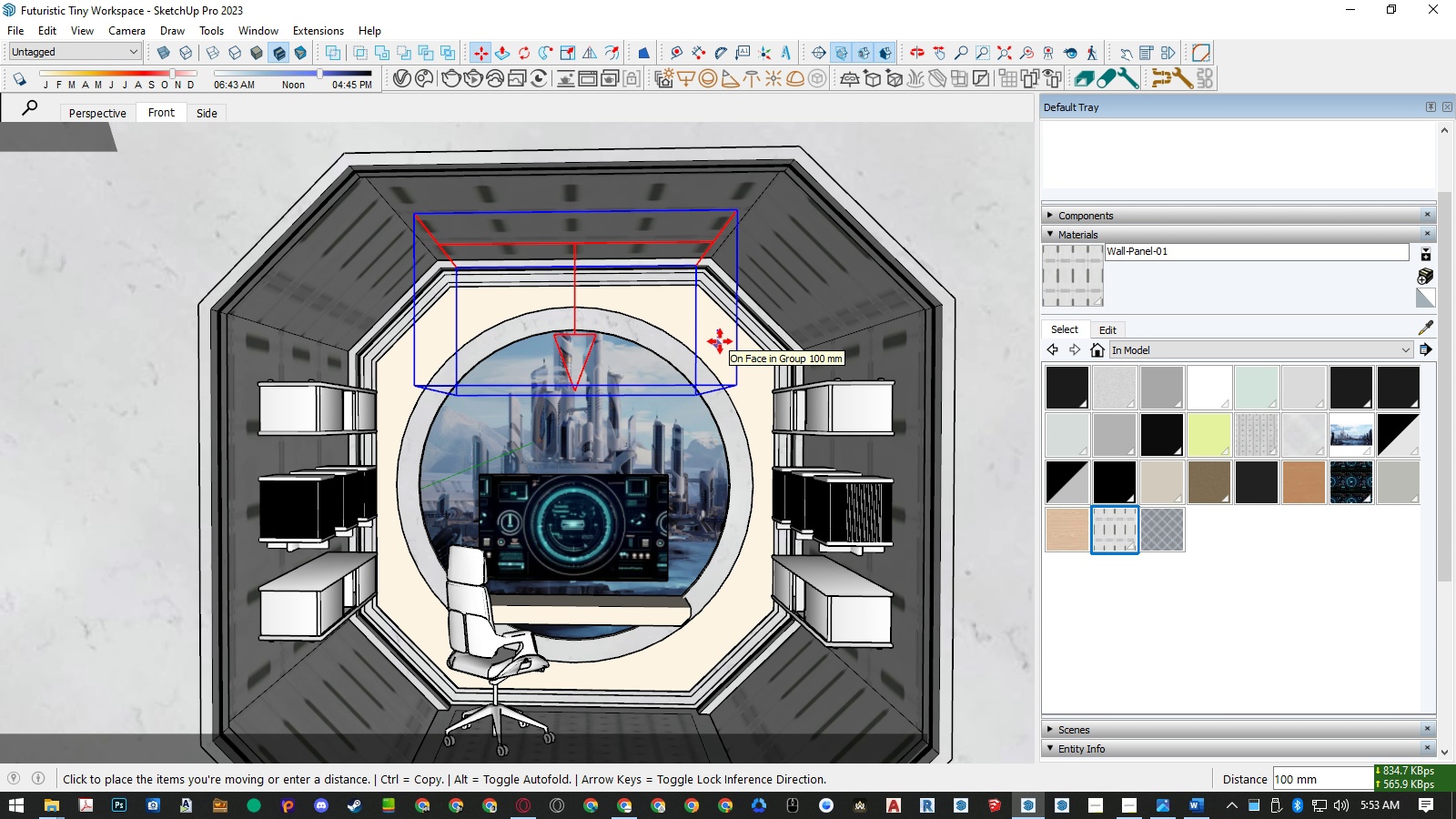 
key(Numpad1)
 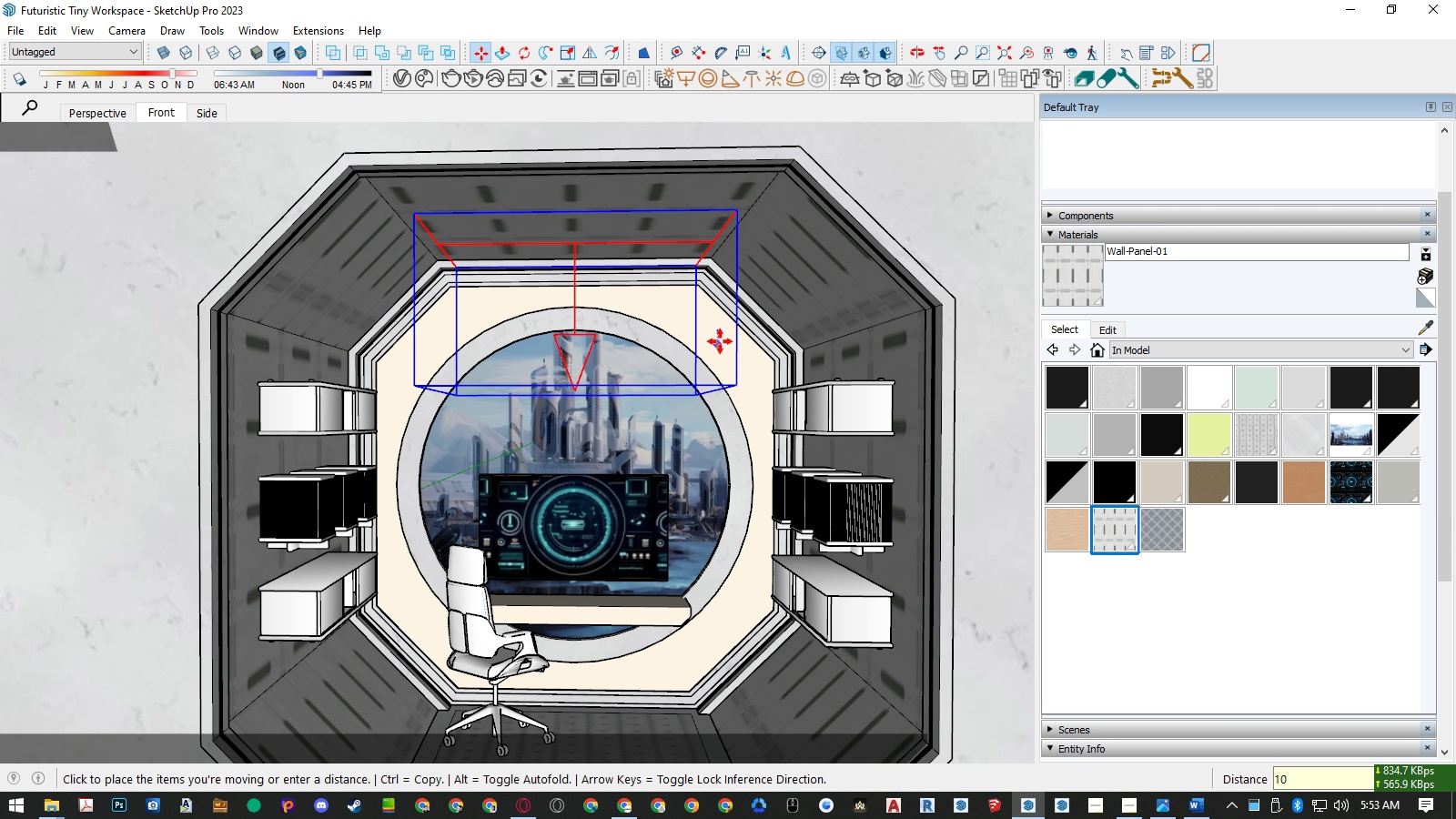 
key(Numpad0)
 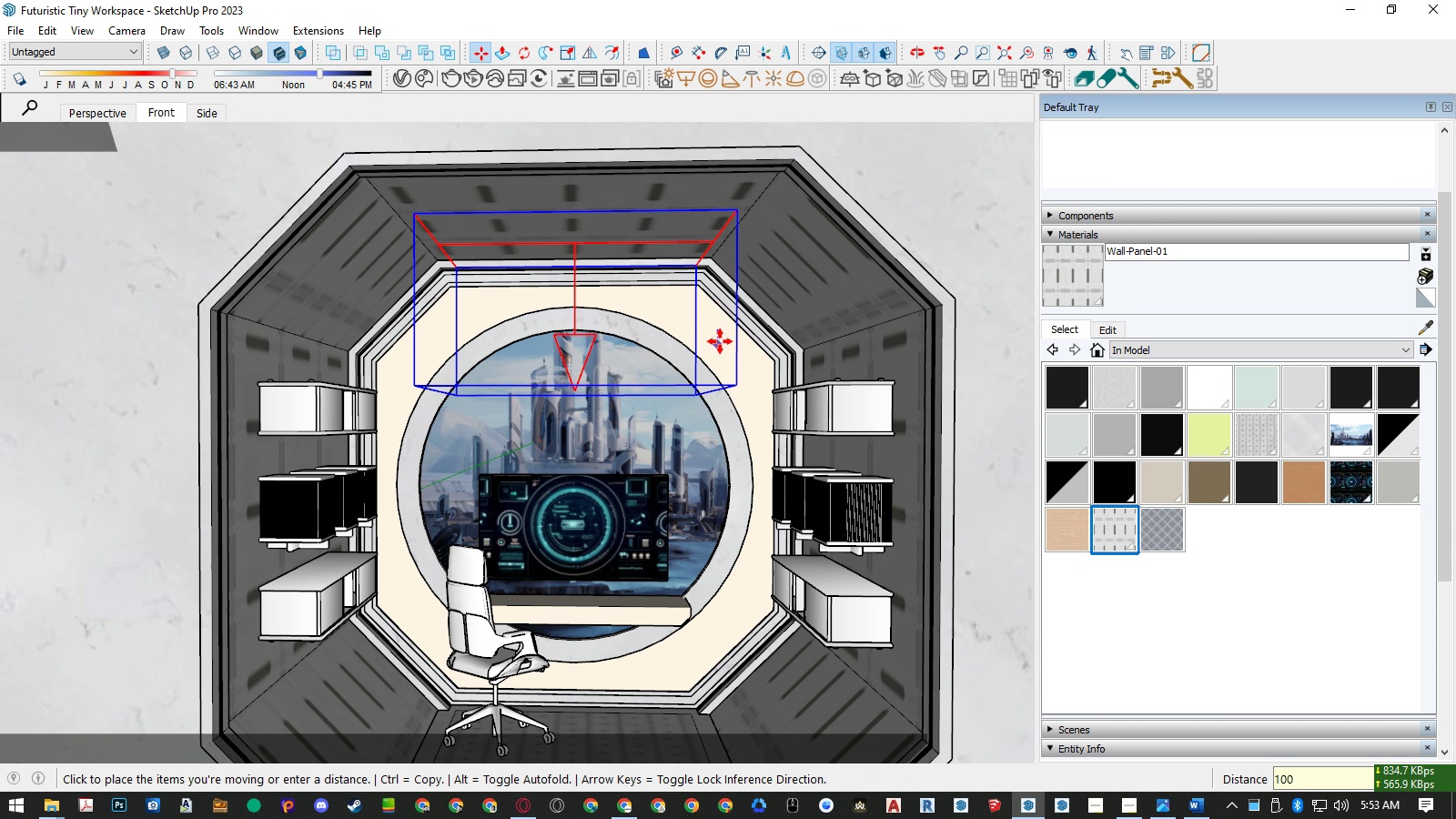 
key(Numpad0)
 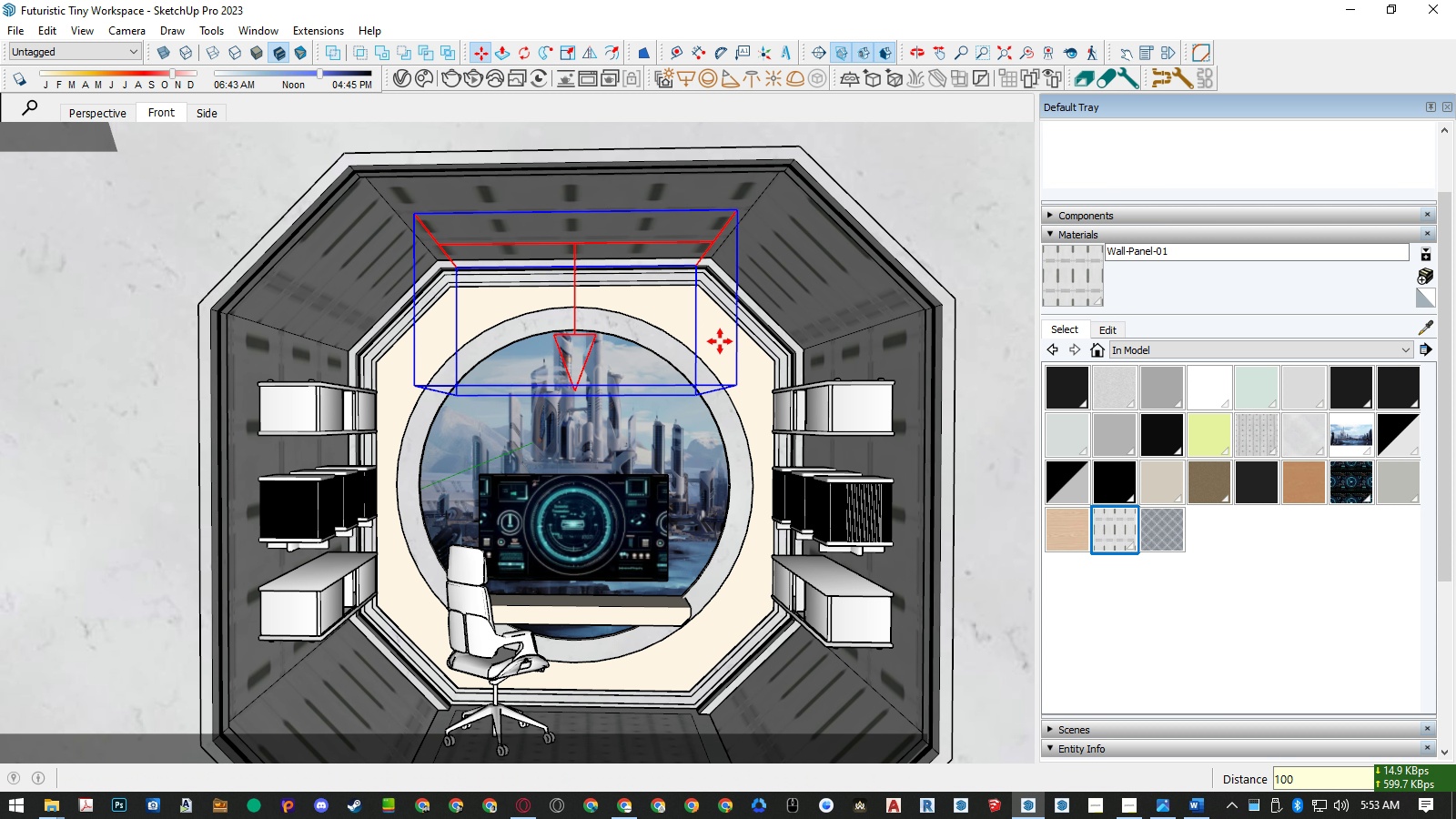 
key(NumpadEnter)
 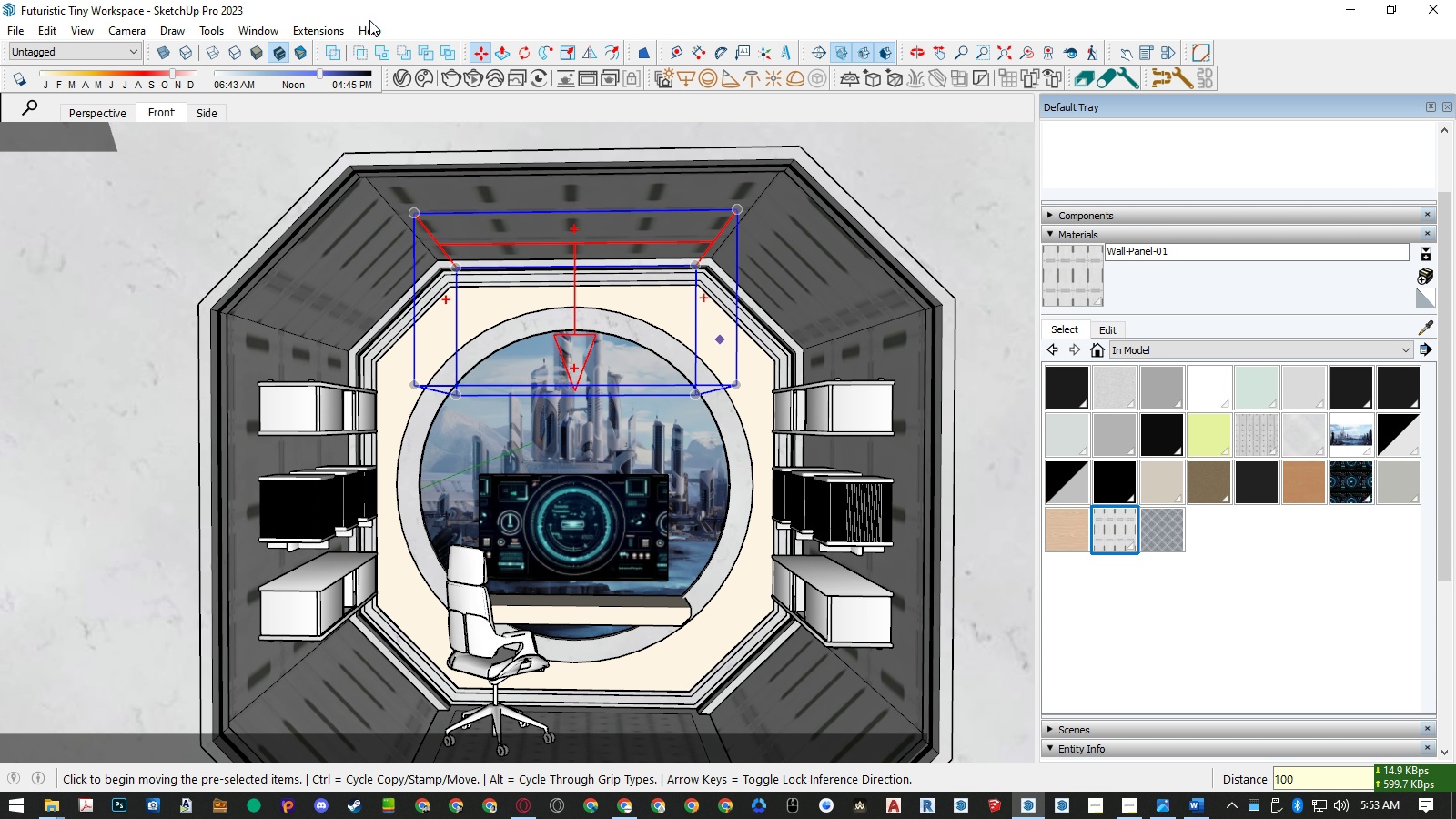 
key(Space)
 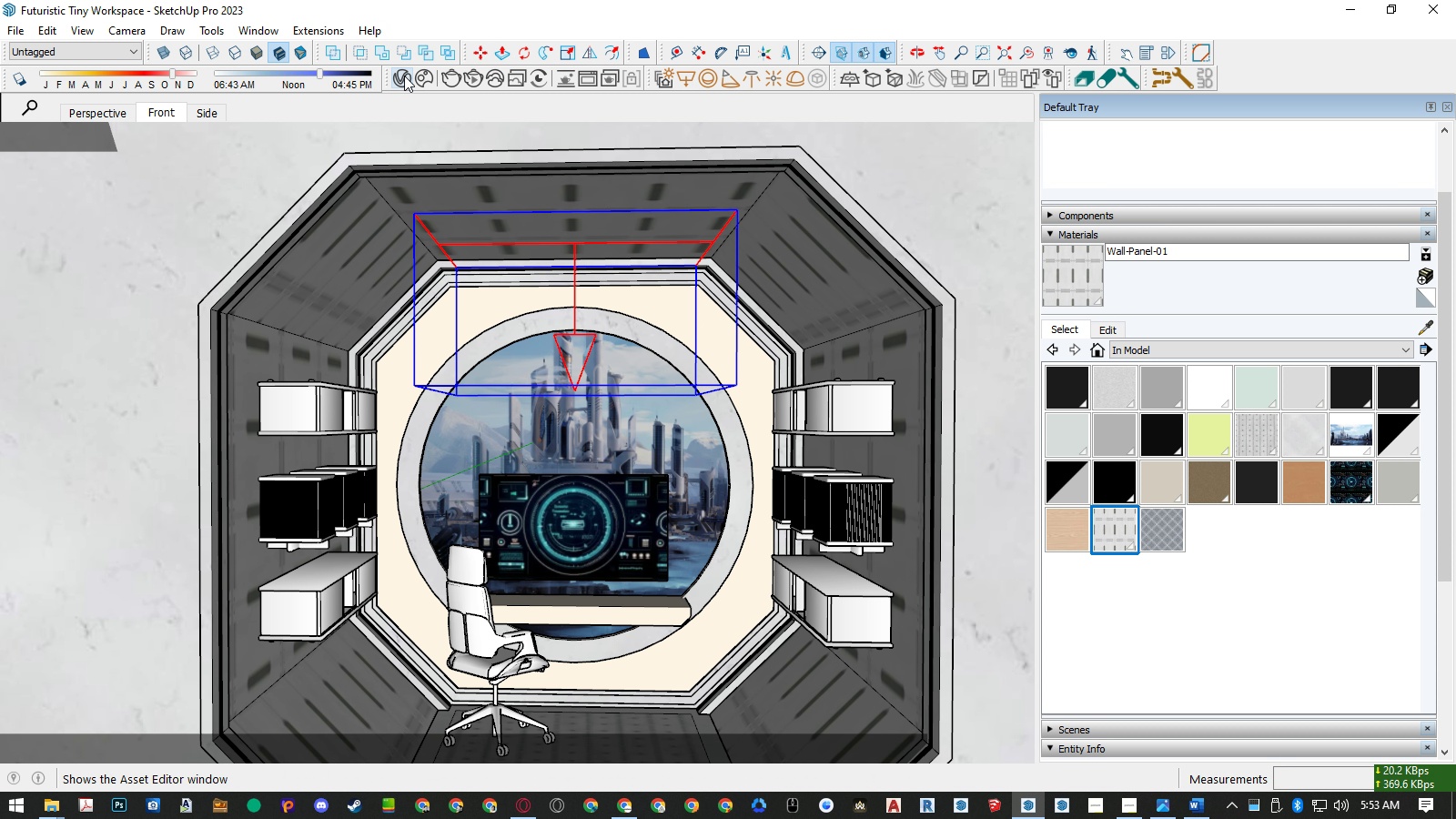 
left_click([404, 76])
 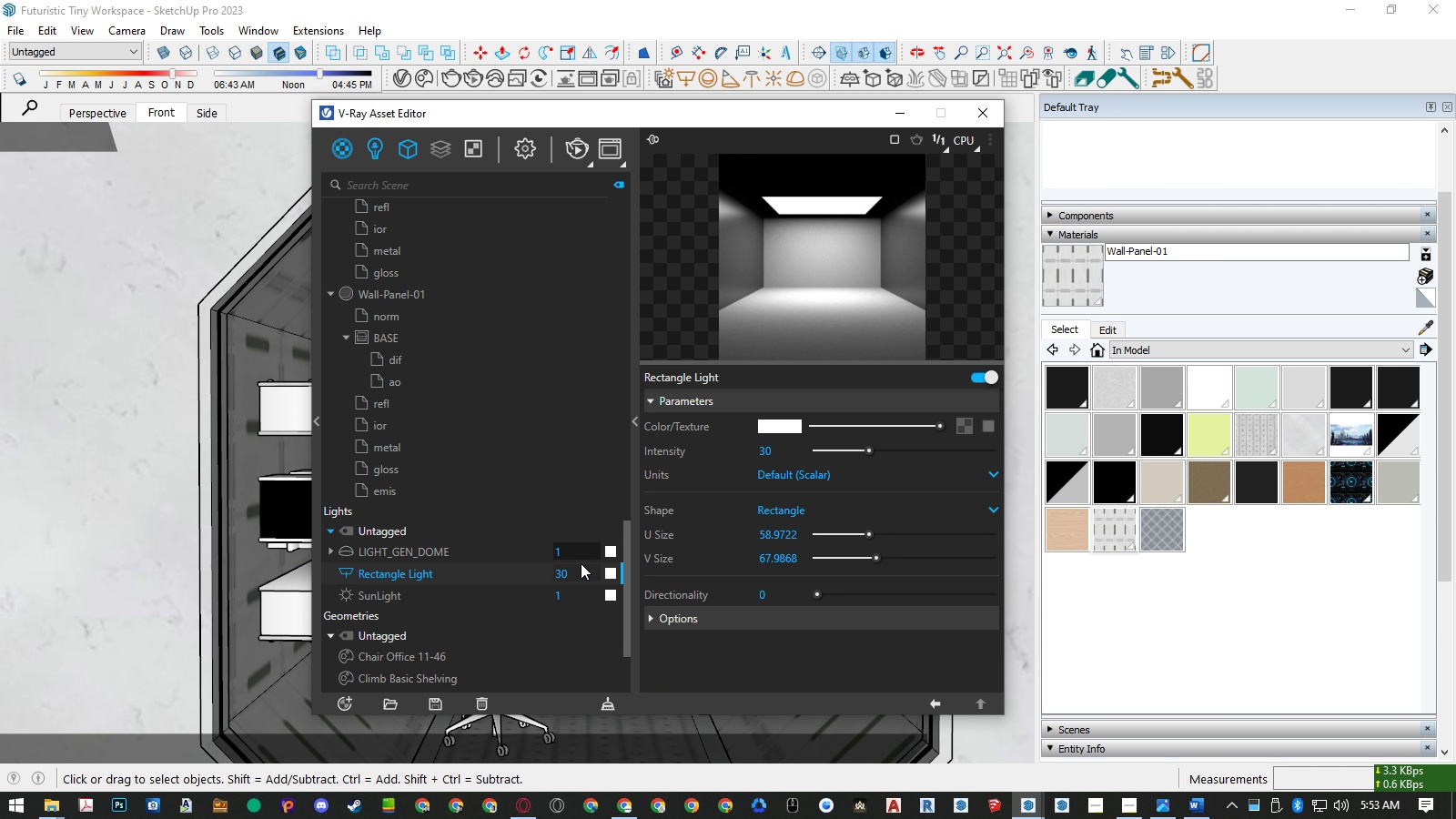 
left_click_drag(start_coordinate=[580, 569], to_coordinate=[523, 571])
 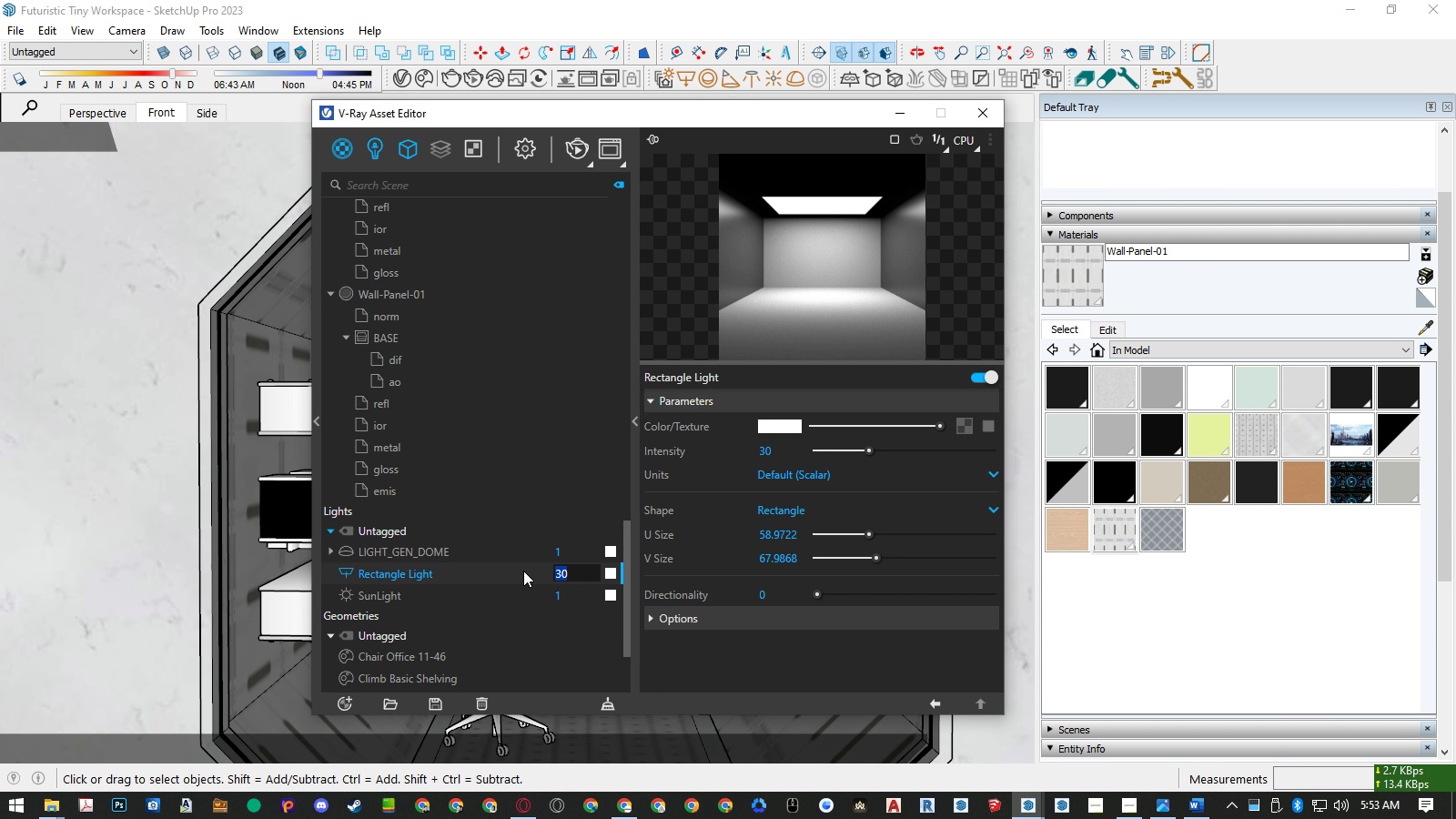 
key(Numpad1)
 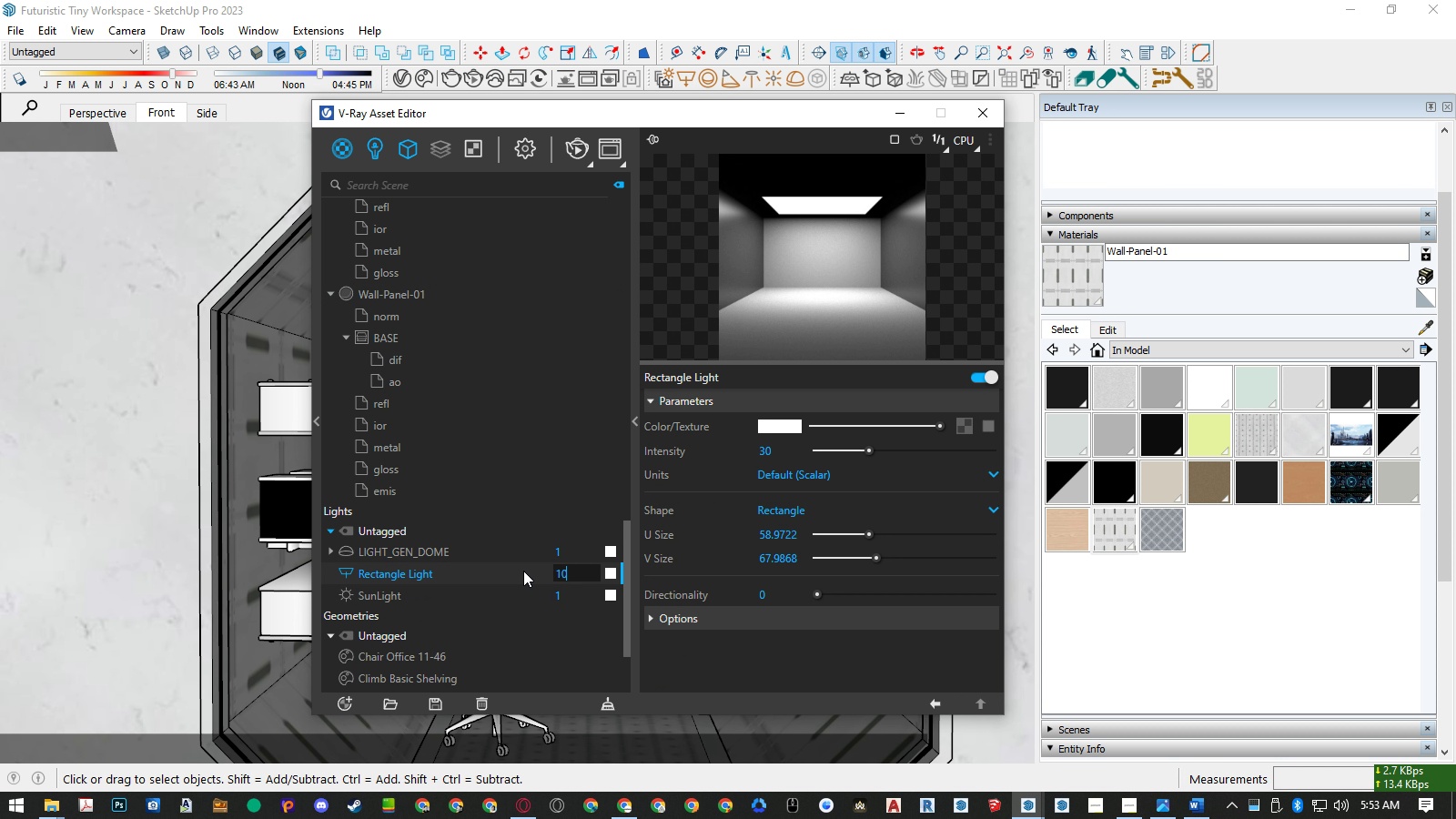 
key(Numpad0)
 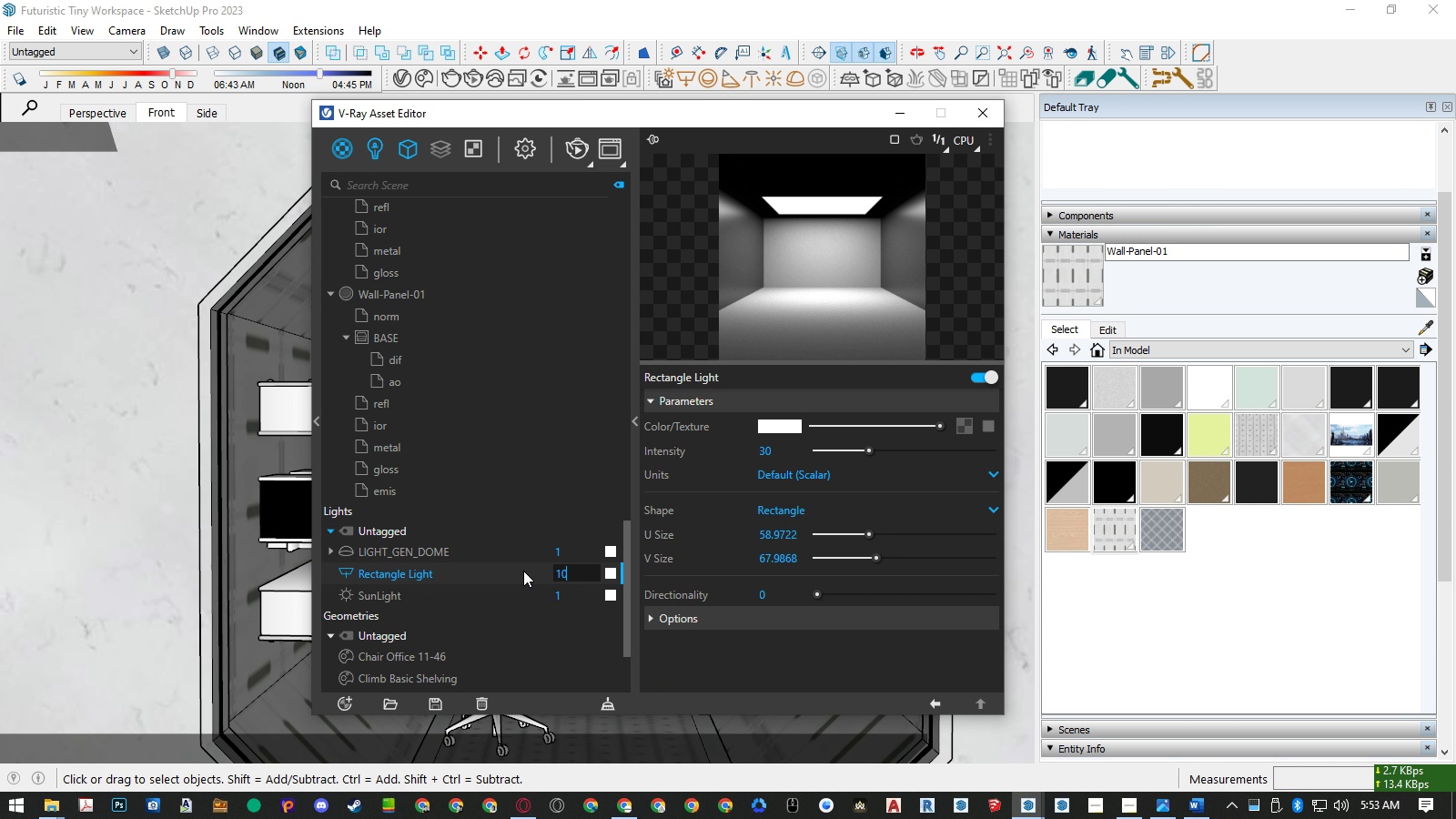 
key(NumpadEnter)
 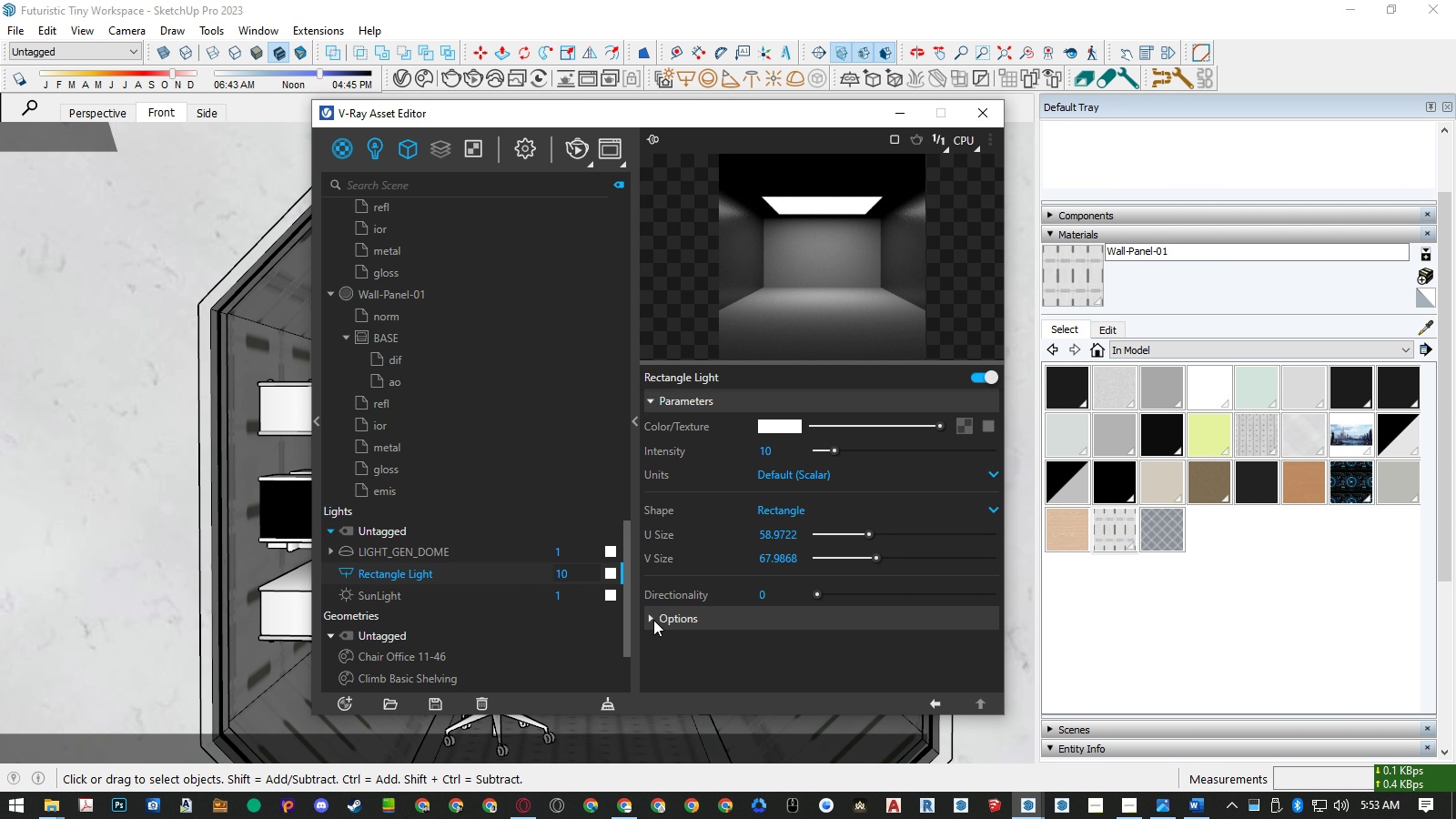 
left_click([650, 620])
 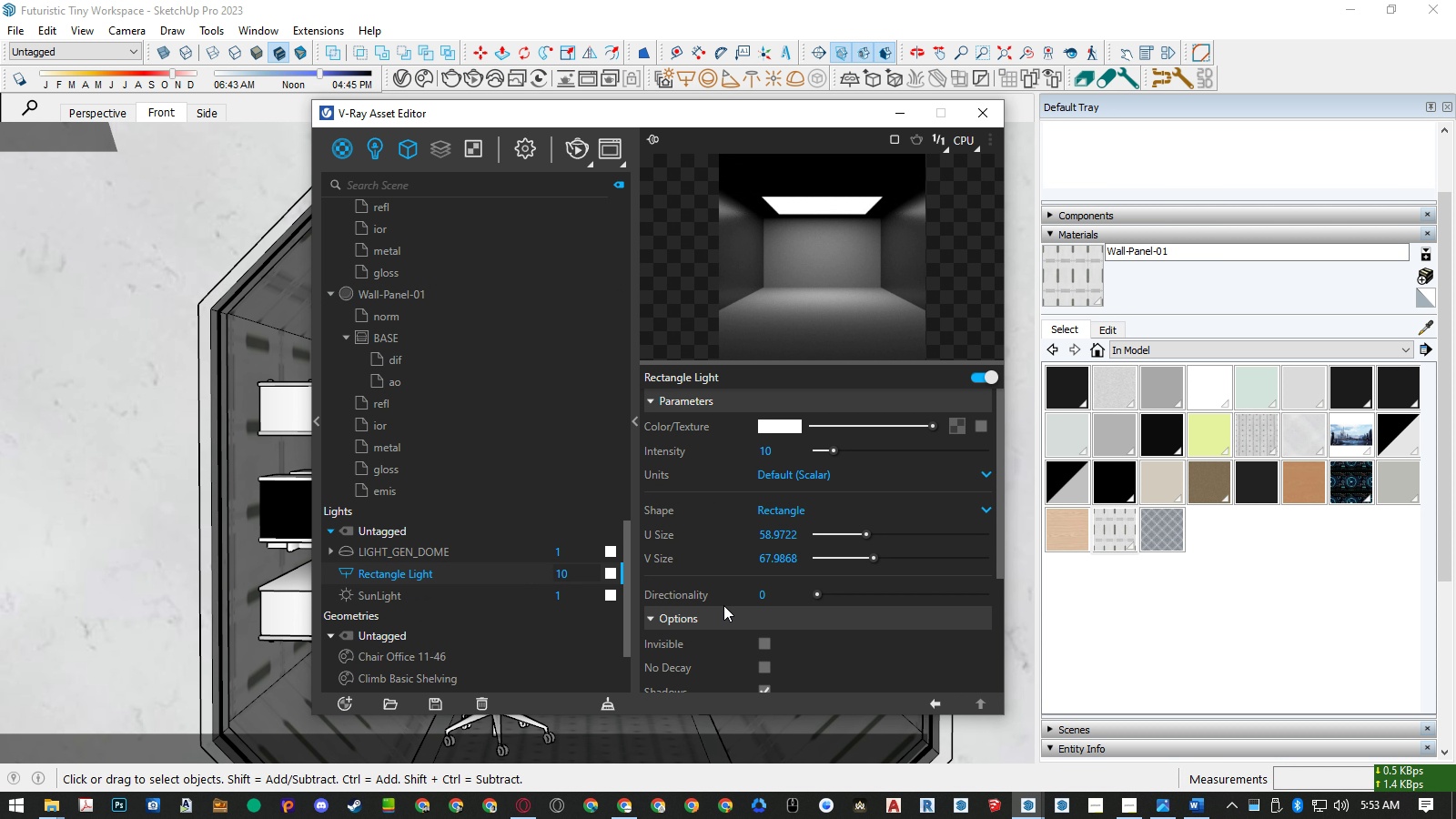 
scroll: coordinate [724, 606], scroll_direction: down, amount: 3.0
 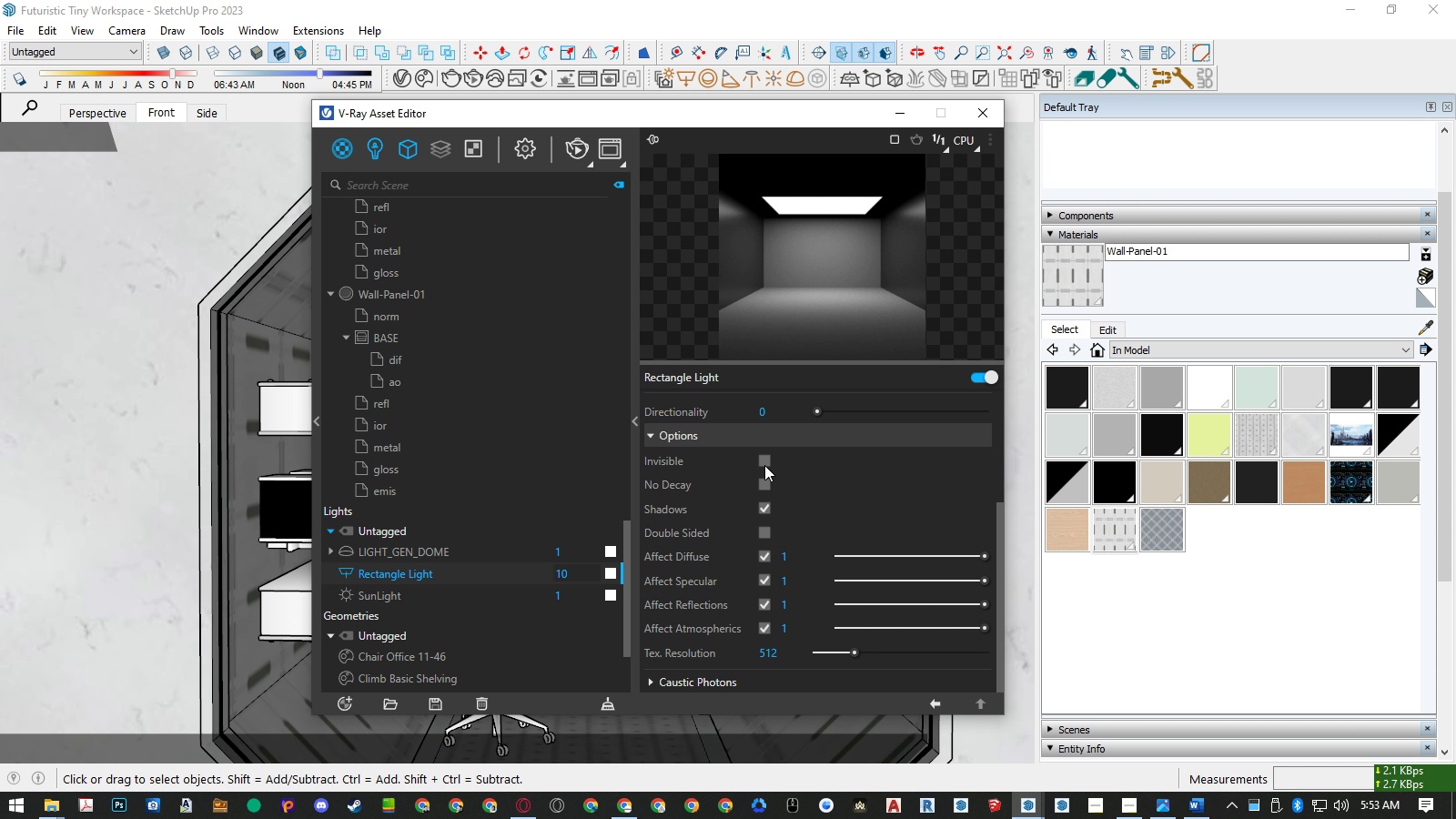 
left_click([765, 461])
 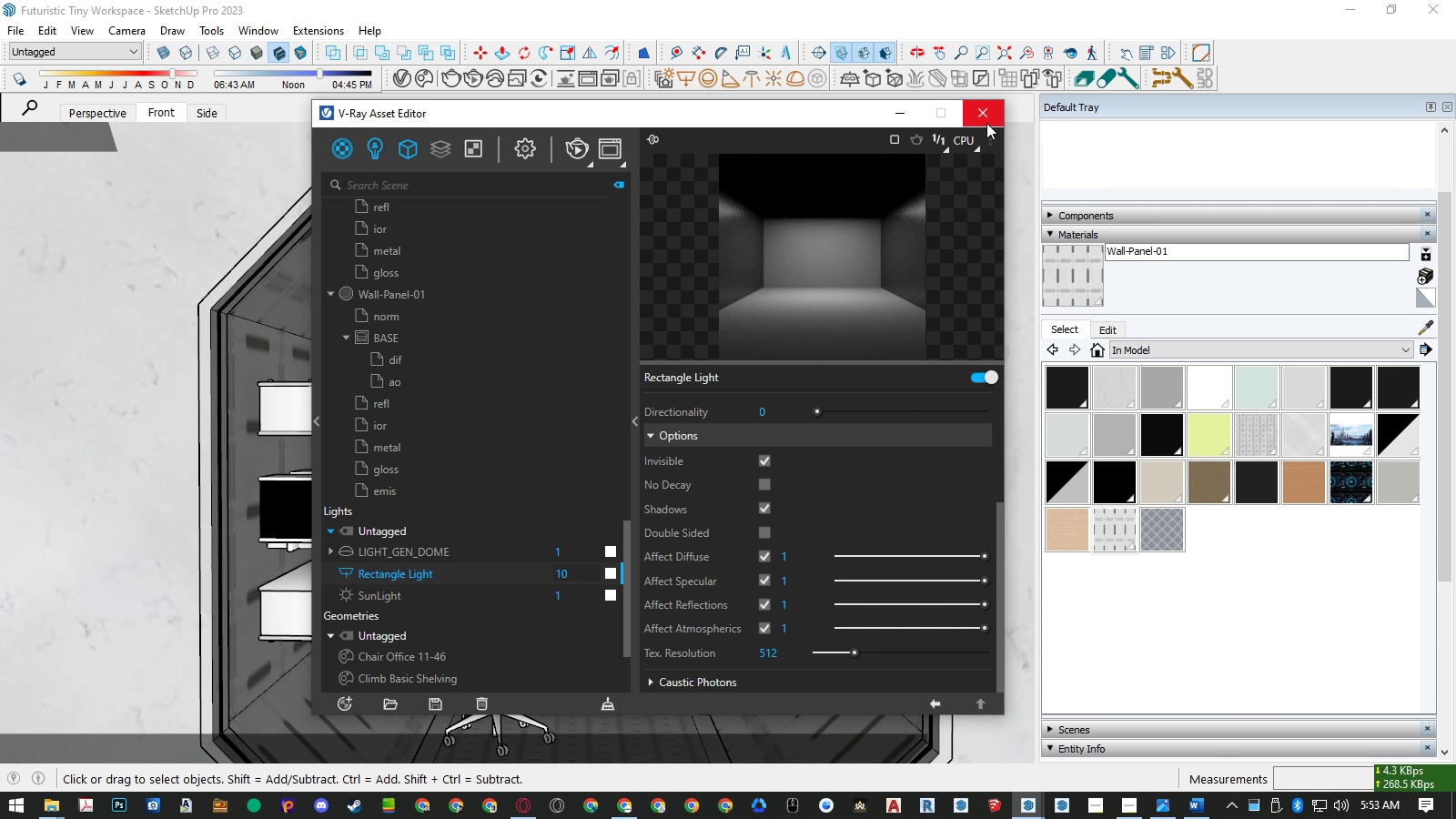 
left_click([986, 119])
 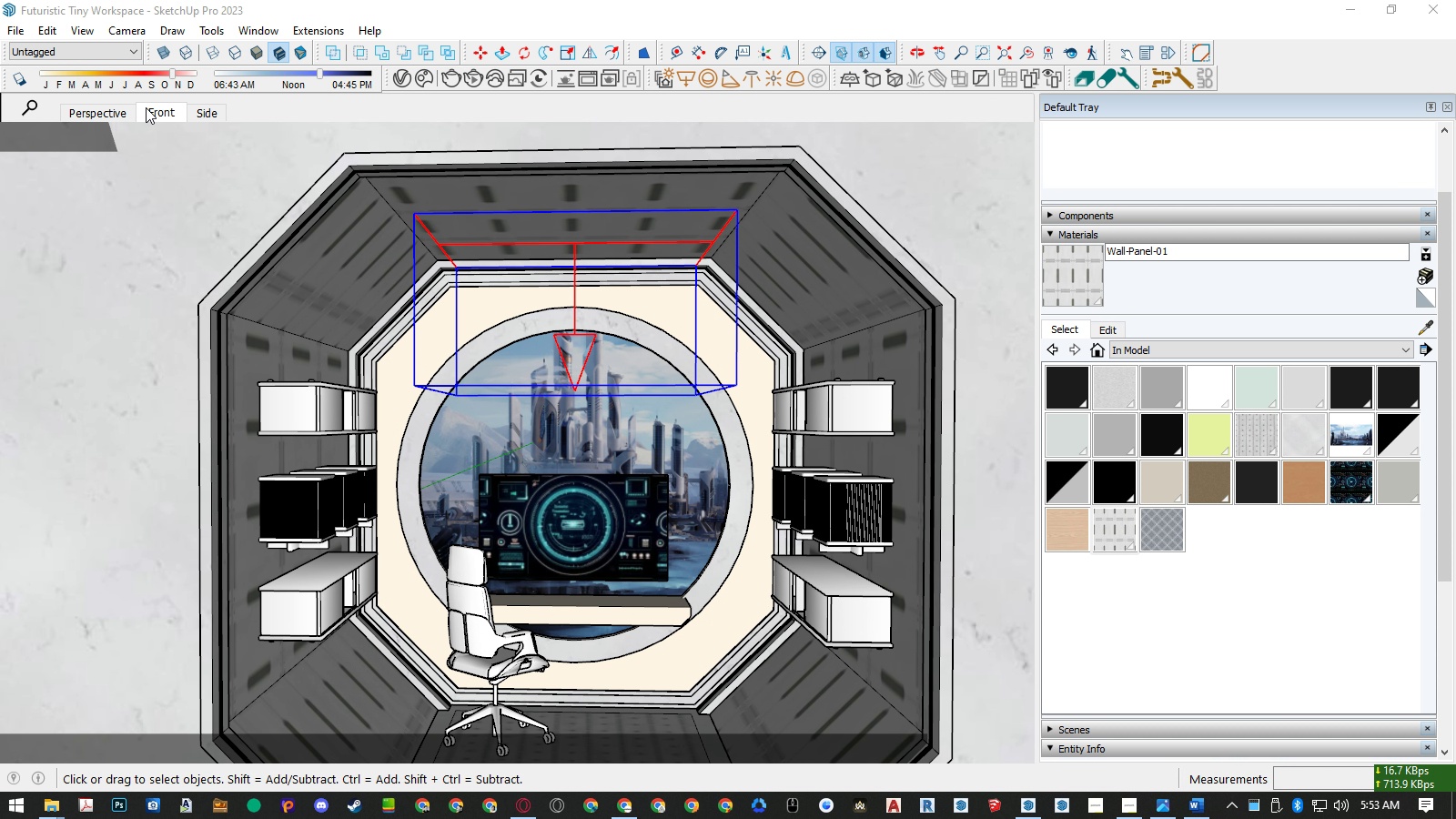 
left_click([154, 111])
 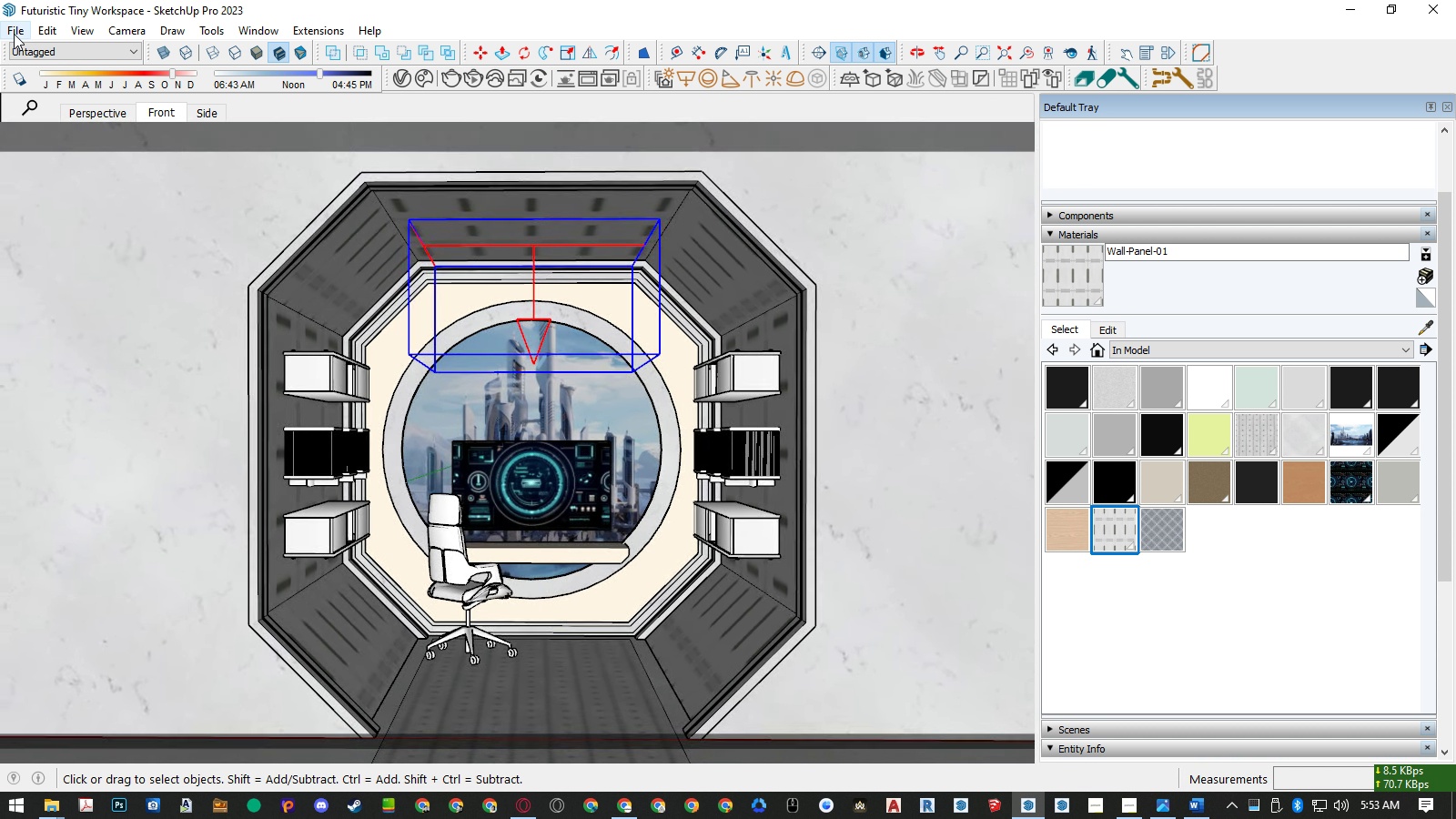 
left_click([15, 34])
 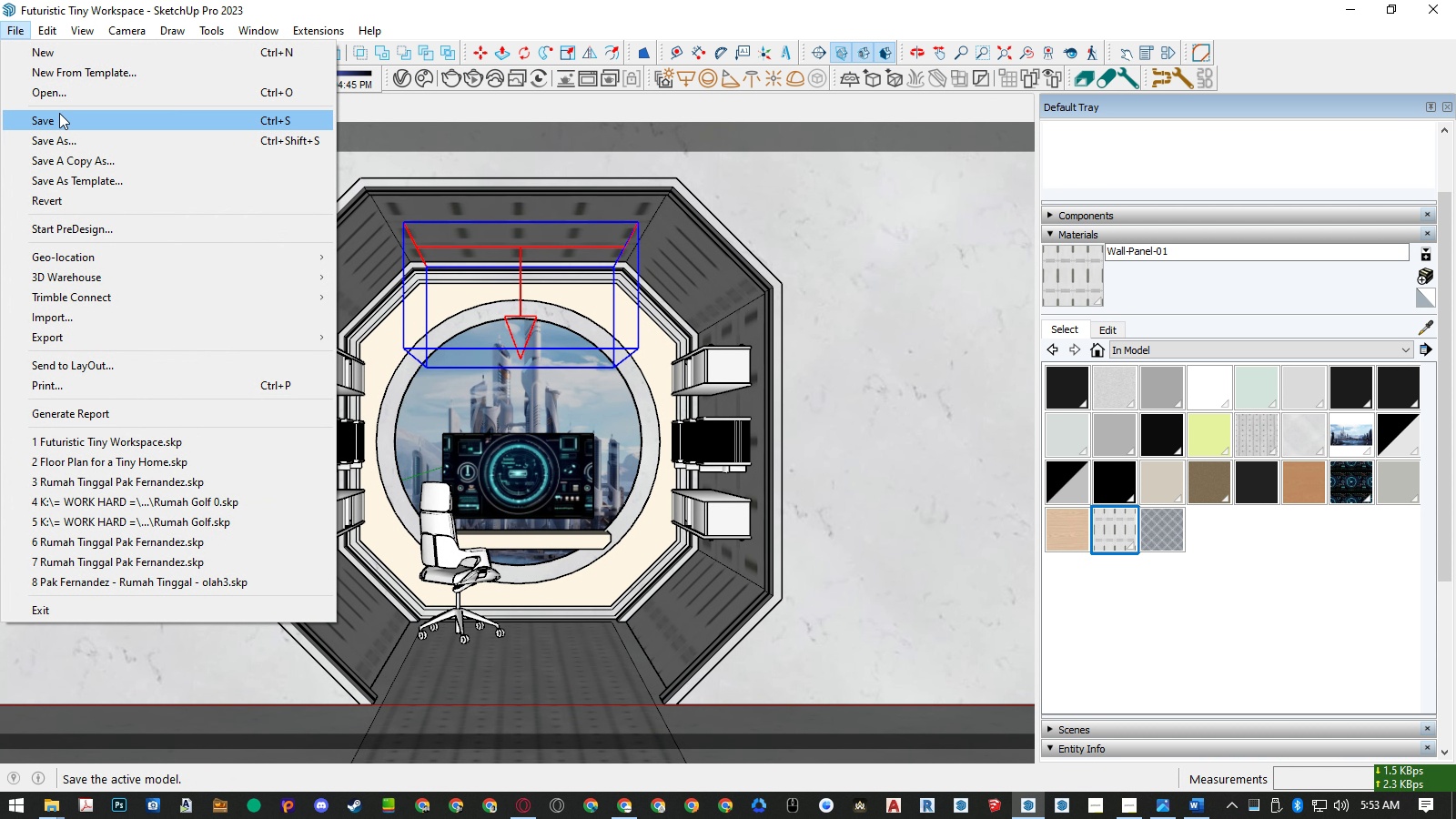 
left_click([59, 113])
 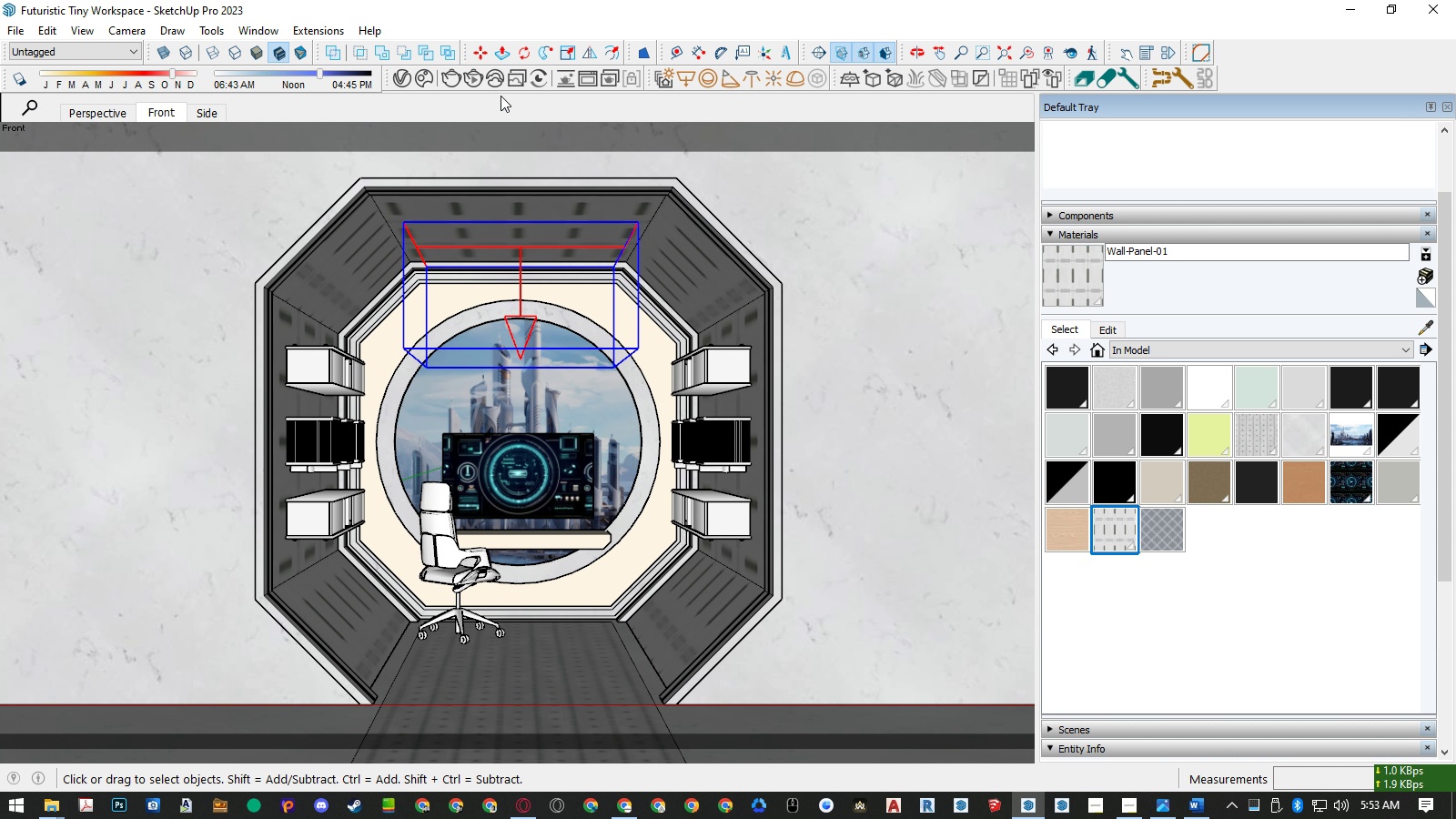 
left_click([473, 86])
 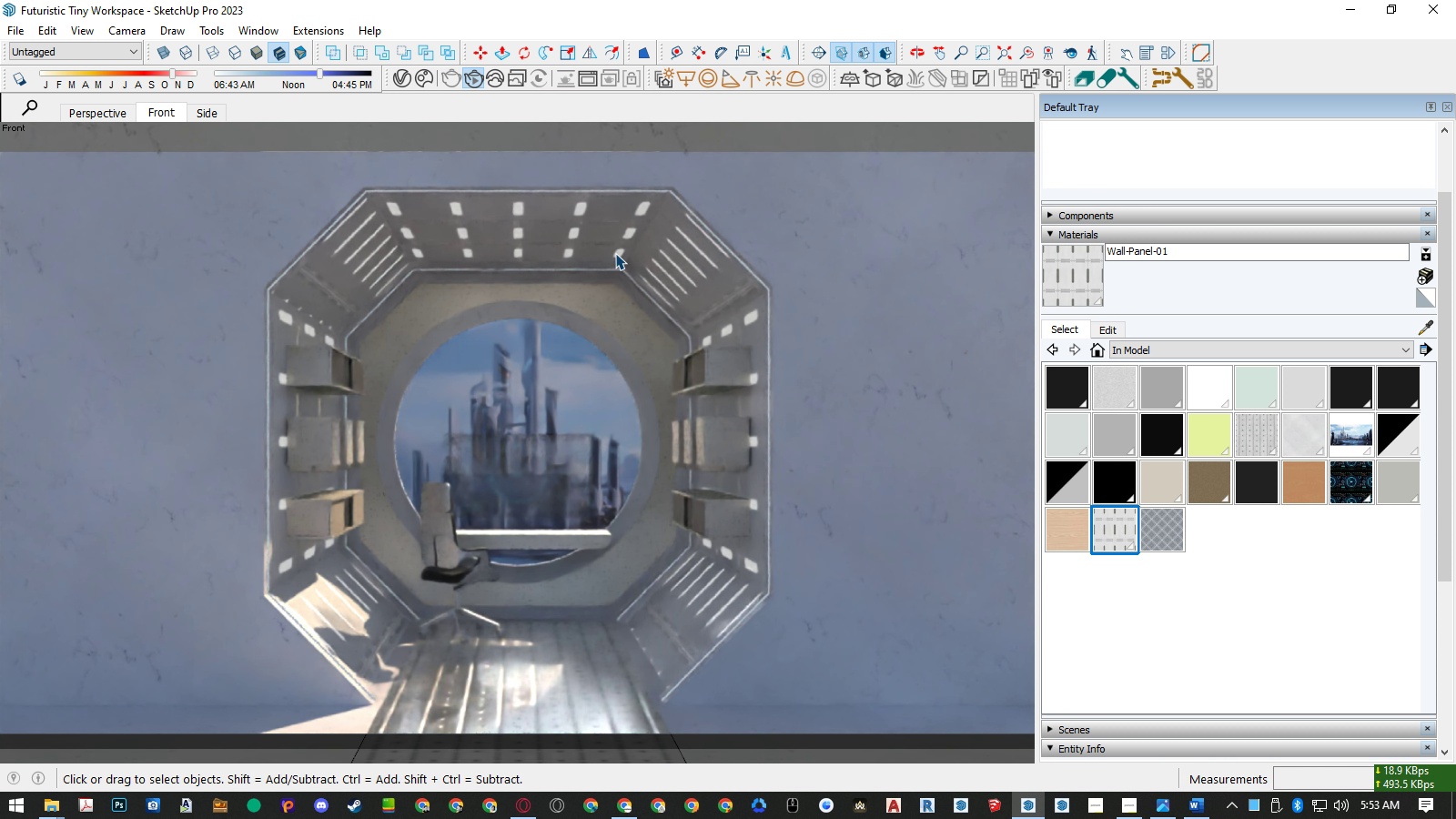 
wait(23.16)
 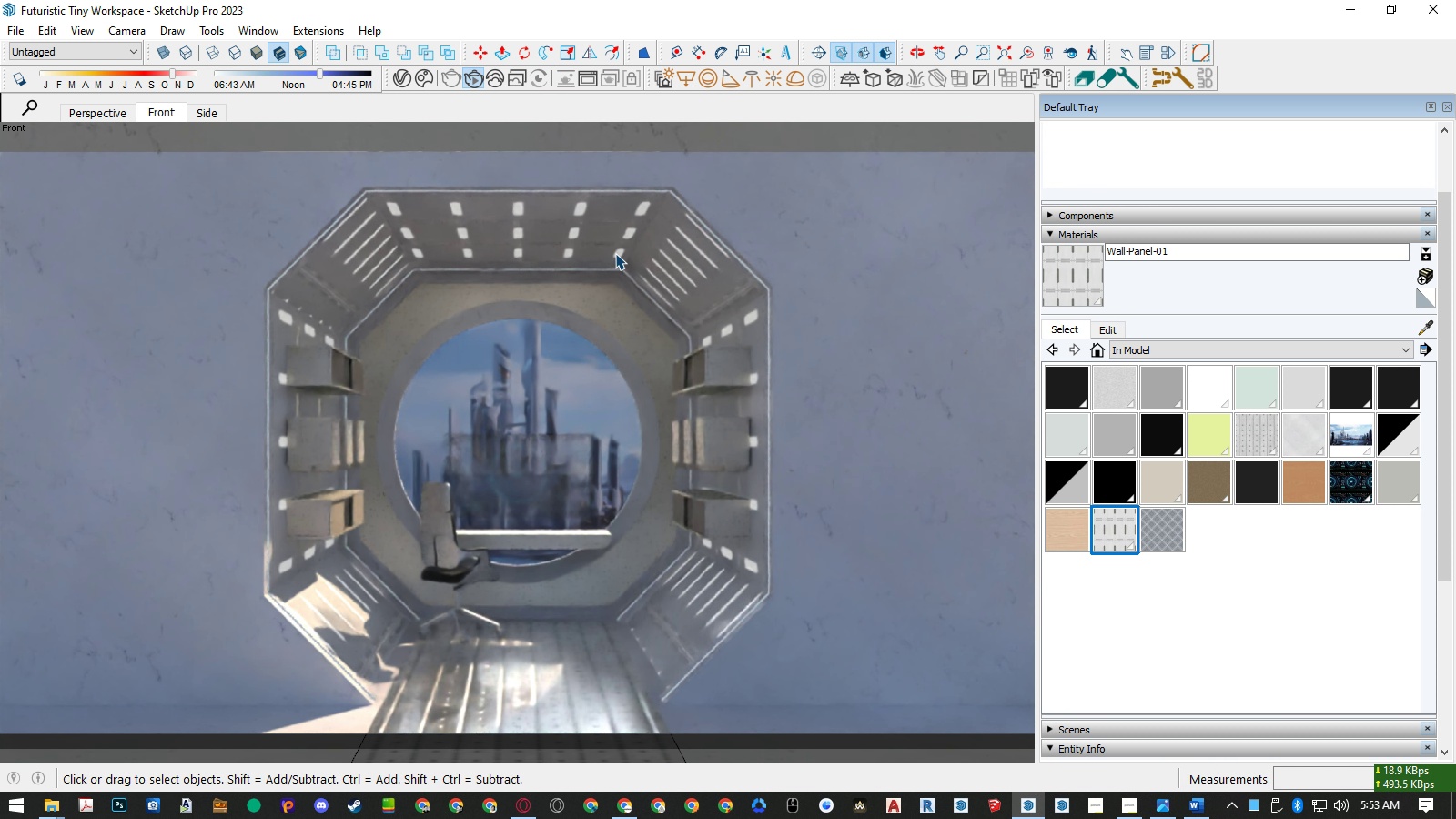 
key(Space)
 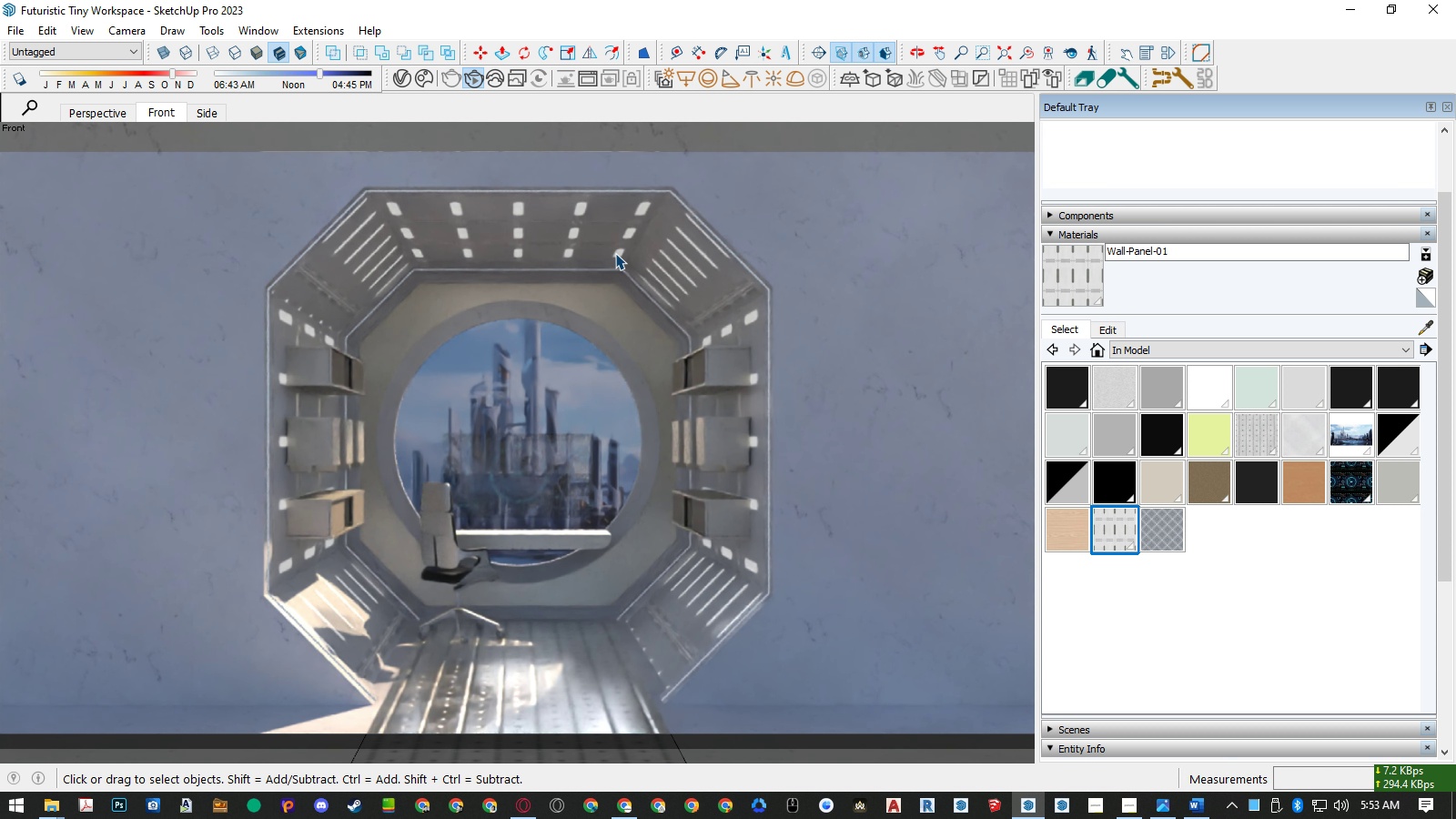 
key(Escape)
 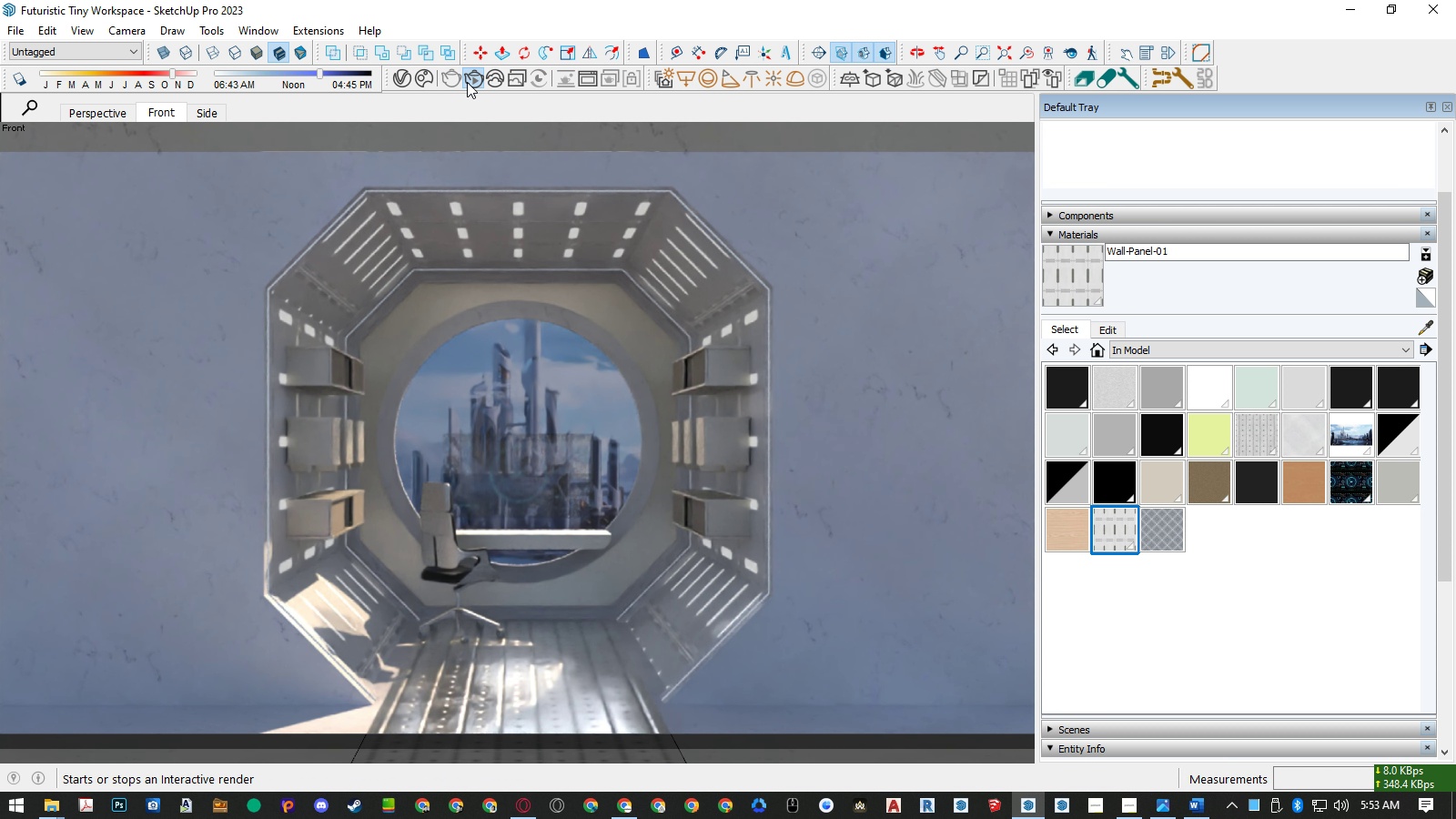 
left_click([470, 80])
 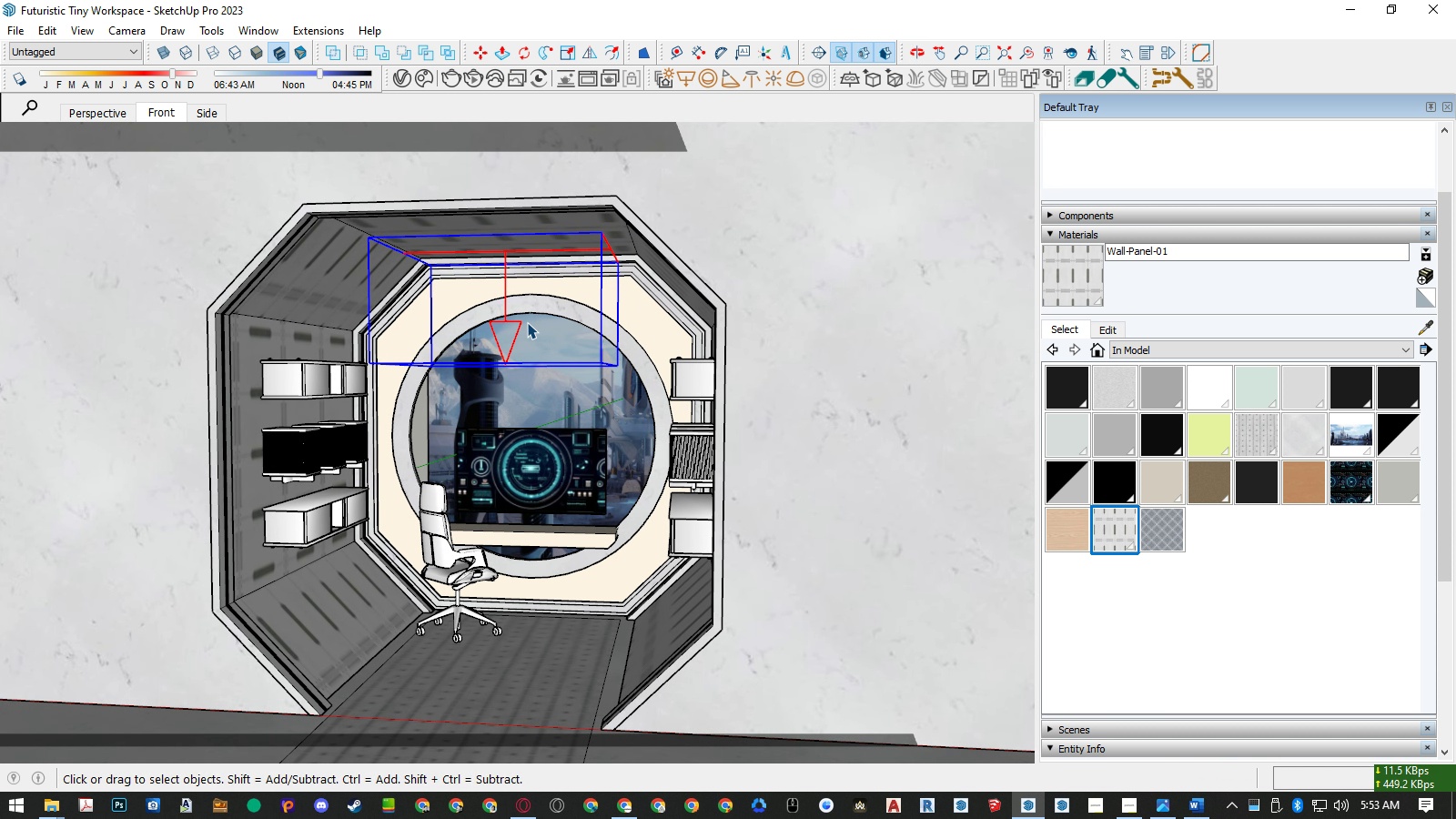 
scroll: coordinate [526, 292], scroll_direction: up, amount: 2.0
 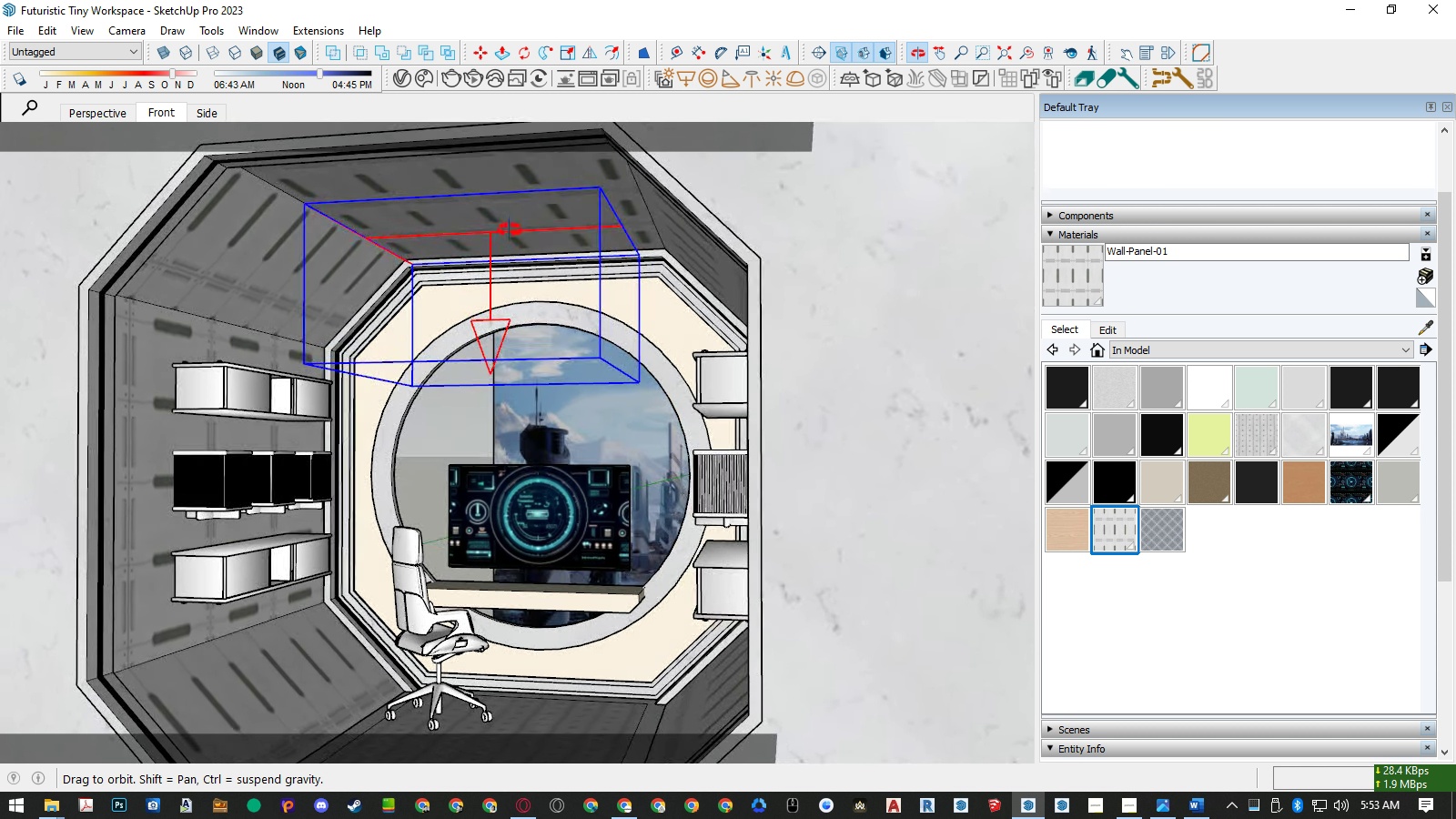 
wait(5.48)
 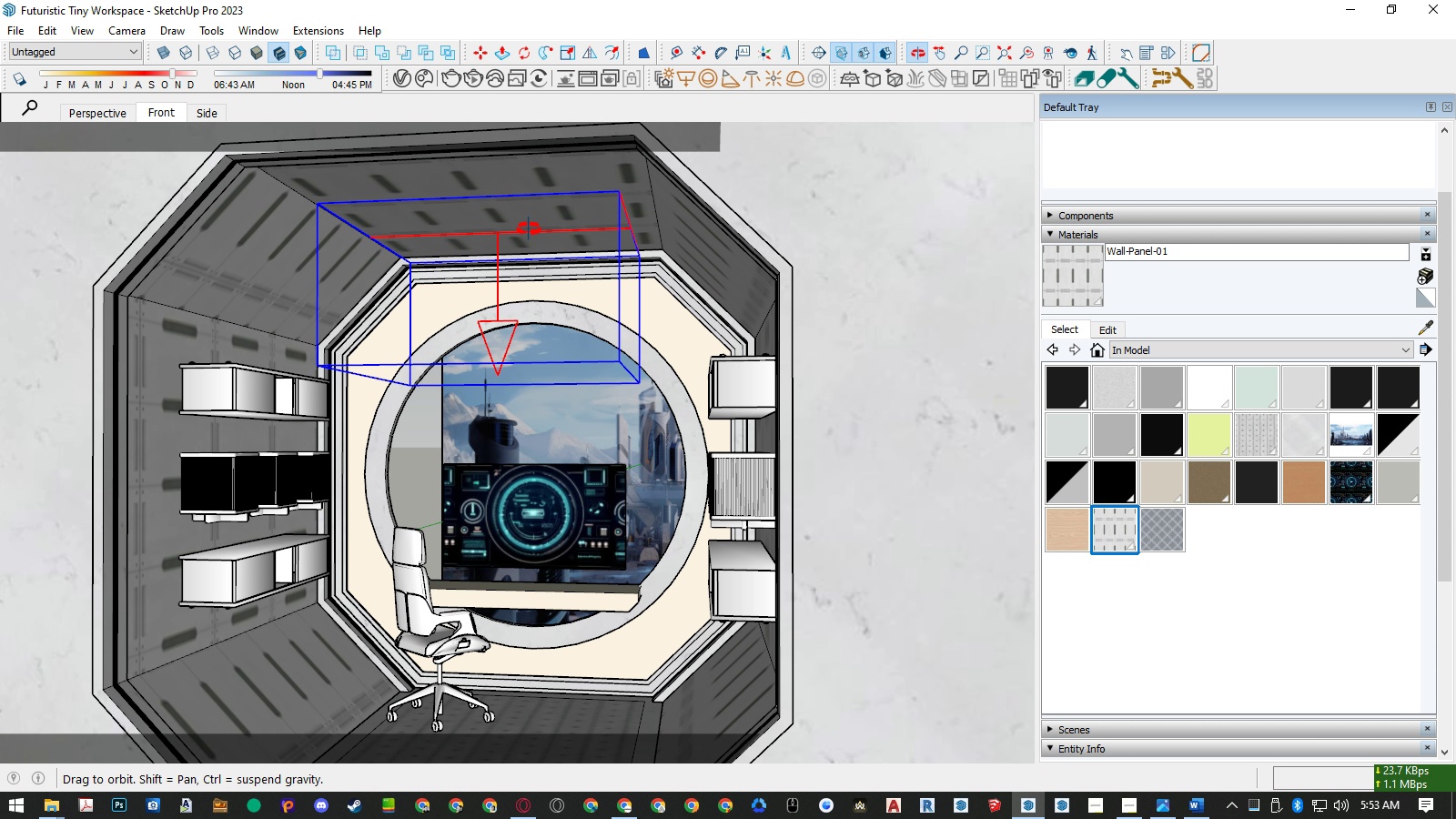 
key(S)
 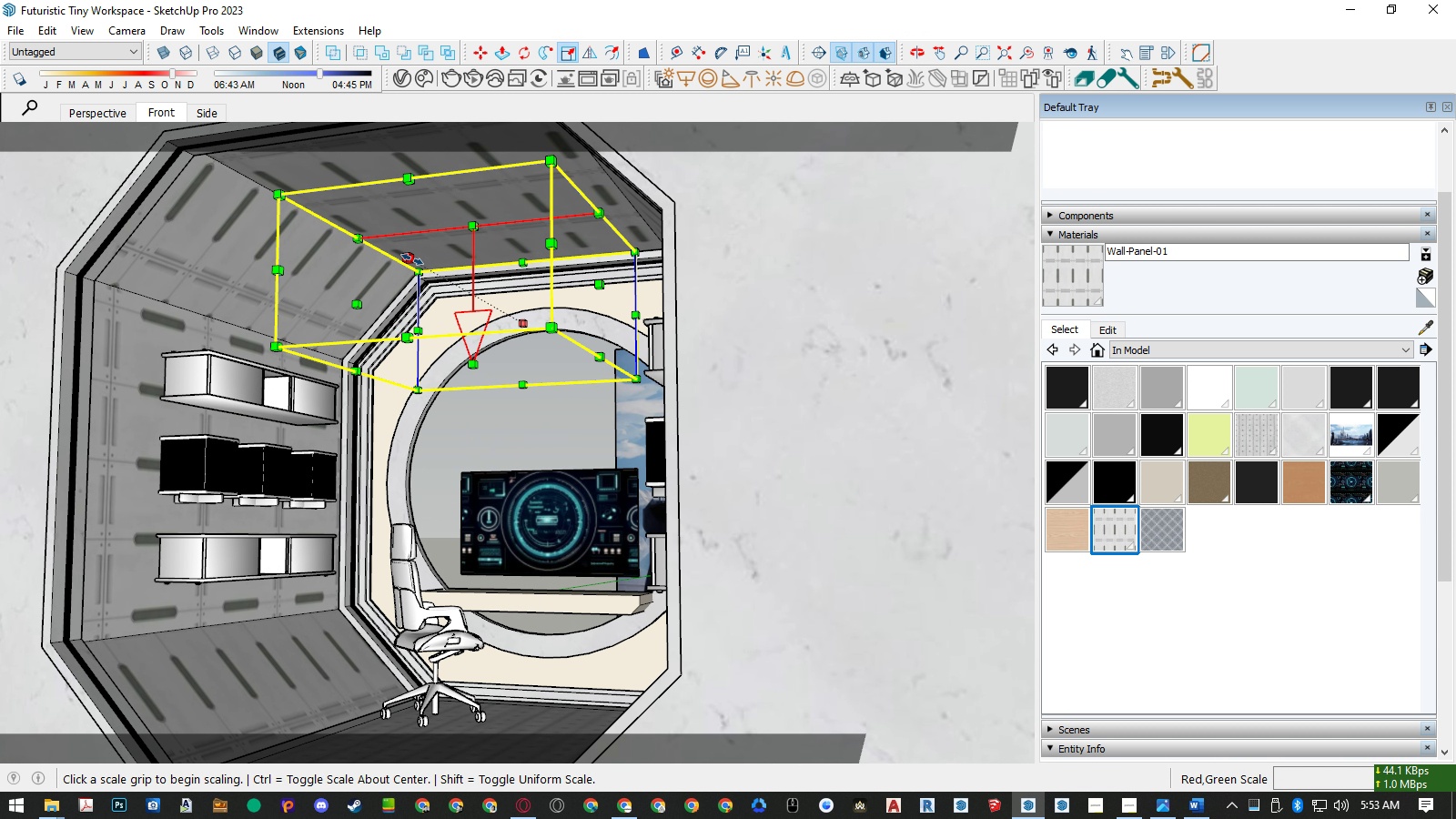 
left_click([412, 259])
 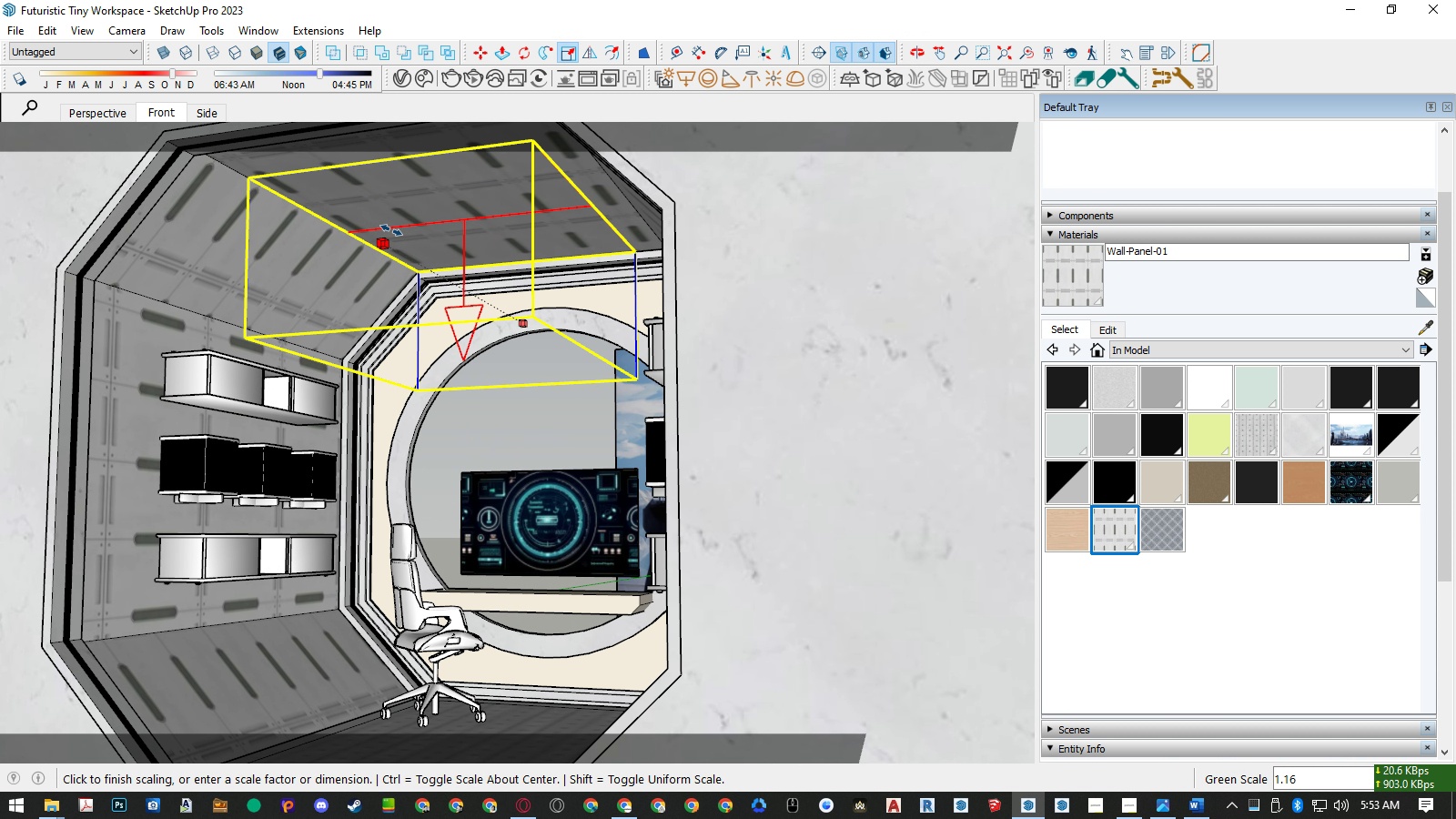 
left_click([391, 230])
 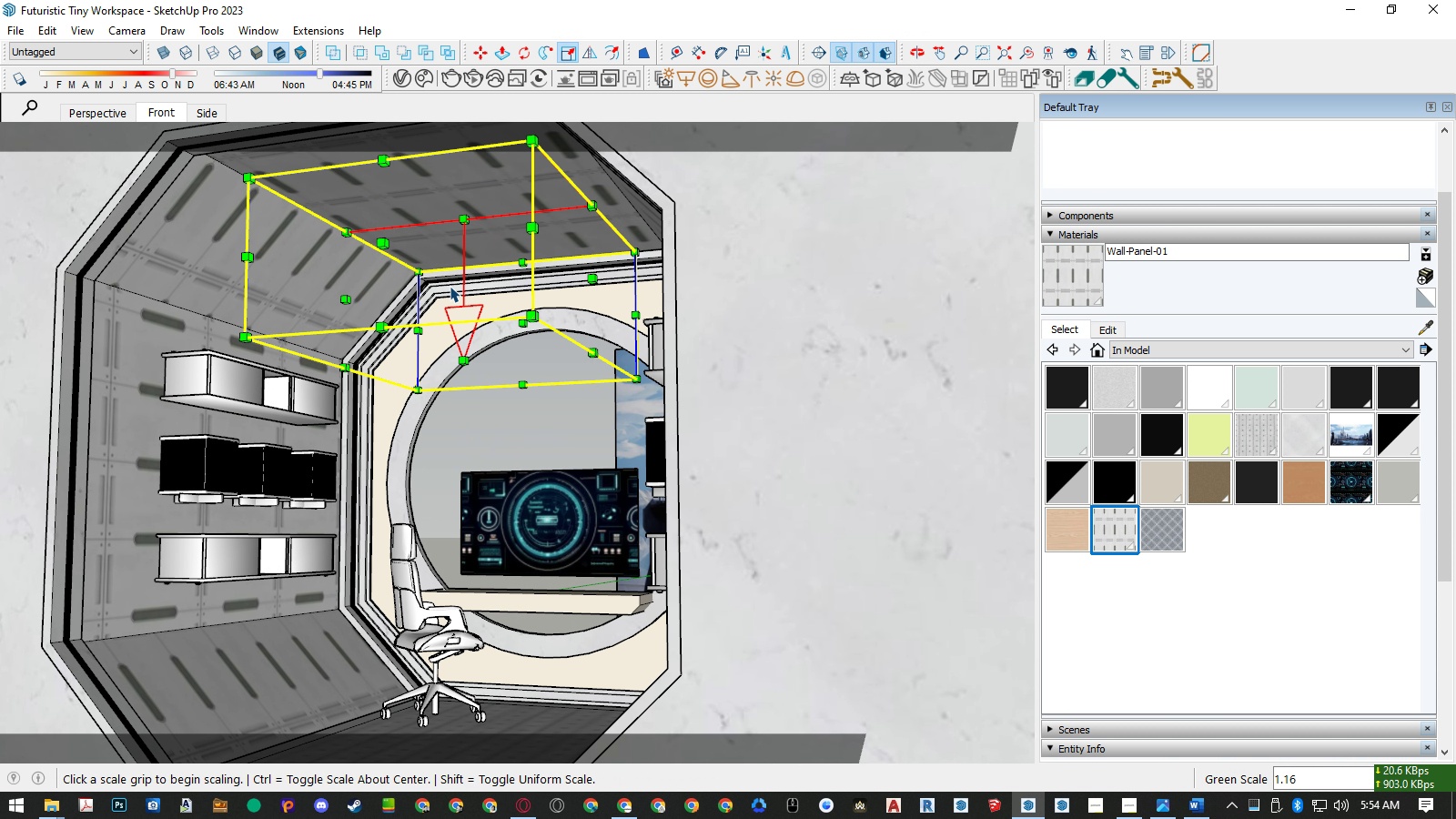 
key(Space)
 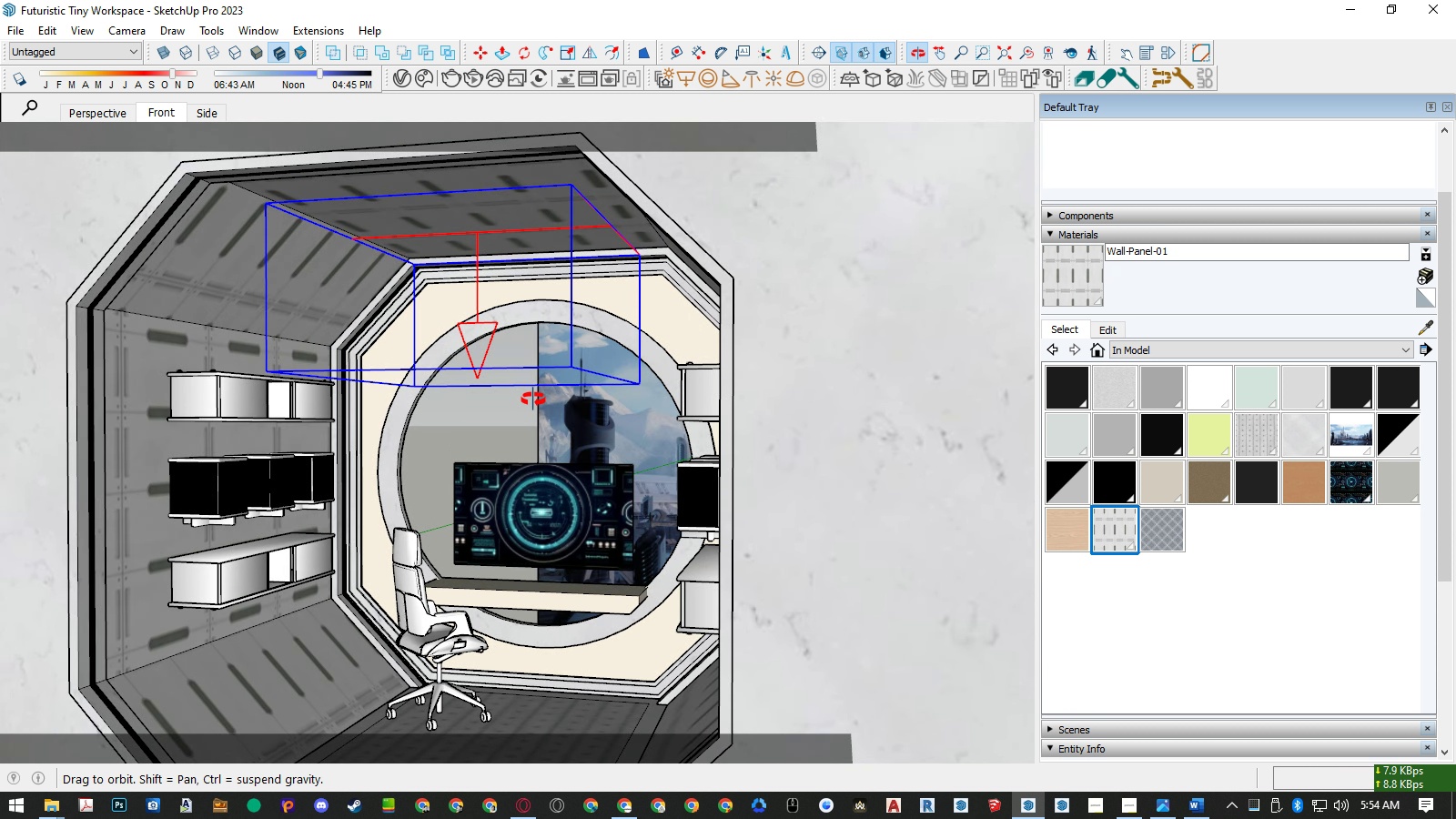 
scroll: coordinate [599, 419], scroll_direction: down, amount: 4.0
 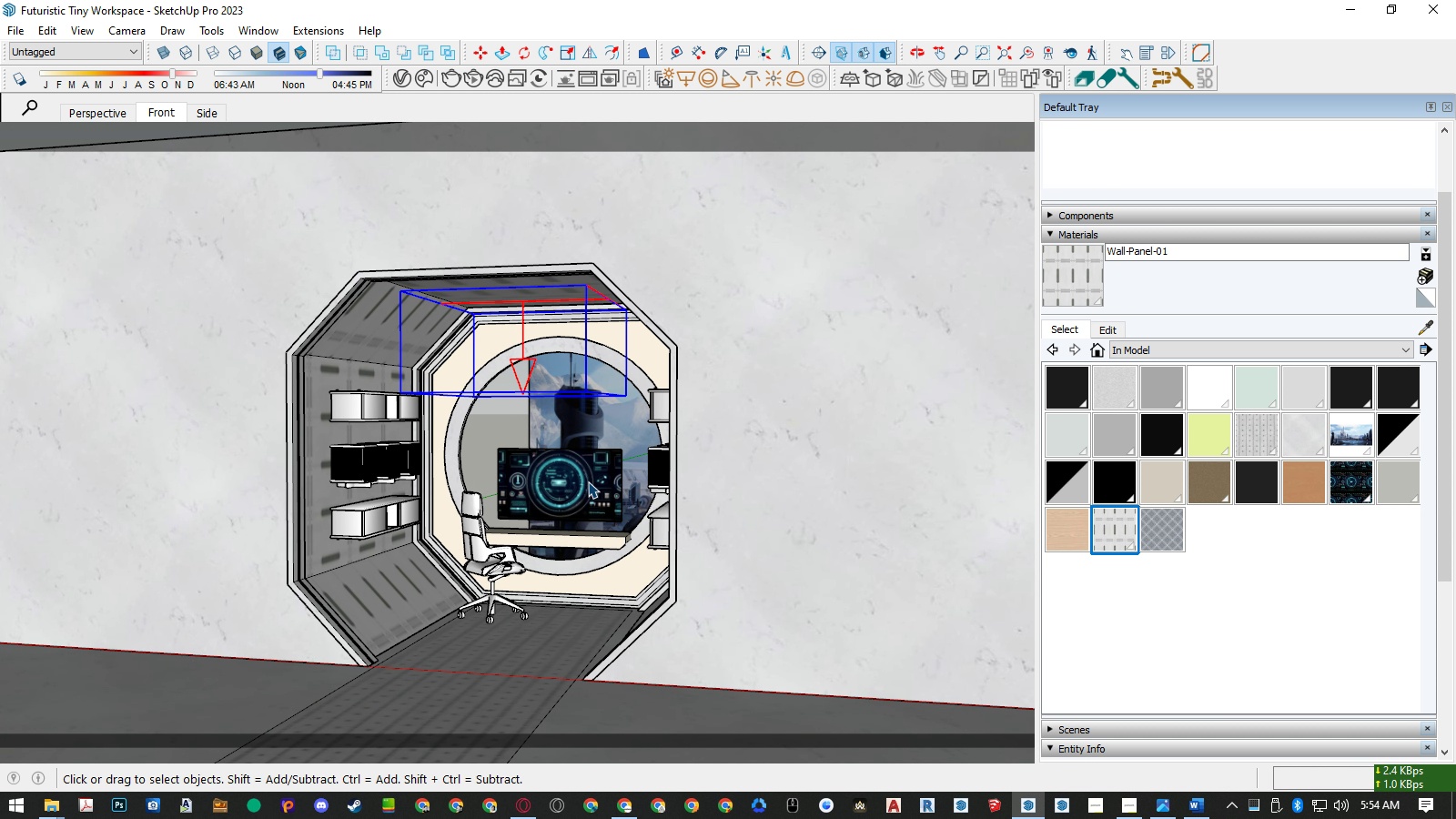 
left_click([588, 481])
 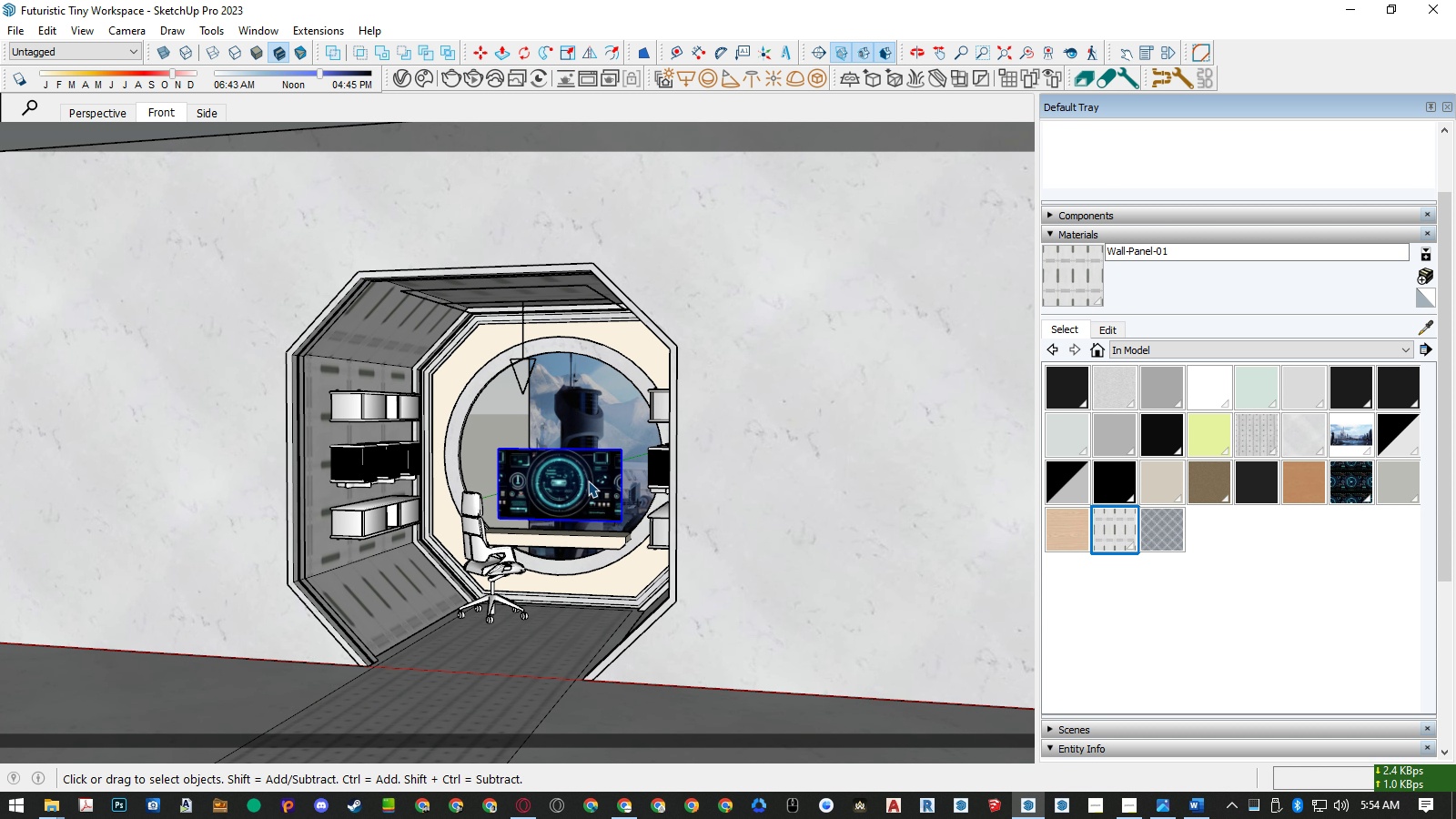 
scroll: coordinate [581, 484], scroll_direction: up, amount: 9.0
 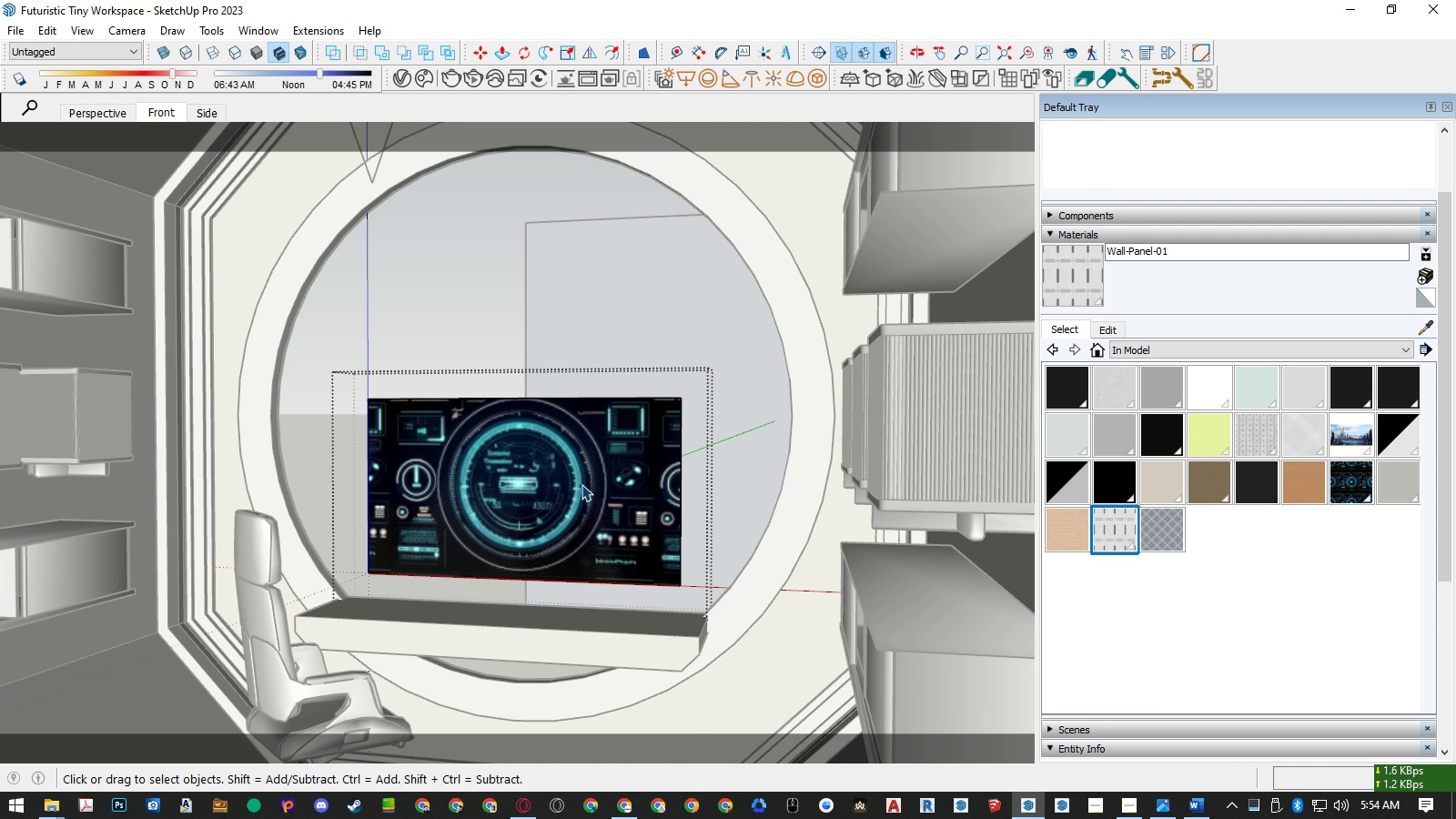 
double_click([581, 484])
 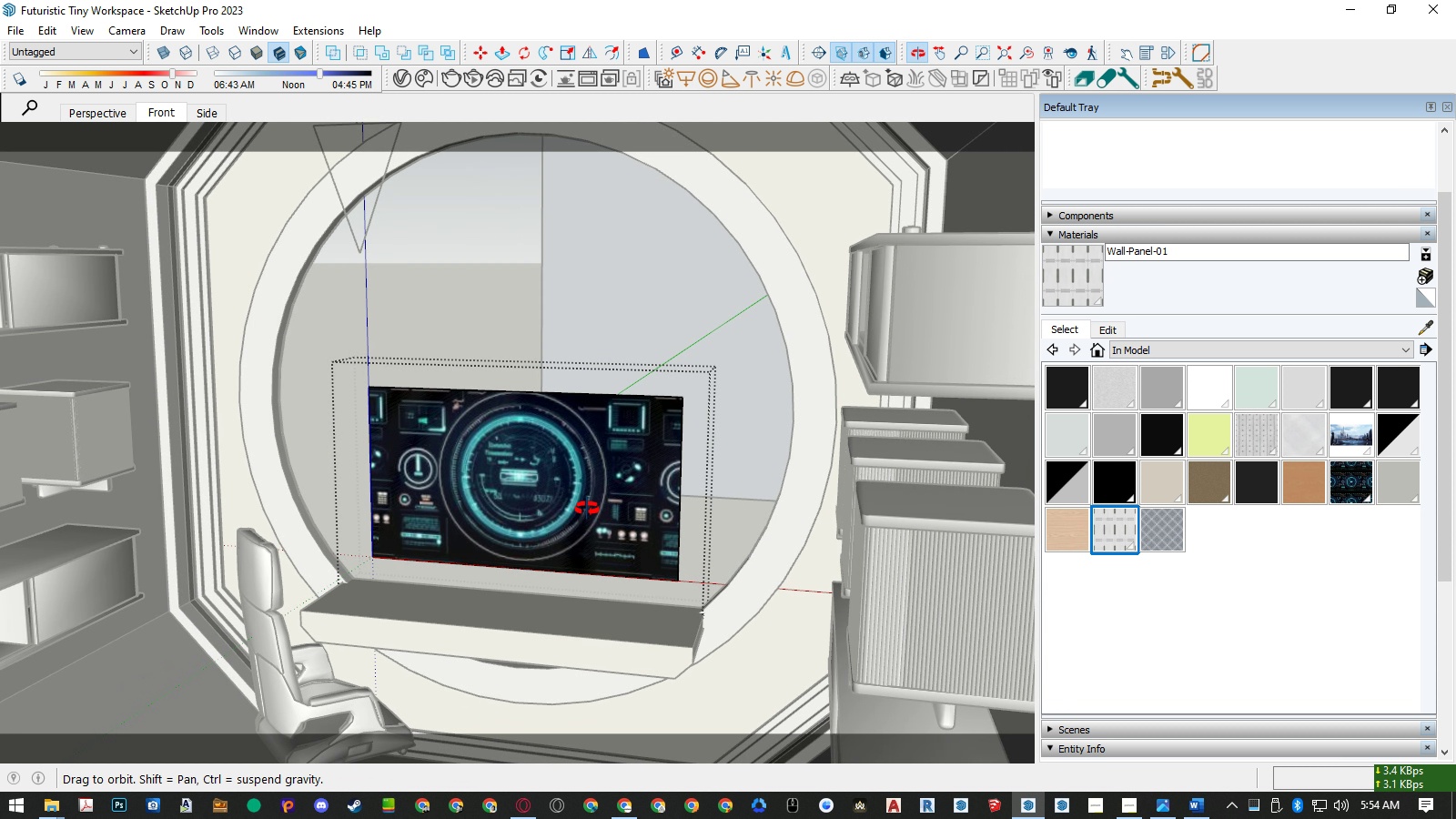 
scroll: coordinate [511, 465], scroll_direction: up, amount: 8.0
 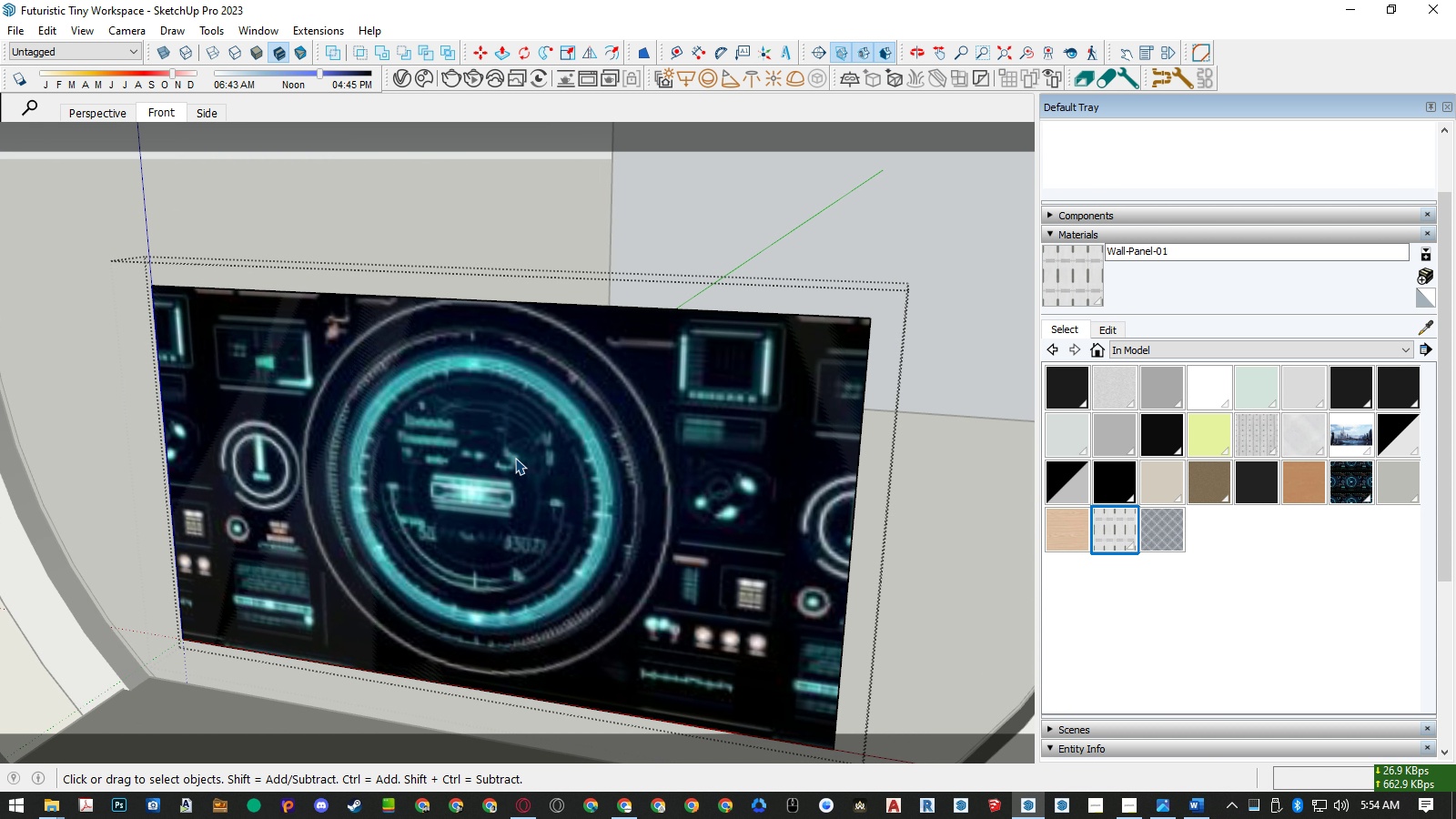 
key(P)
 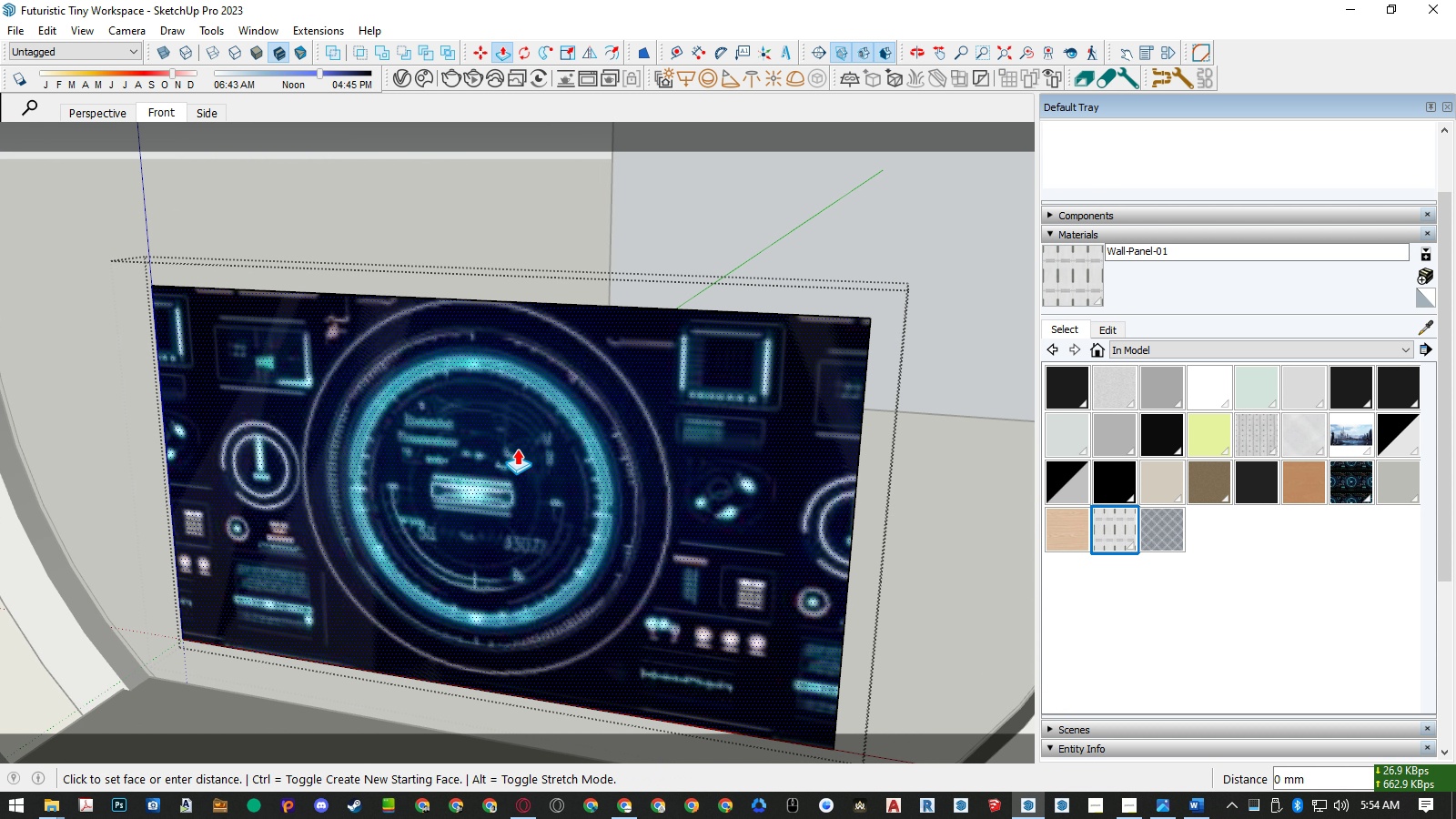 
left_click([517, 449])
 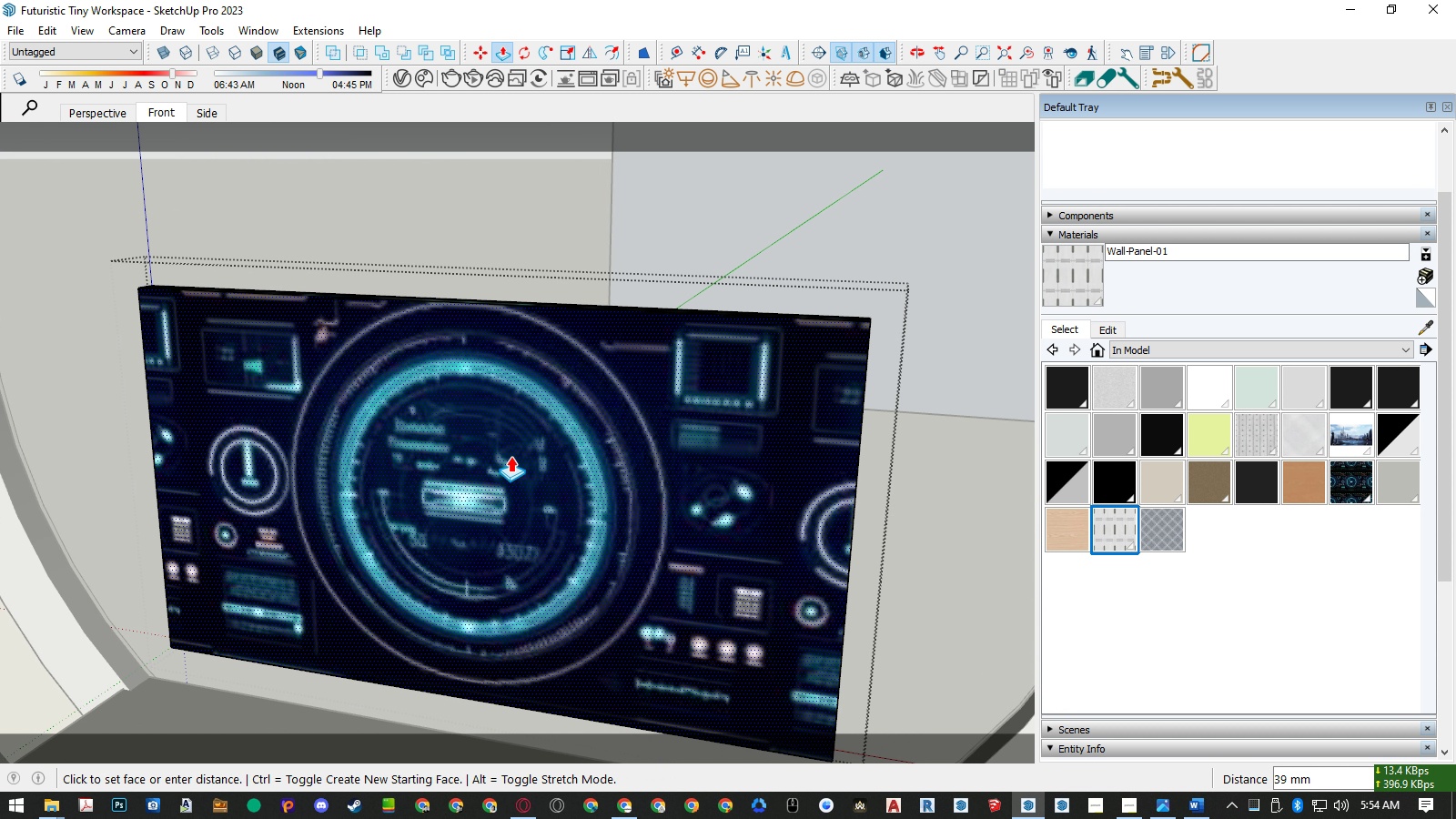 
key(Numpad2)
 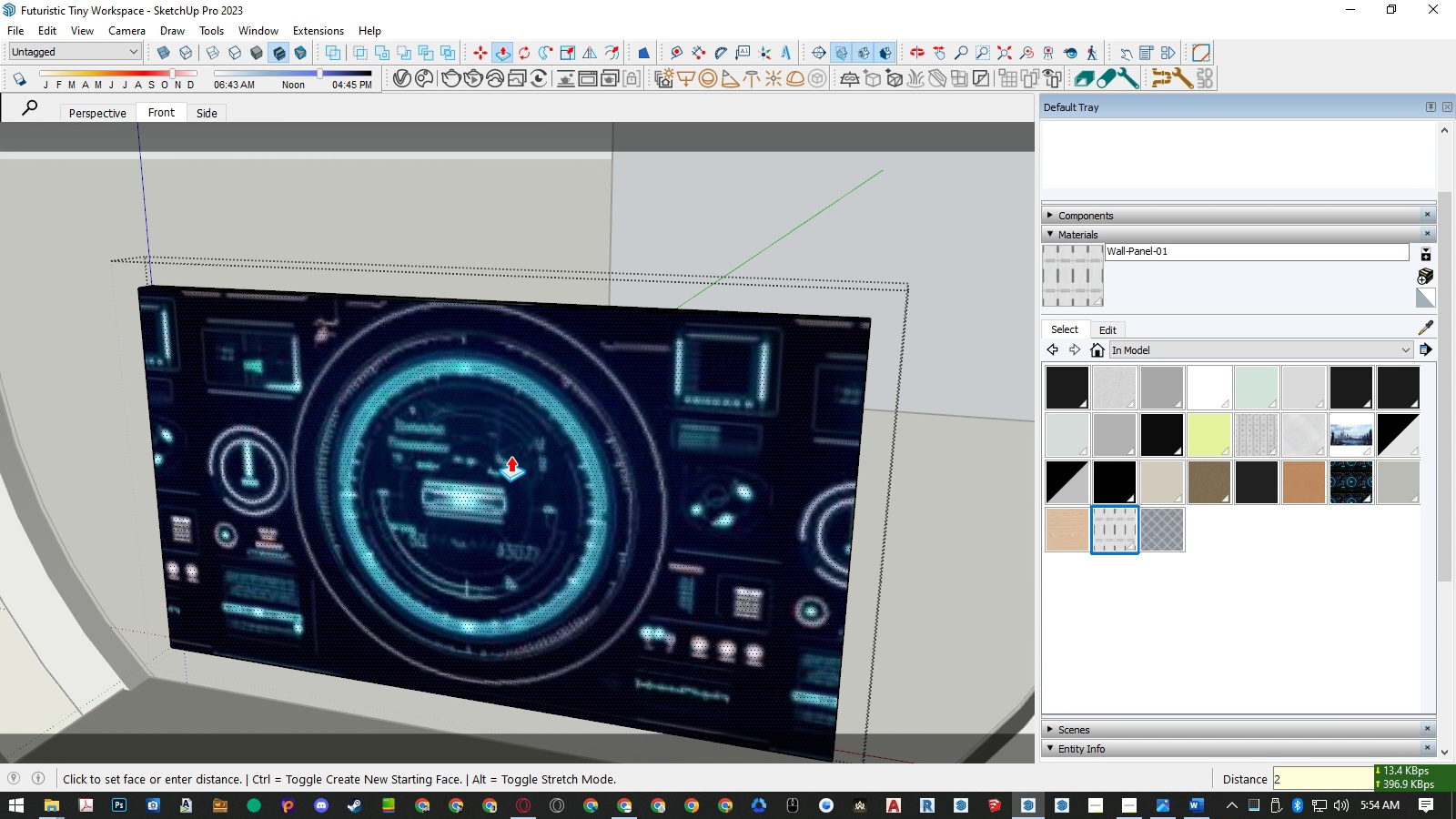 
key(NumpadEnter)
 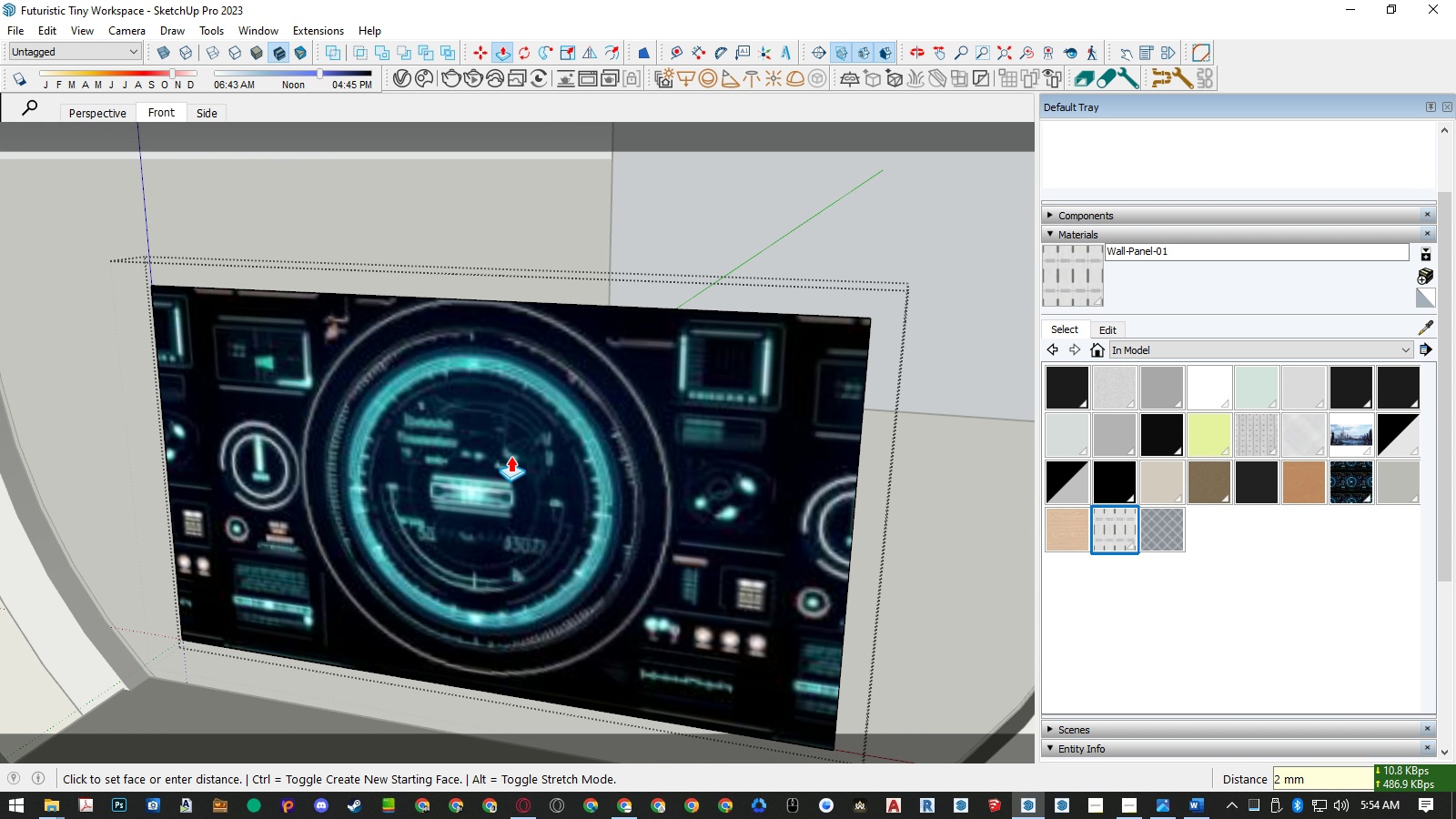 
key(Control+ControlLeft)
 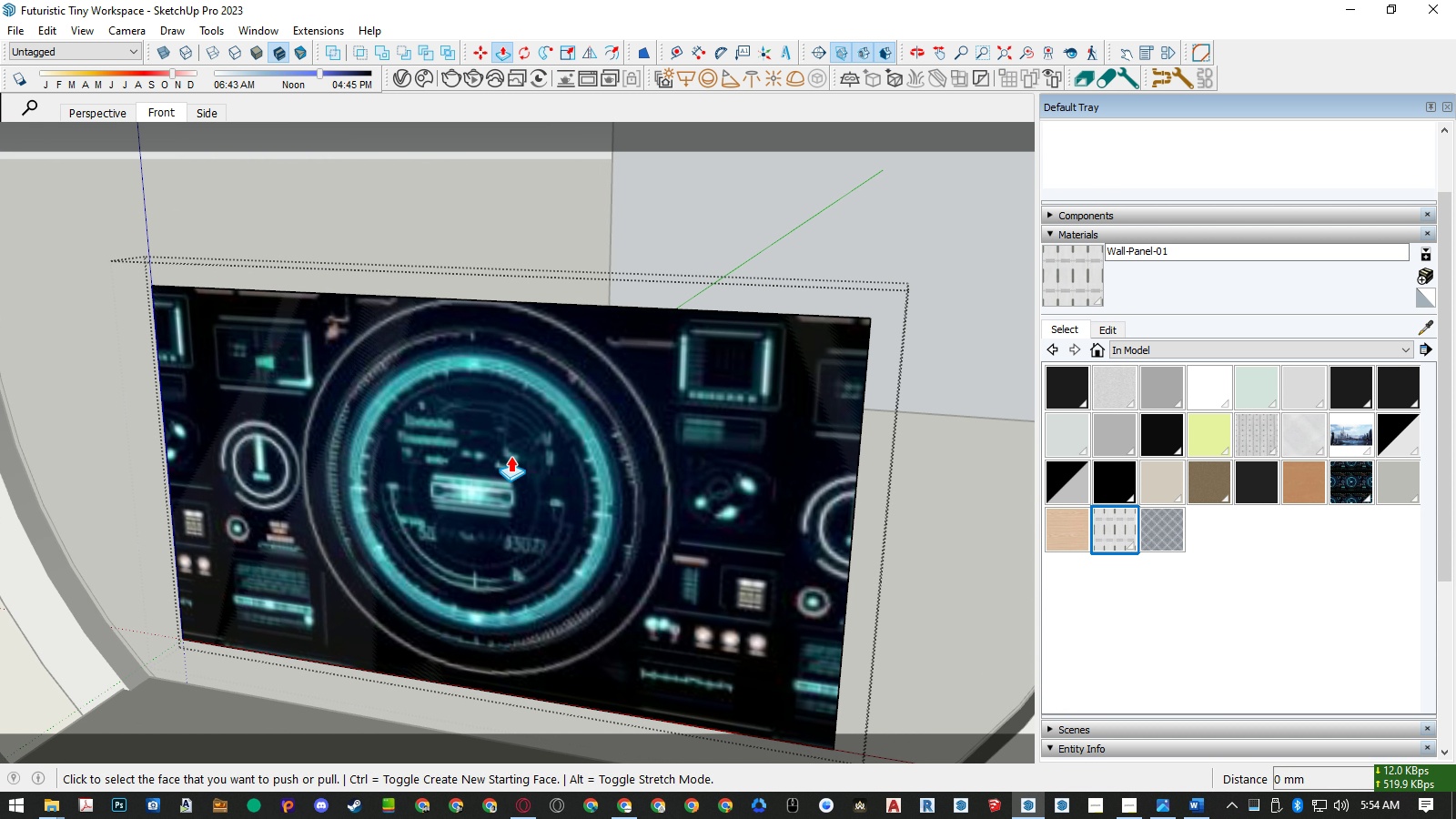 
key(Control+Z)
 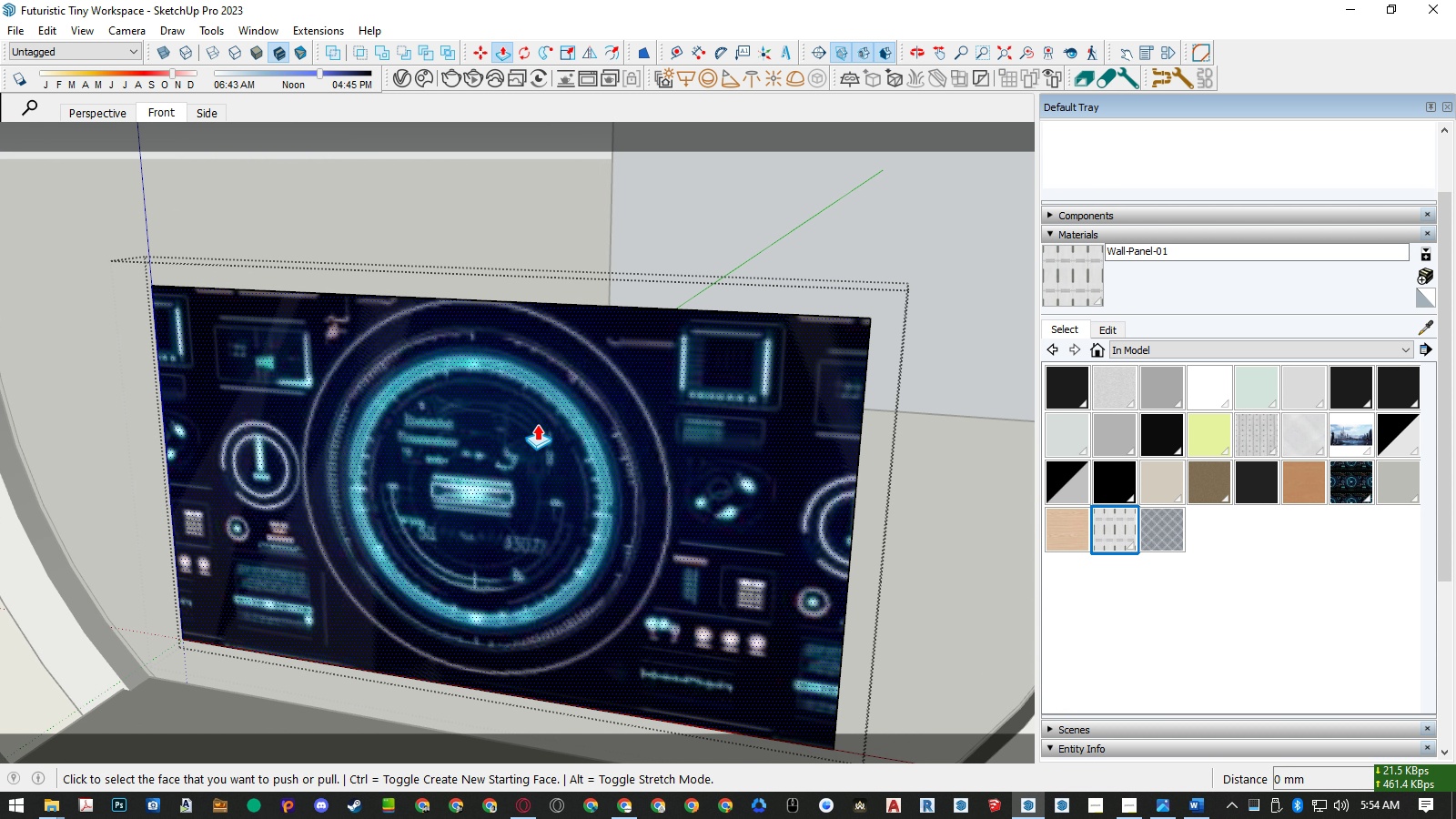 
left_click([537, 423])
 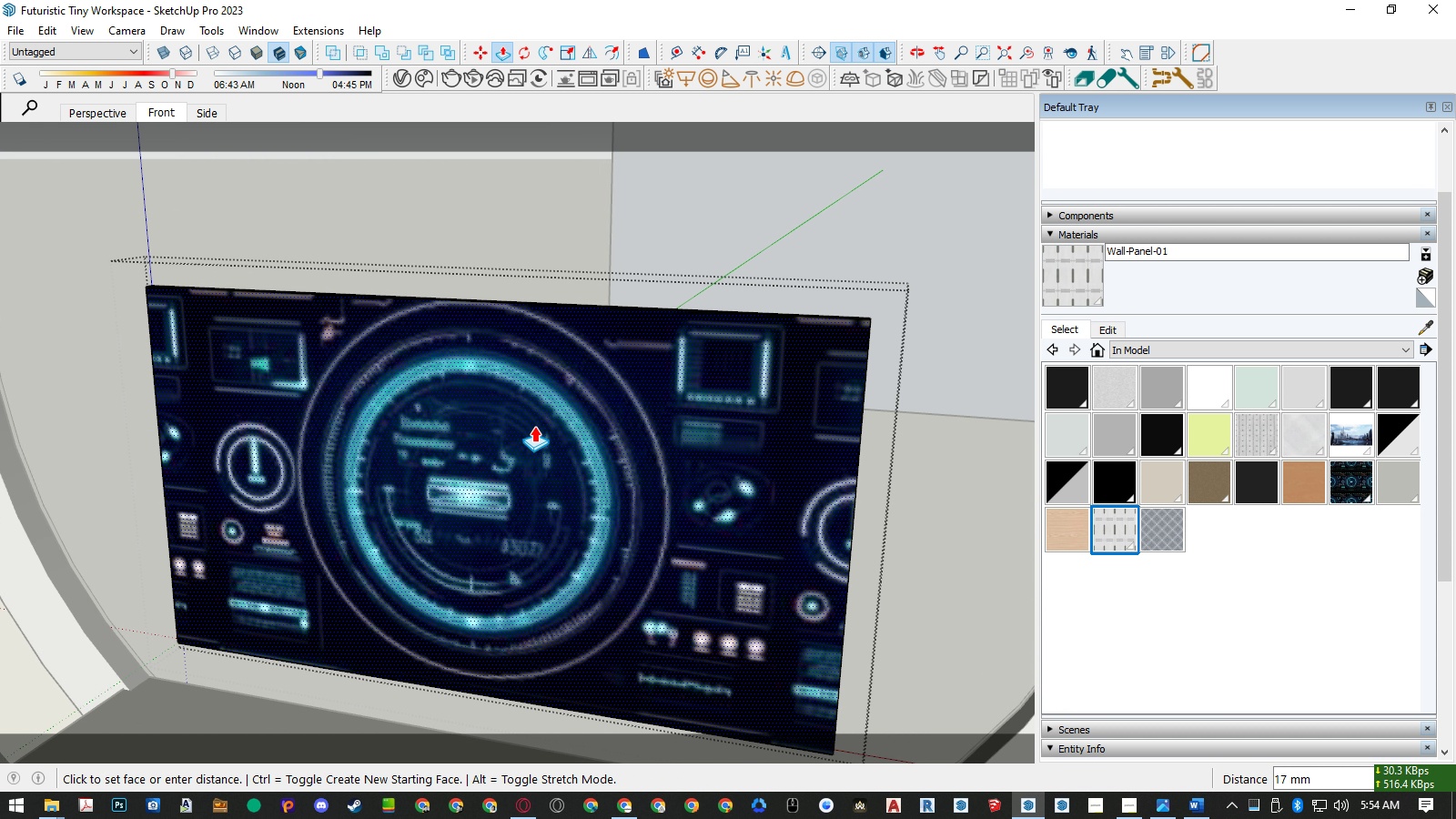 
key(Numpad6)
 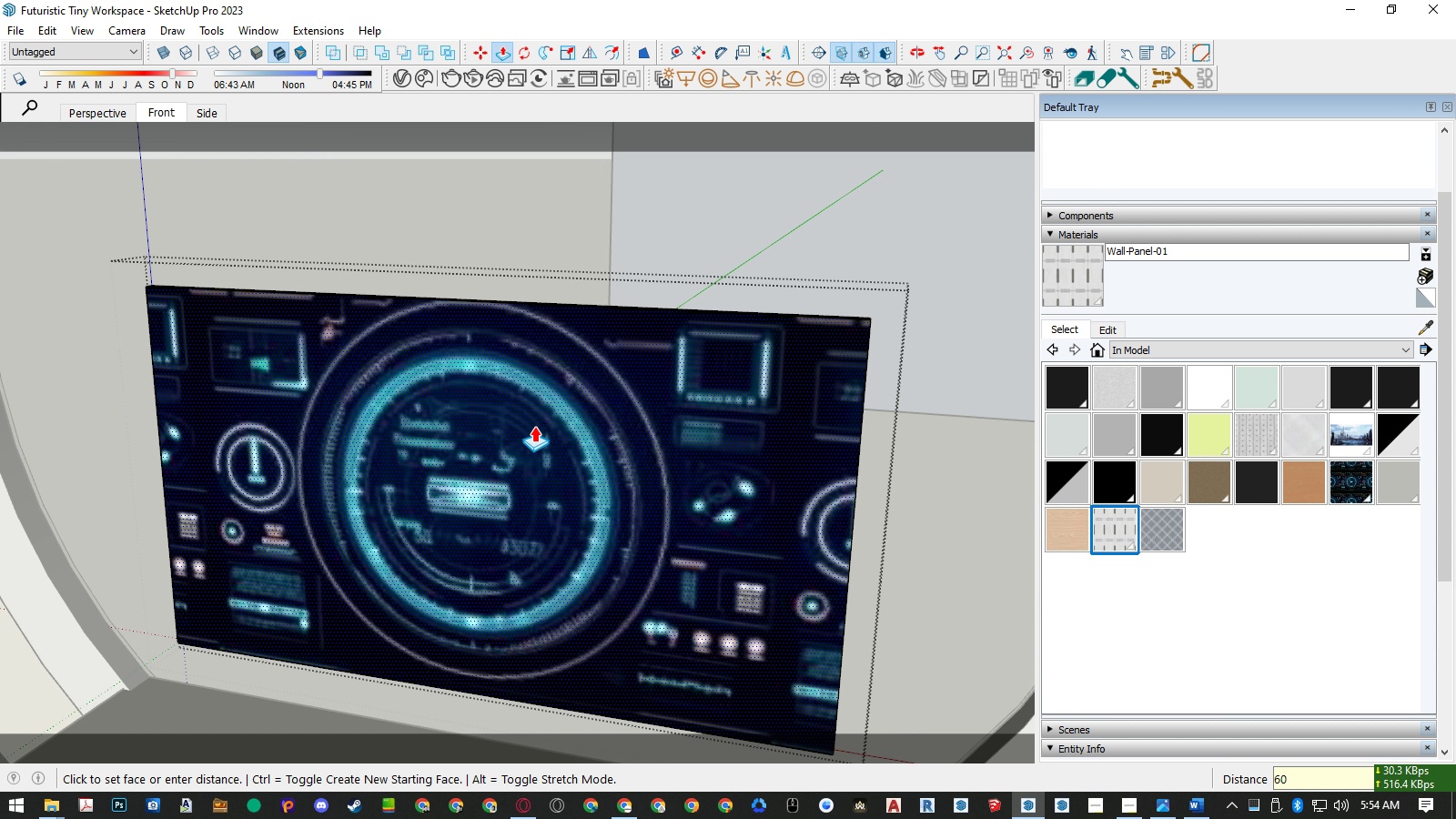 
key(Numpad0)
 